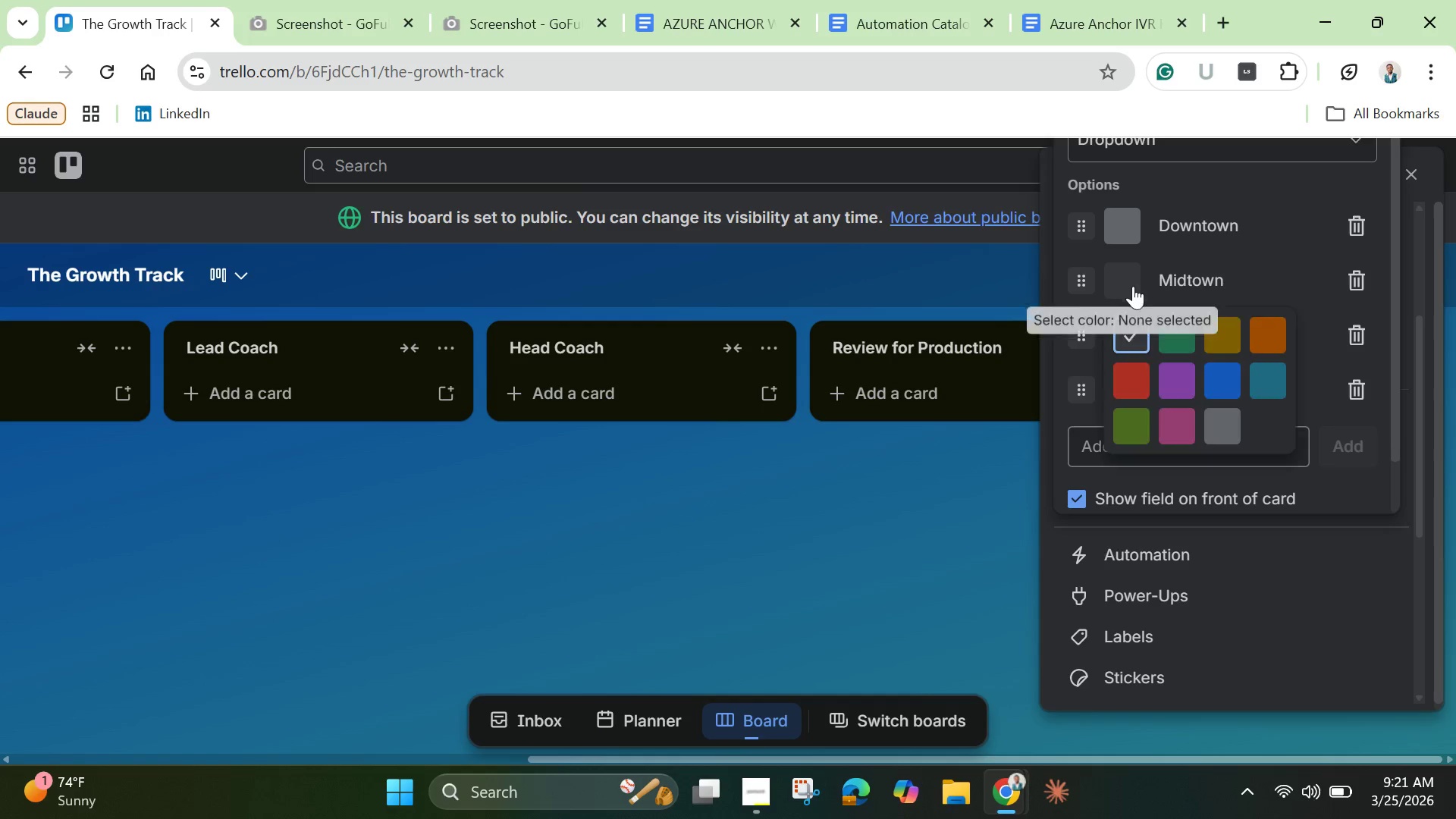 
left_click([1125, 283])
 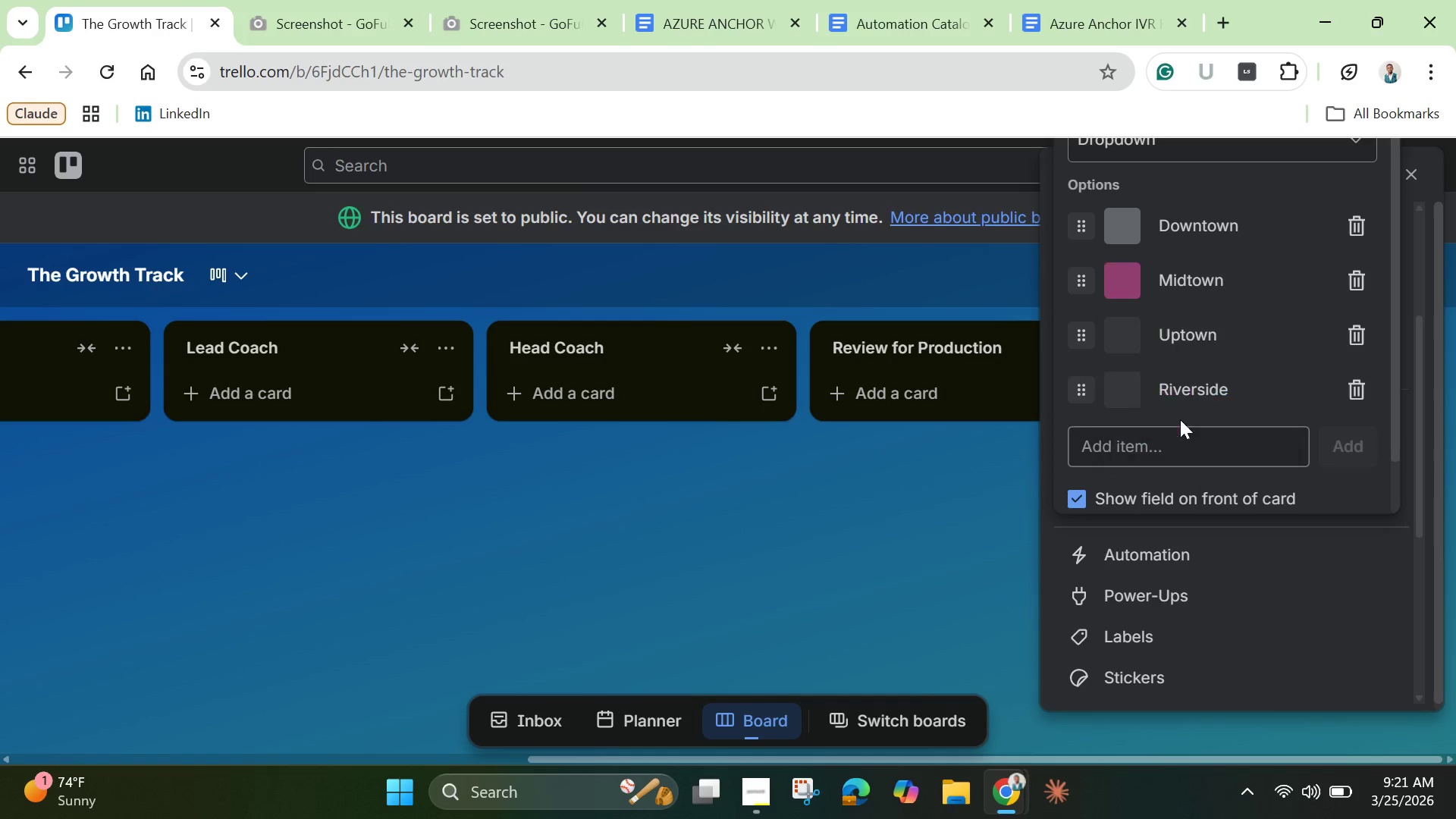 
left_click([1186, 425])
 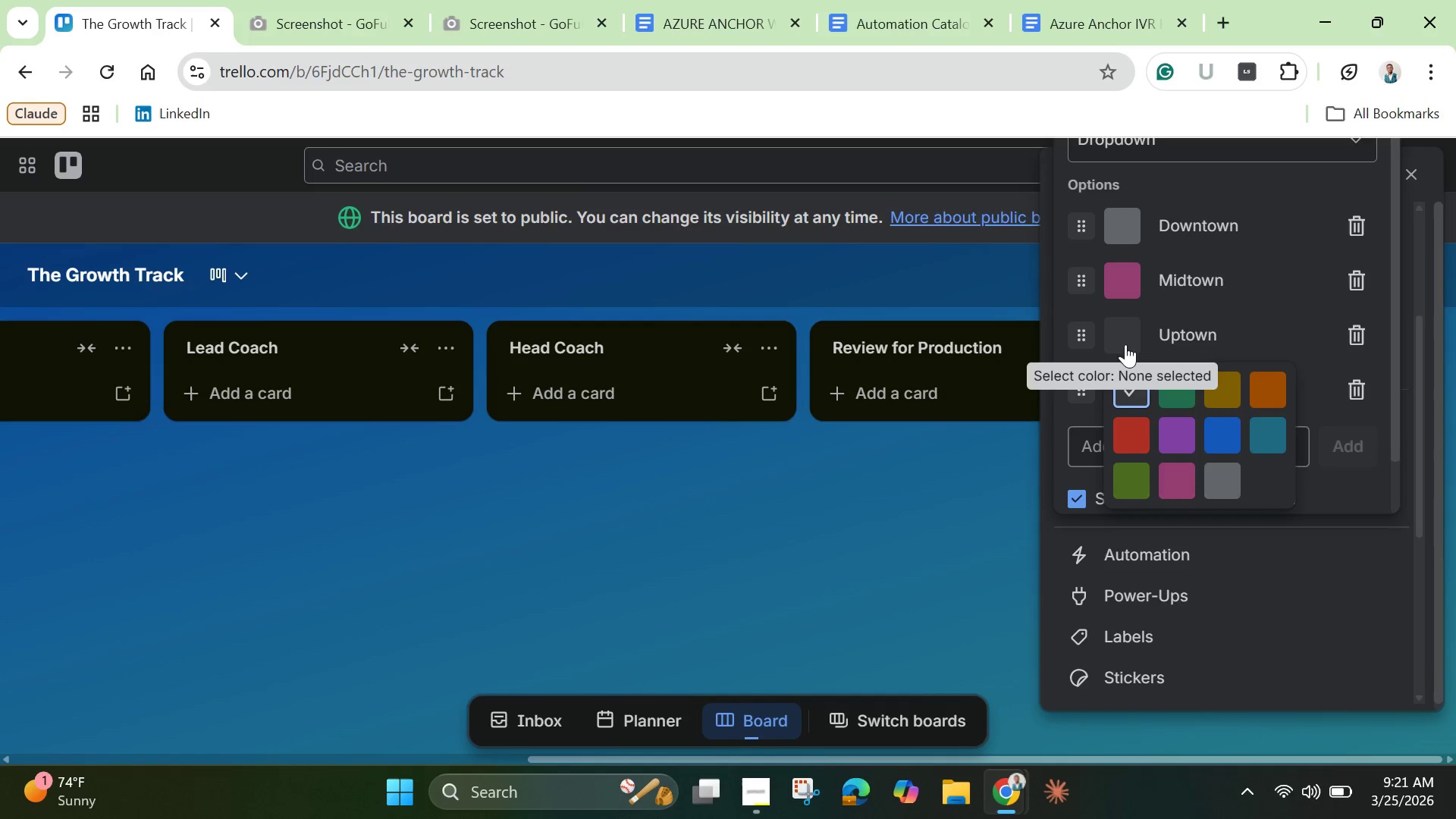 
left_click([1125, 344])
 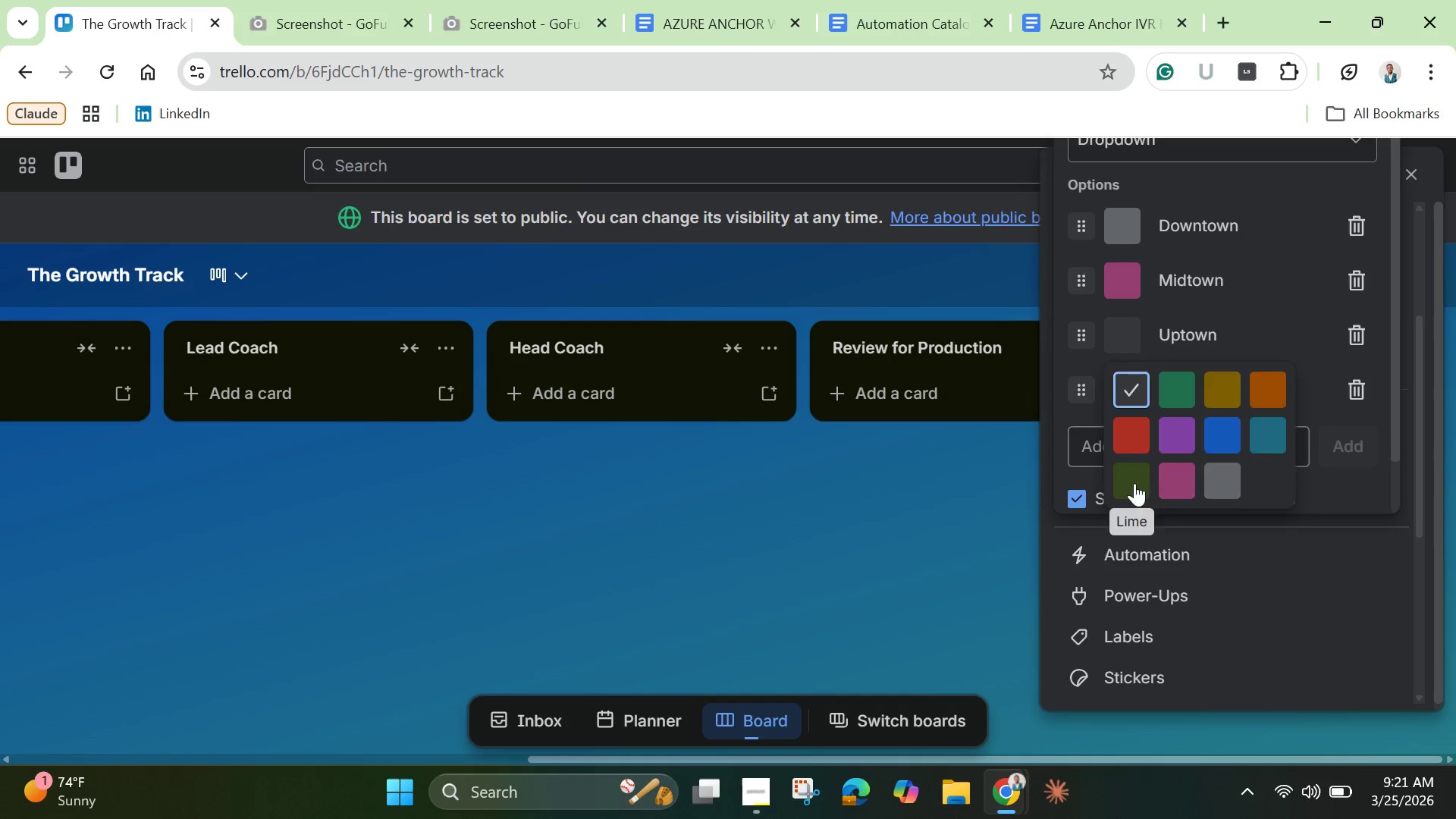 
left_click([1134, 483])
 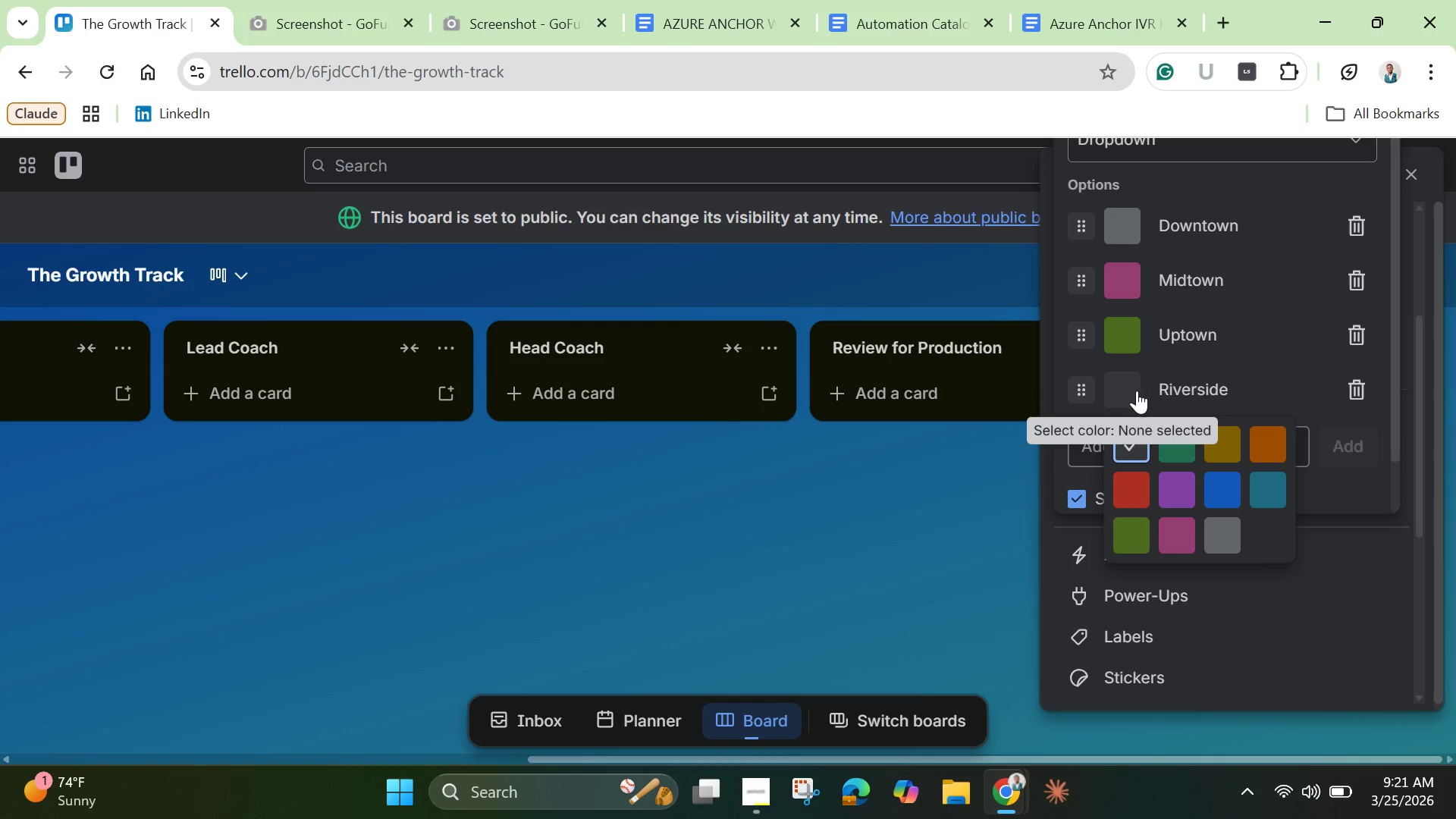 
left_click([1129, 390])
 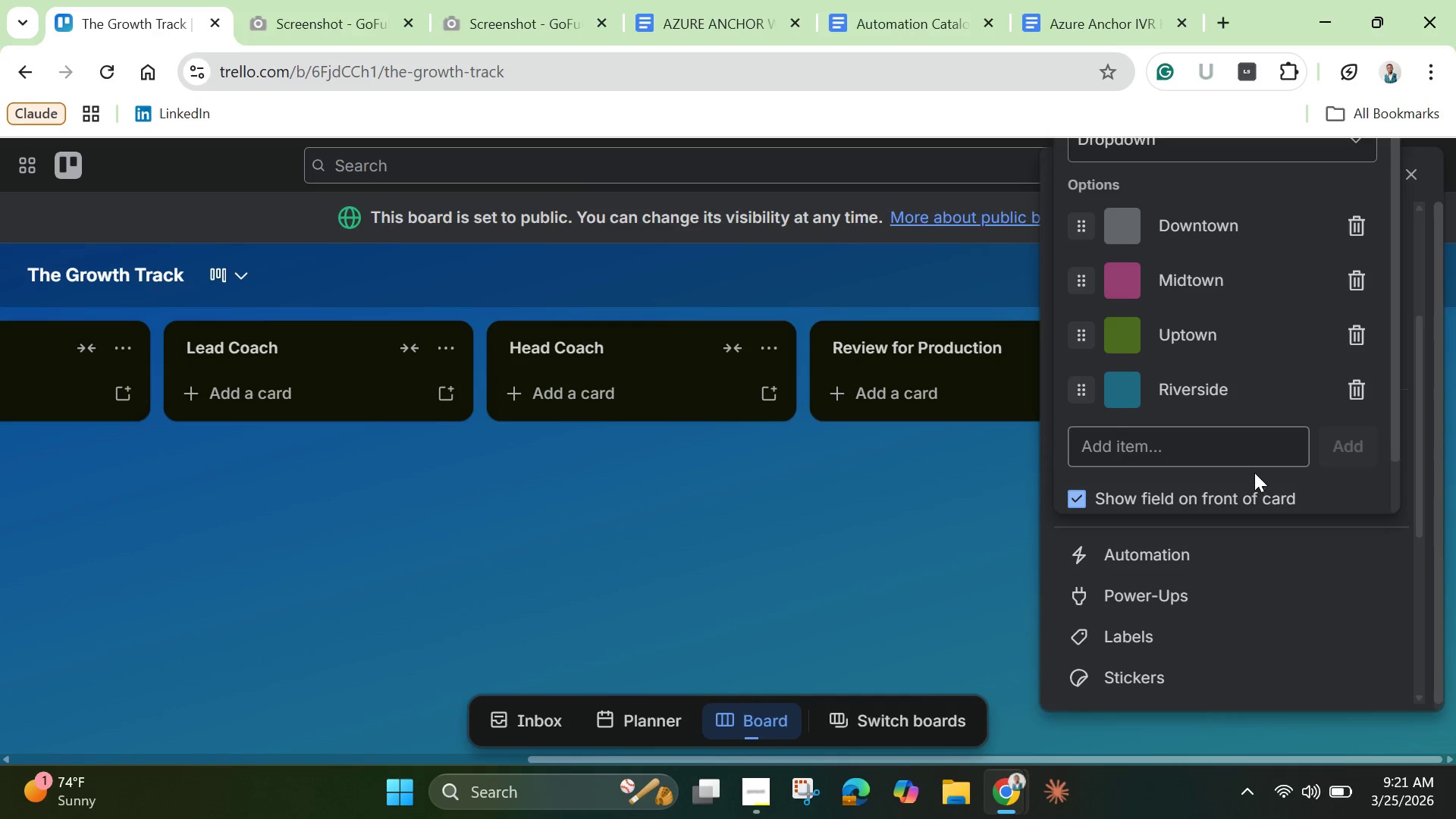 
scroll: coordinate [1254, 452], scroll_direction: none, amount: 0.0
 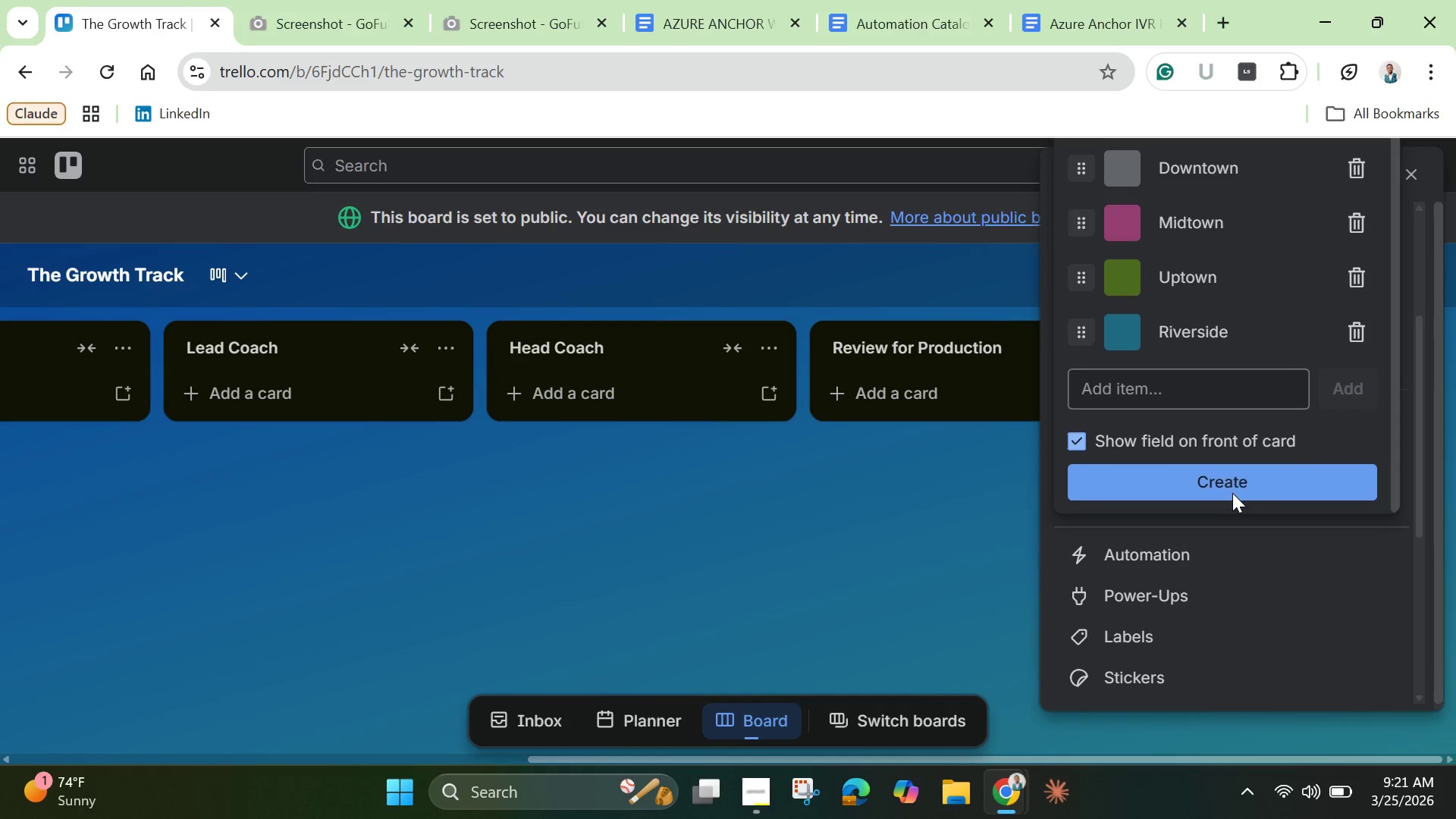 
scroll: coordinate [1234, 493], scroll_direction: down, amount: 4.0
 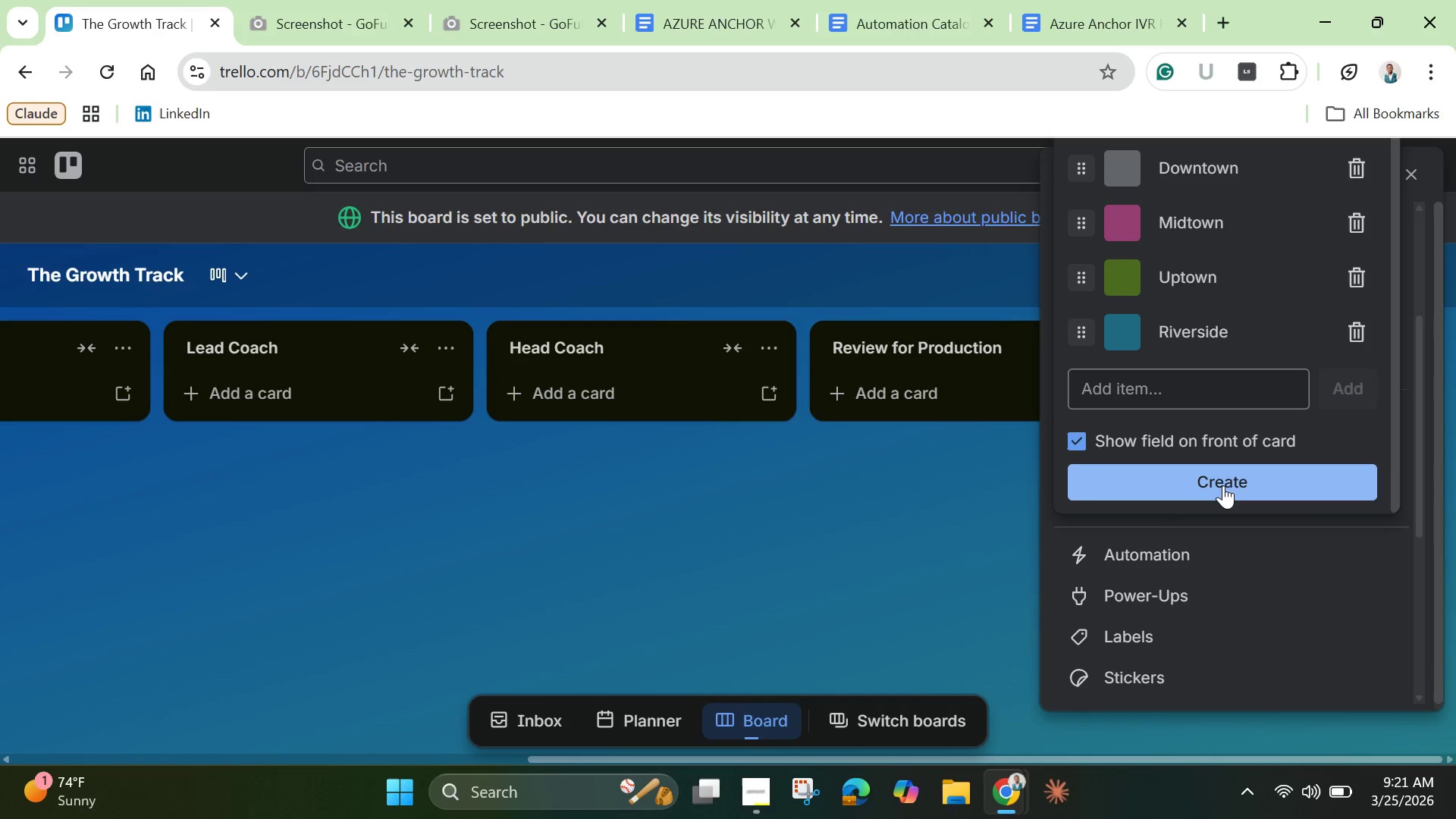 
left_click([1223, 485])
 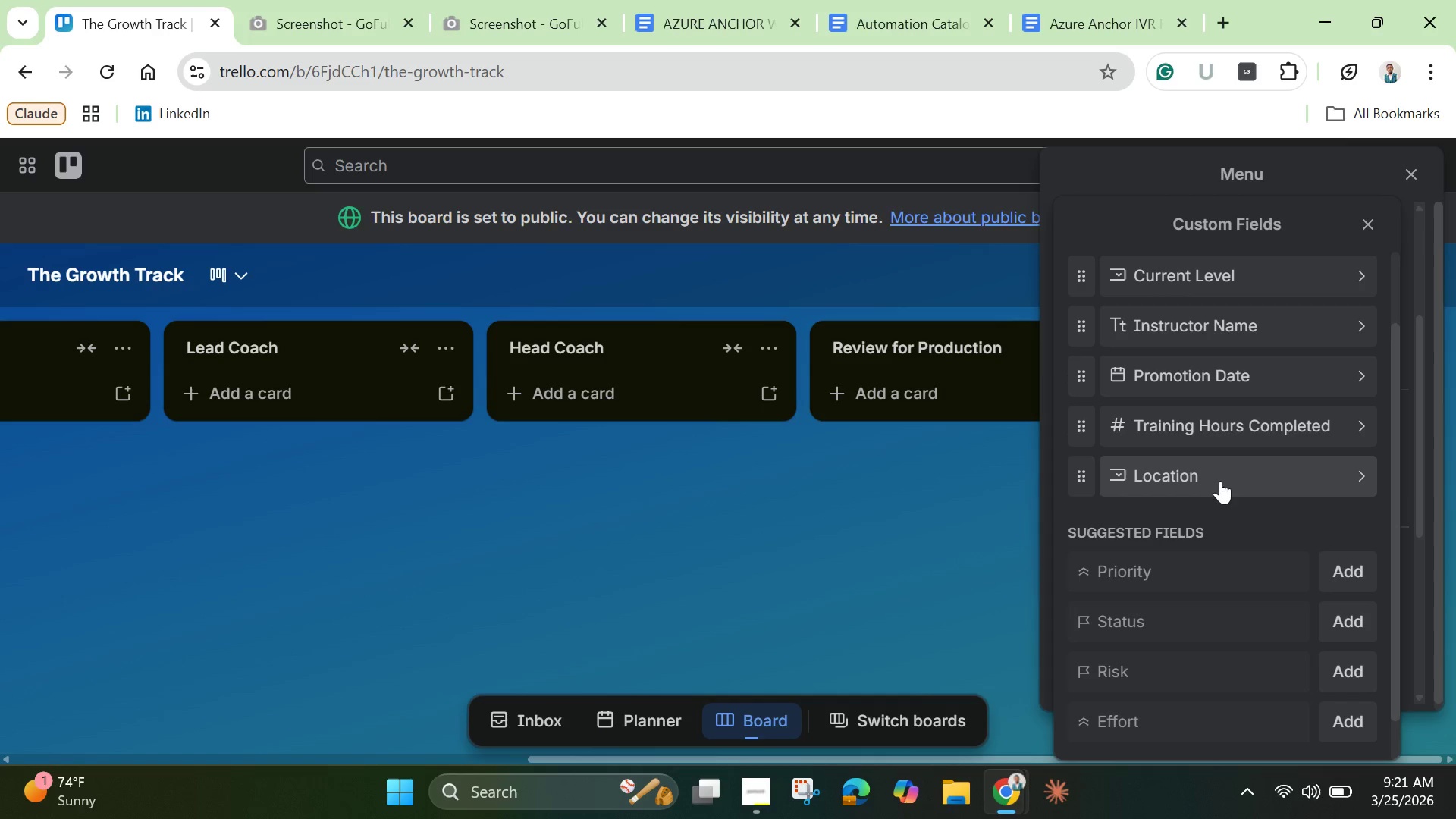 
wait(8.84)
 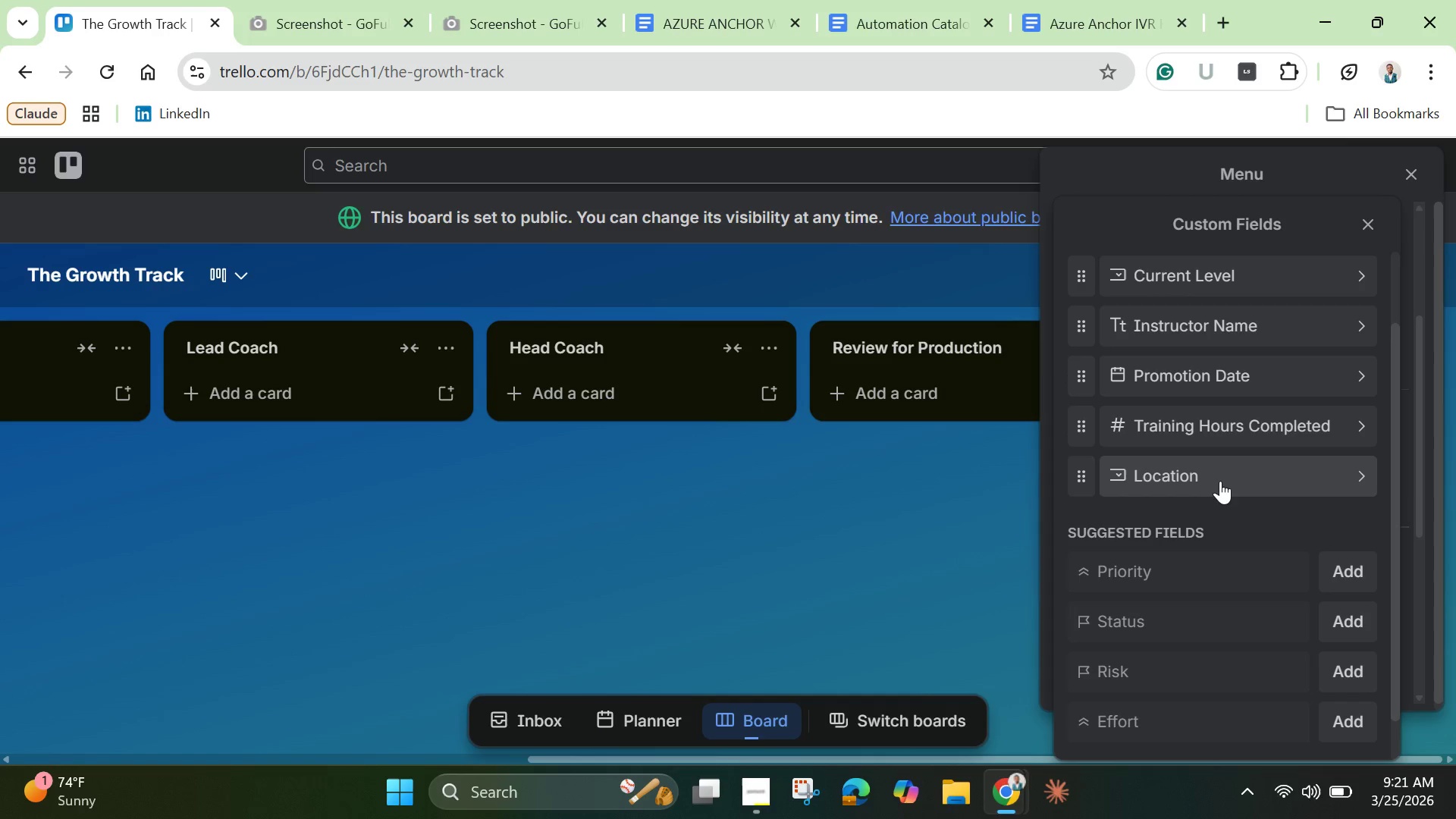 
left_click([1370, 216])
 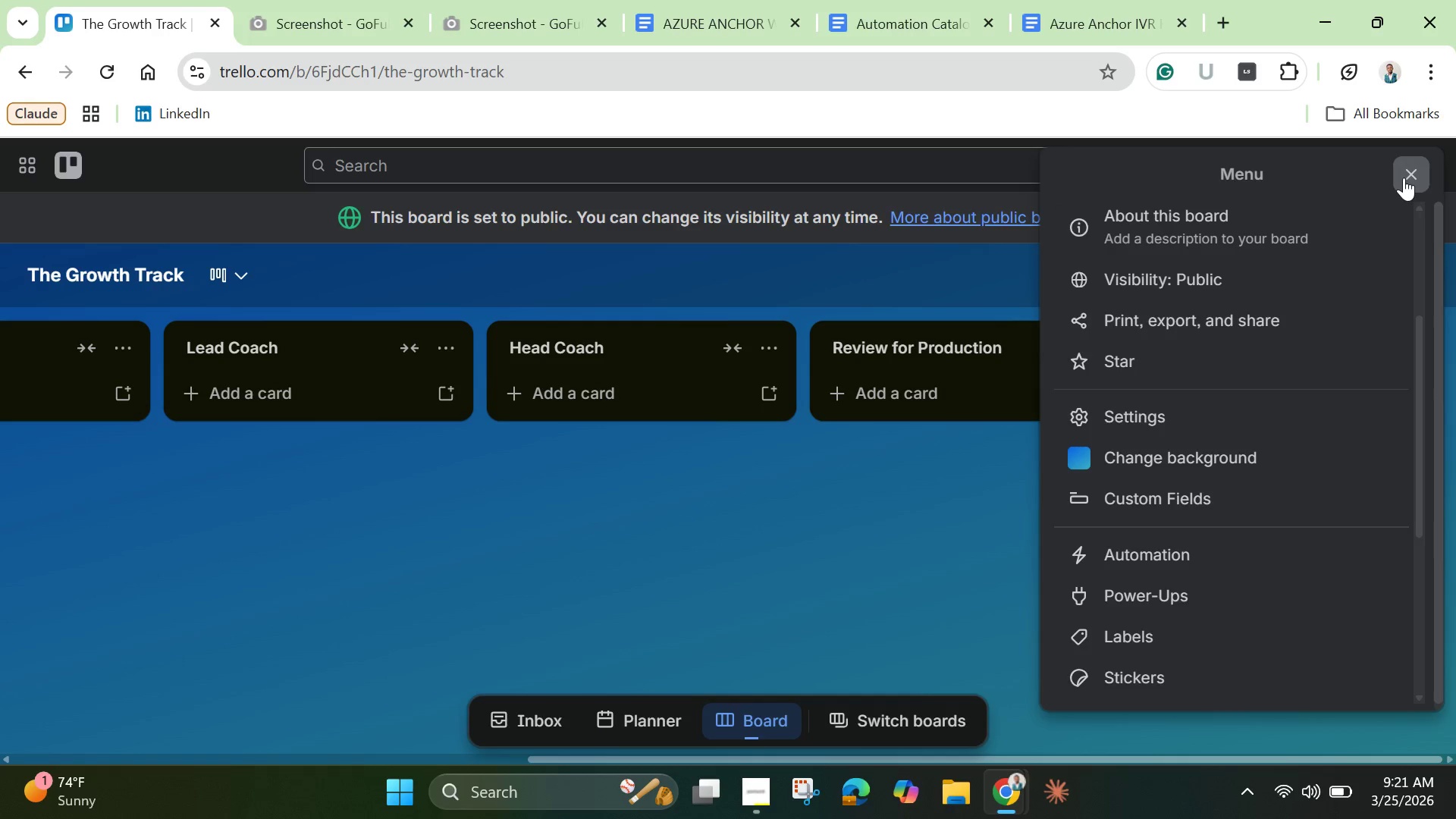 
left_click([1404, 177])
 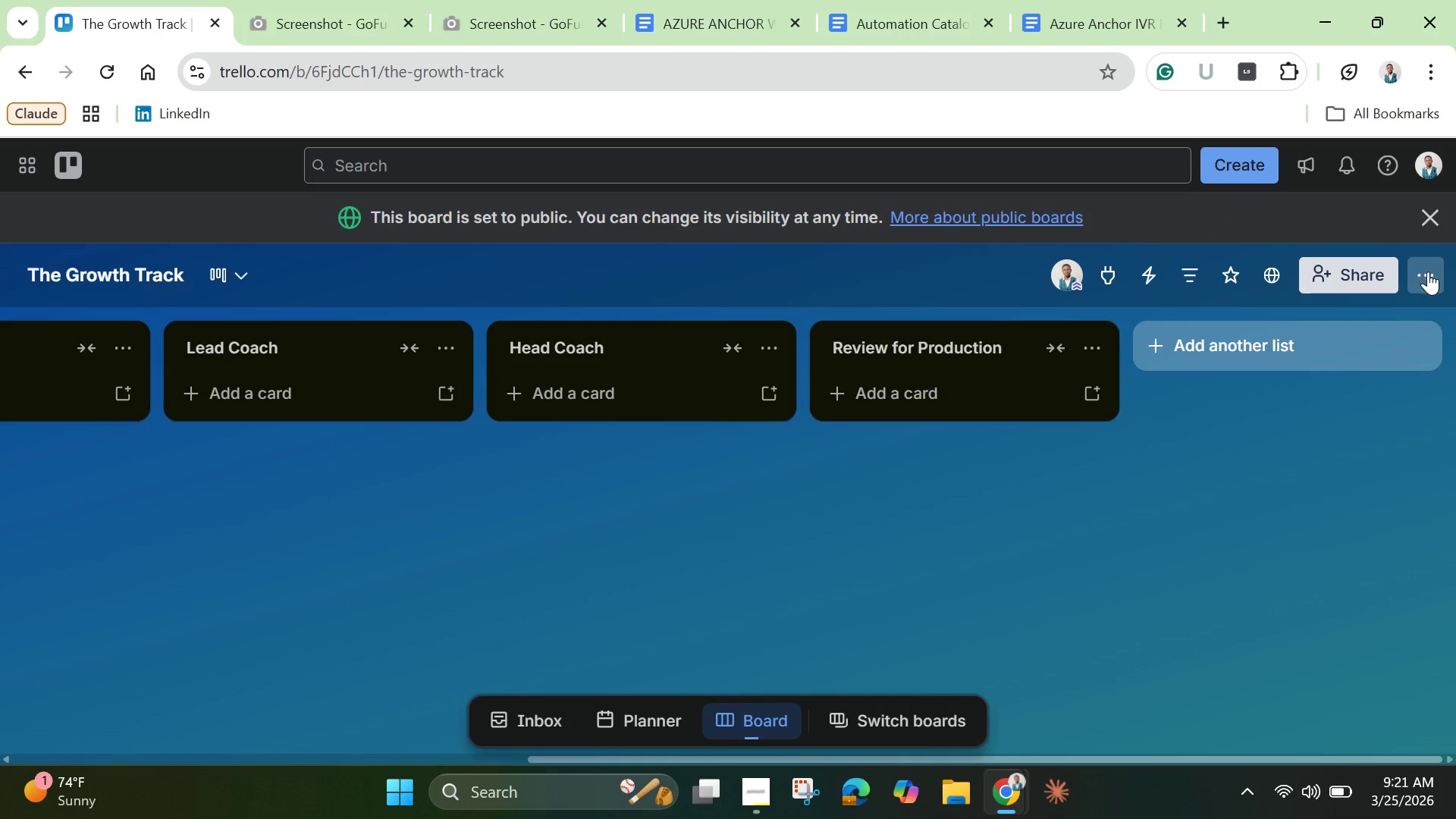 
left_click([1428, 271])
 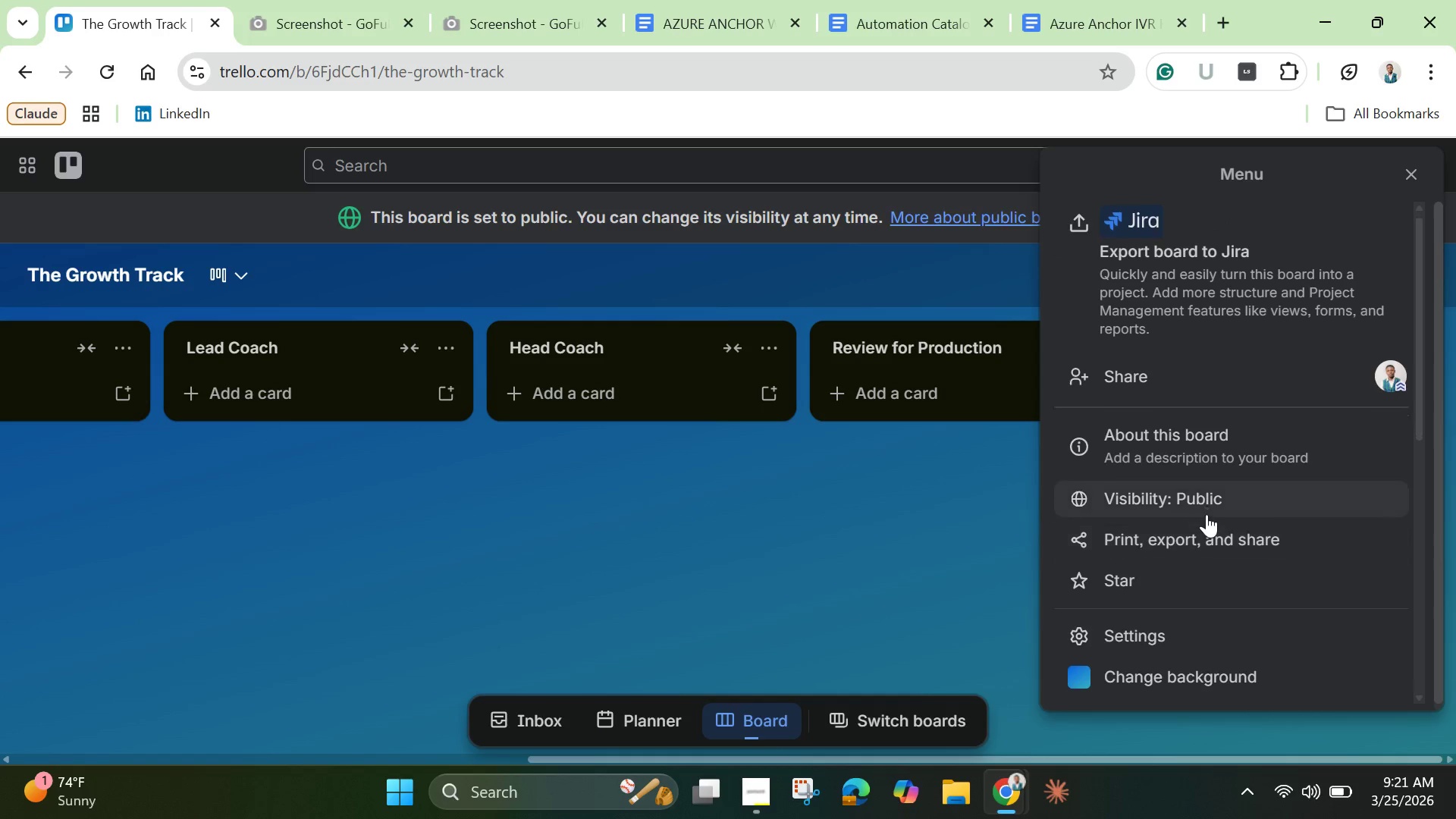 
scroll: coordinate [1207, 514], scroll_direction: down, amount: 1.0
 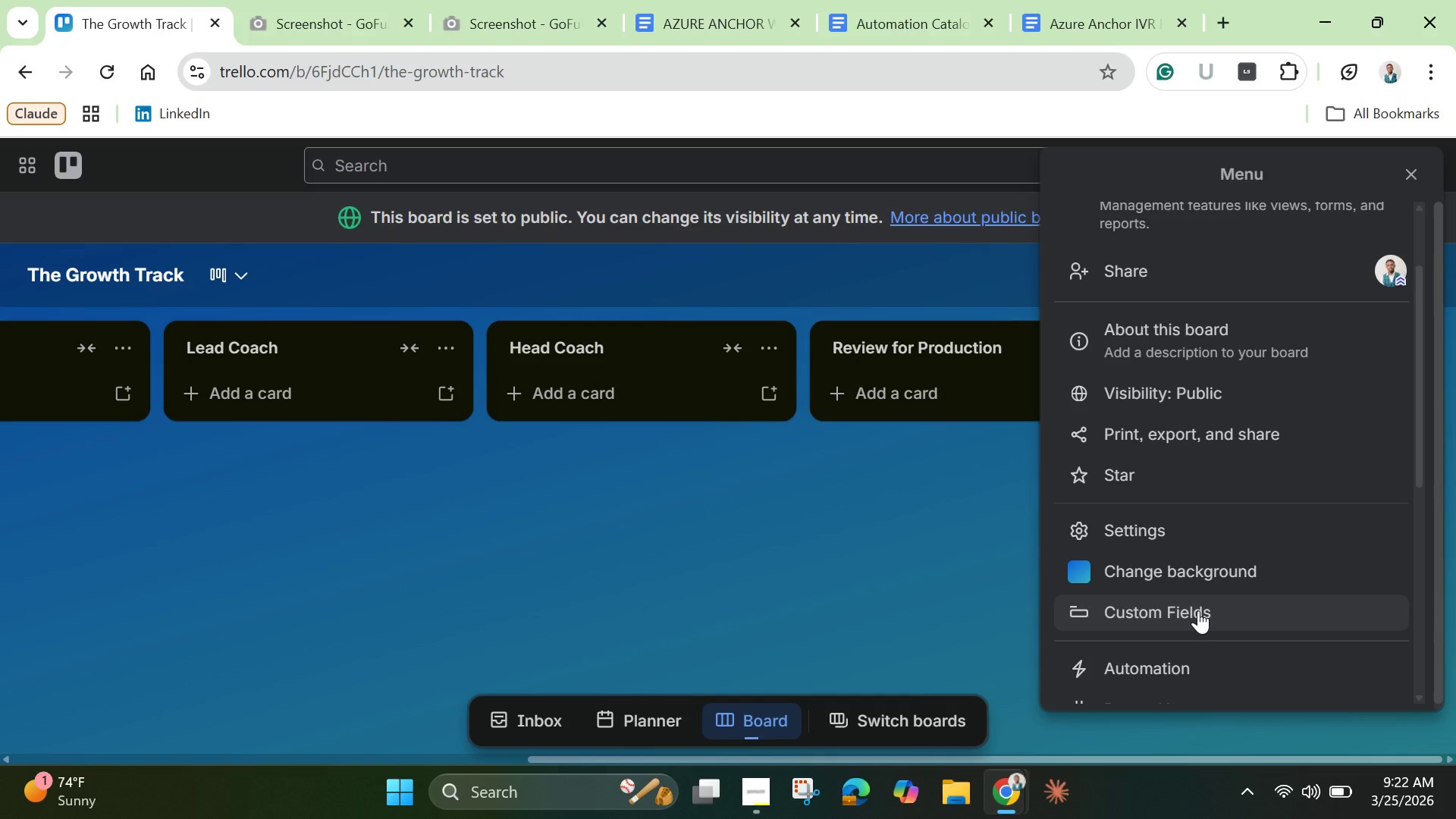 
wait(21.18)
 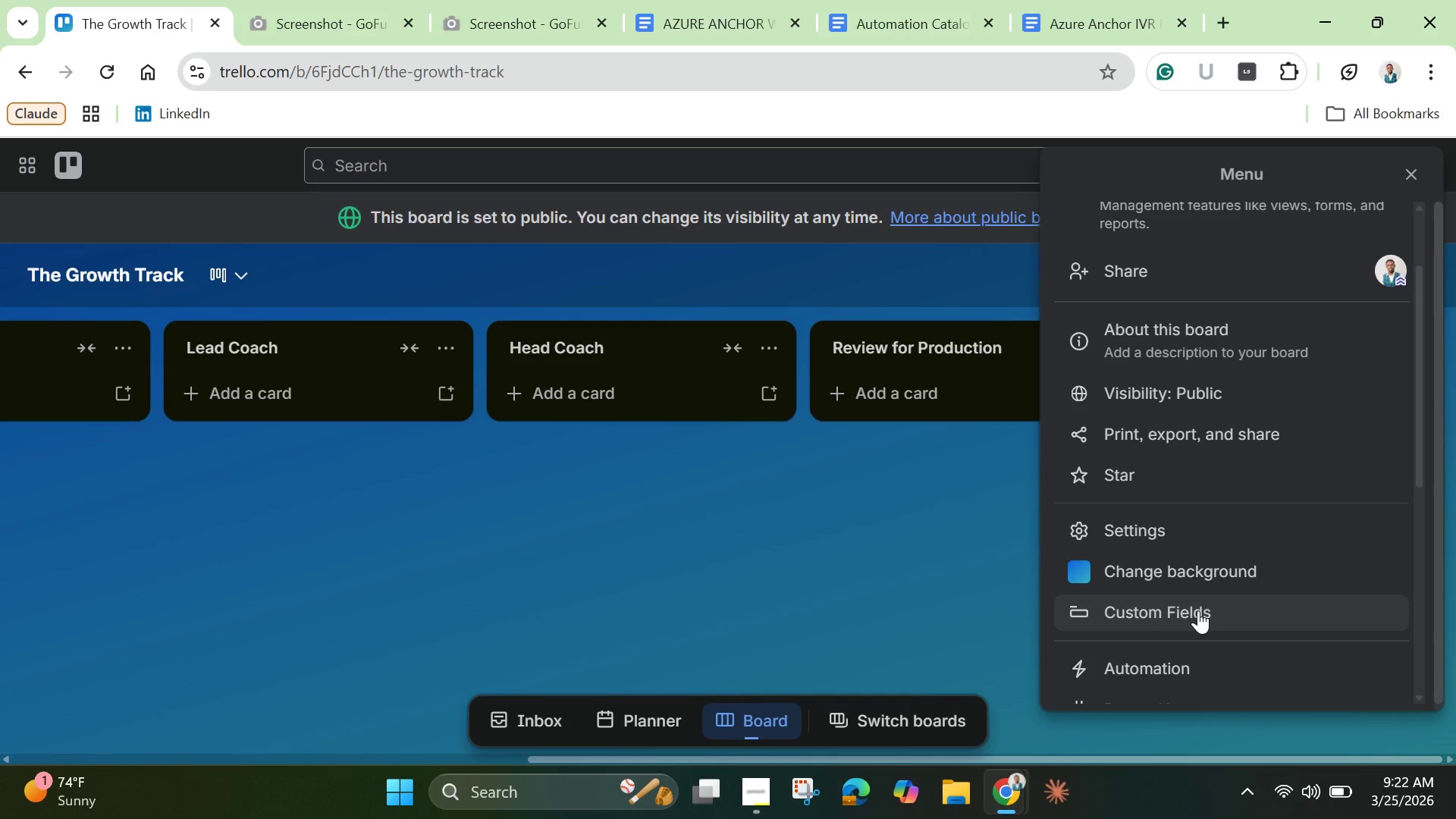 
scroll: coordinate [1184, 469], scroll_direction: down, amount: 3.0
 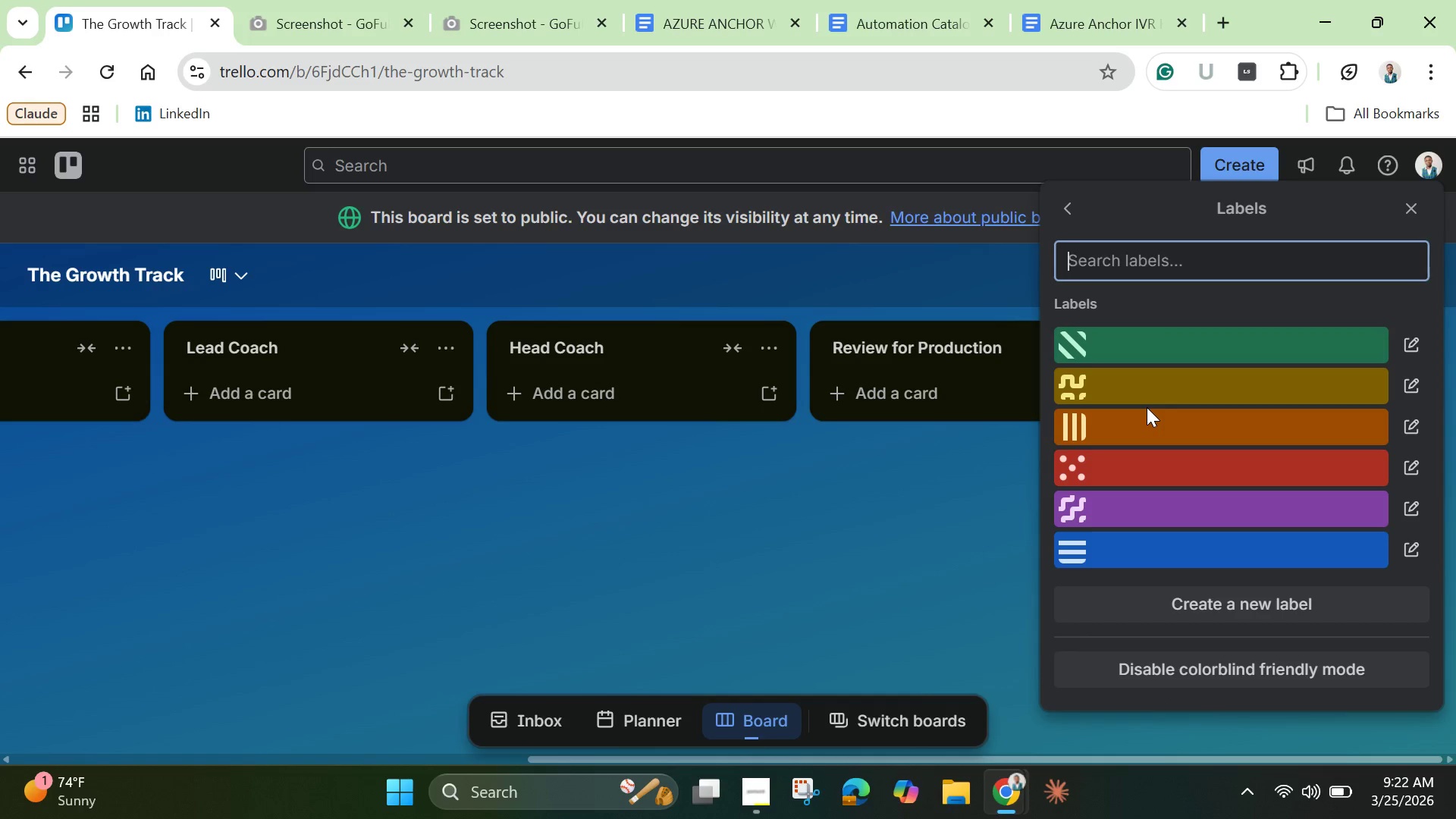 
left_click([1147, 407])
 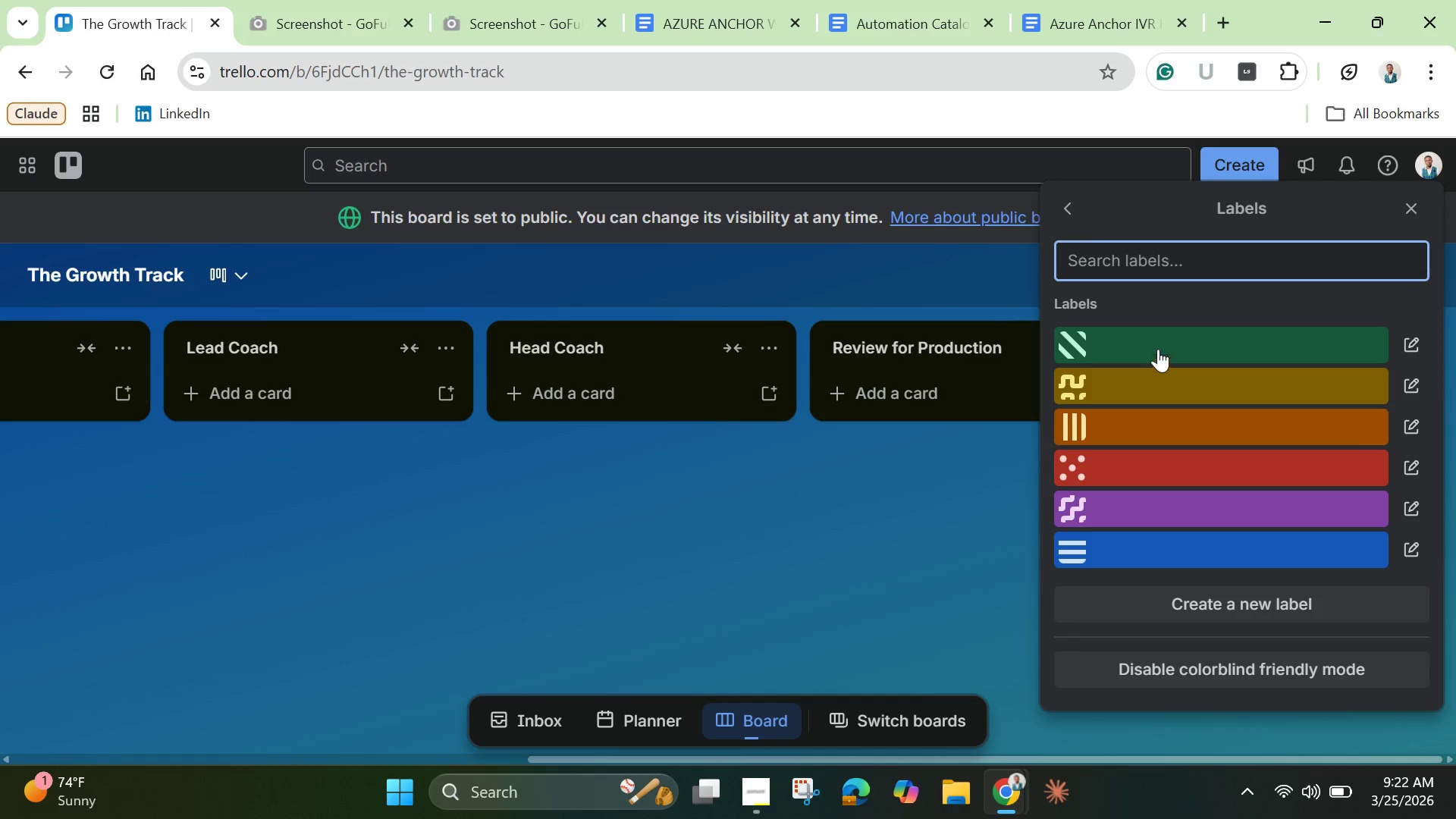 
mouse_move([1156, 340])
 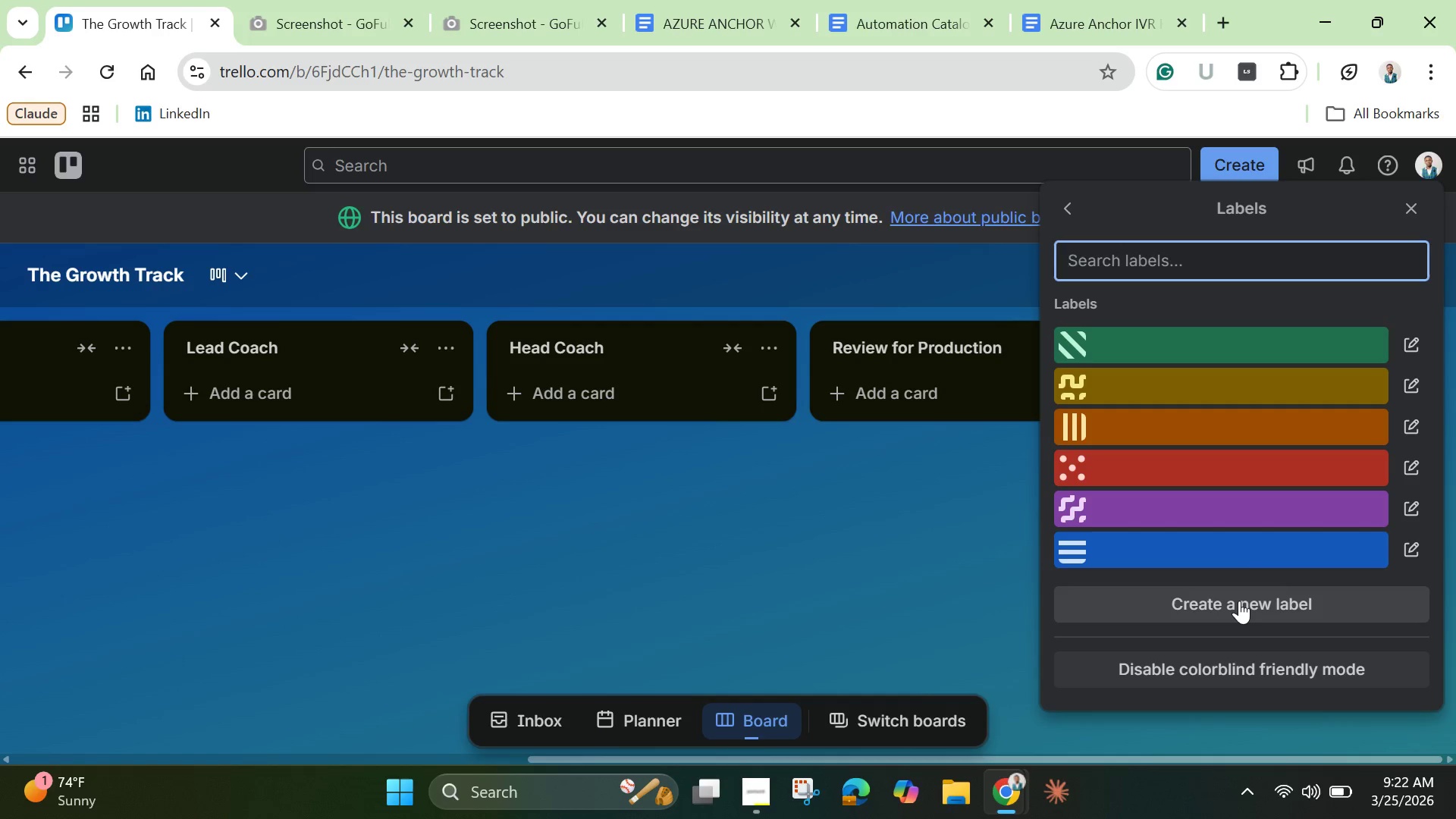 
left_click([1239, 601])
 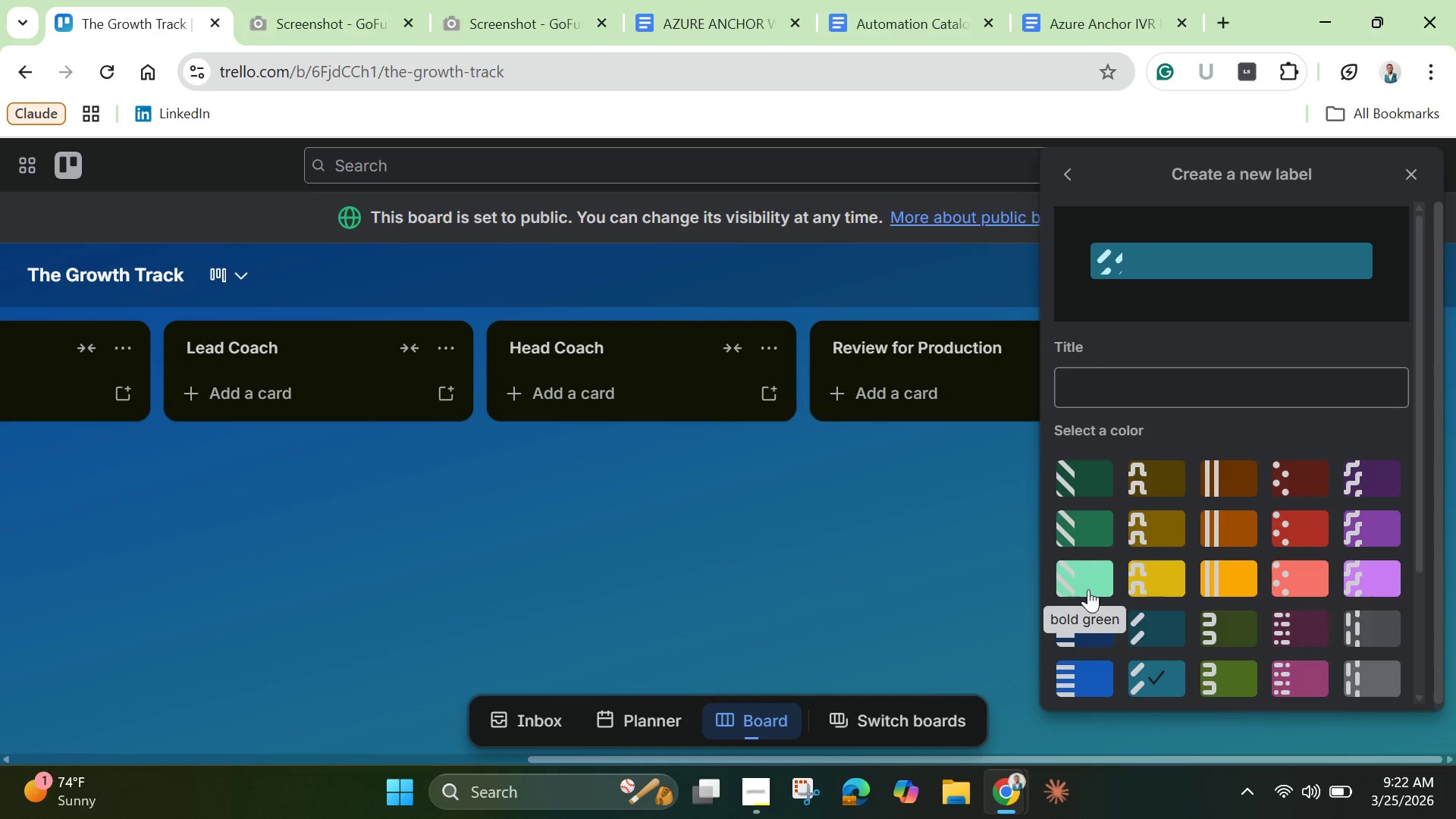 
left_click([1088, 589])
 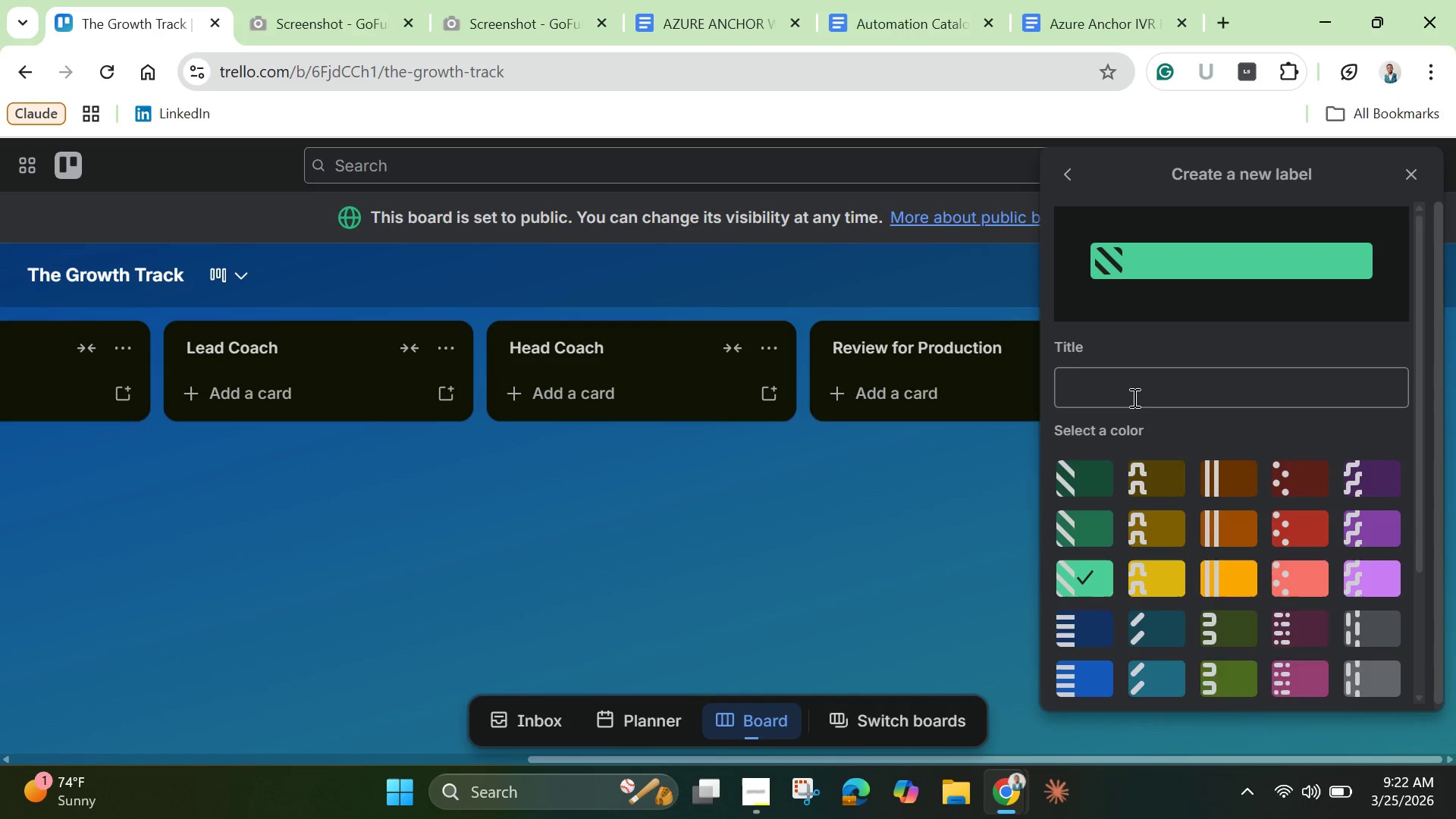 
left_click([1133, 397])
 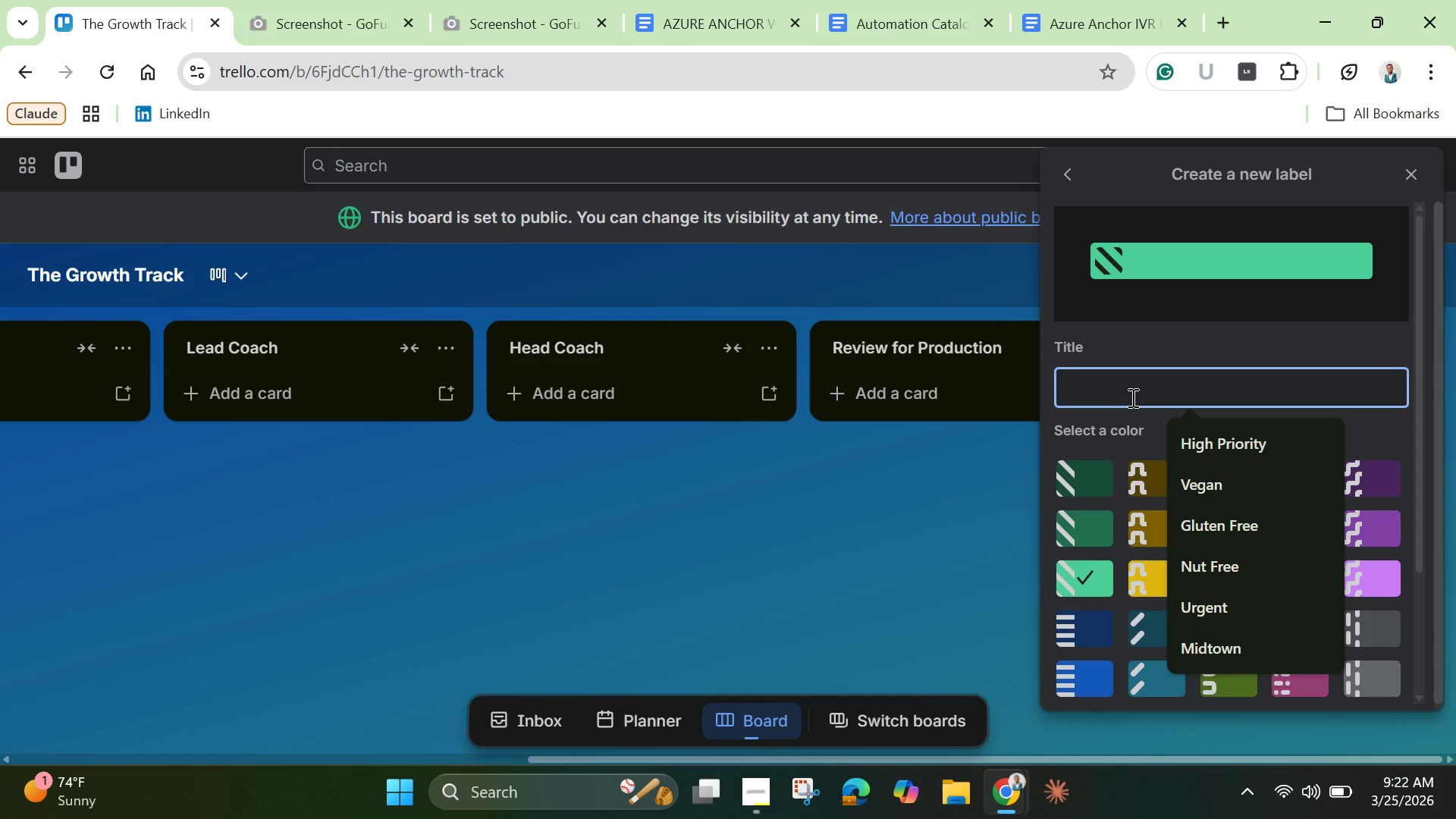 
key(Control+E)
 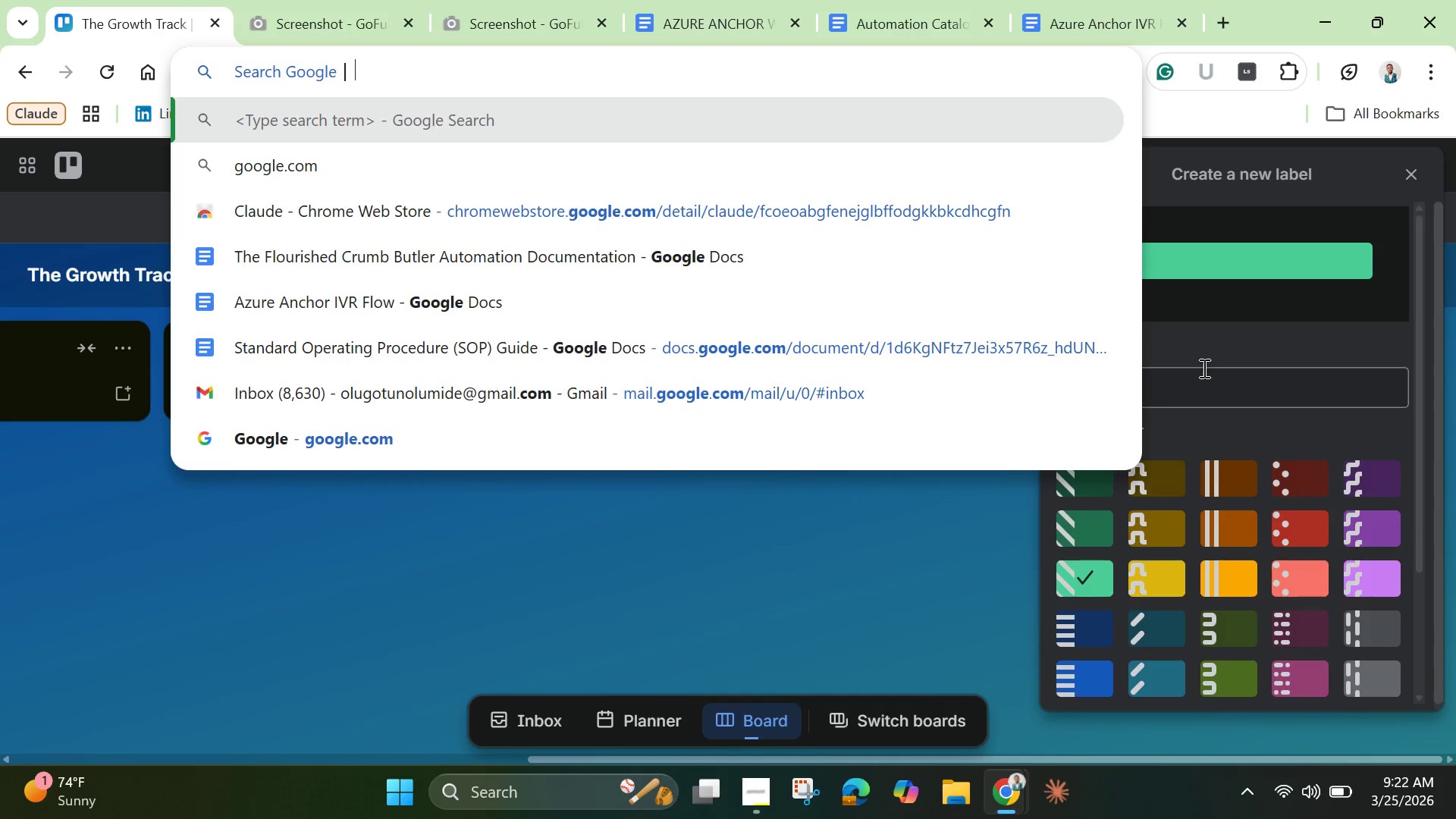 
left_click([1201, 377])
 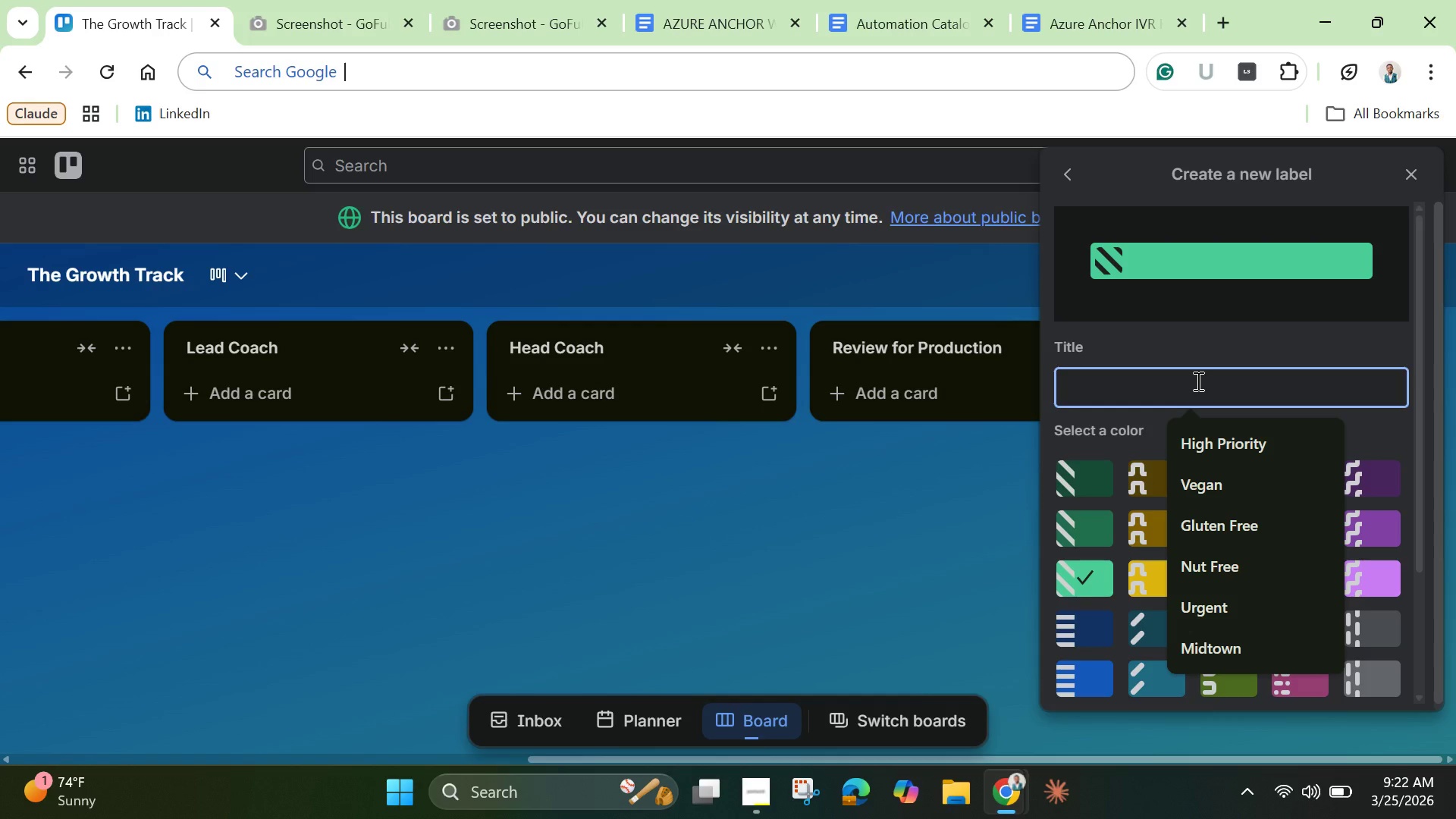 
type(Entry )
 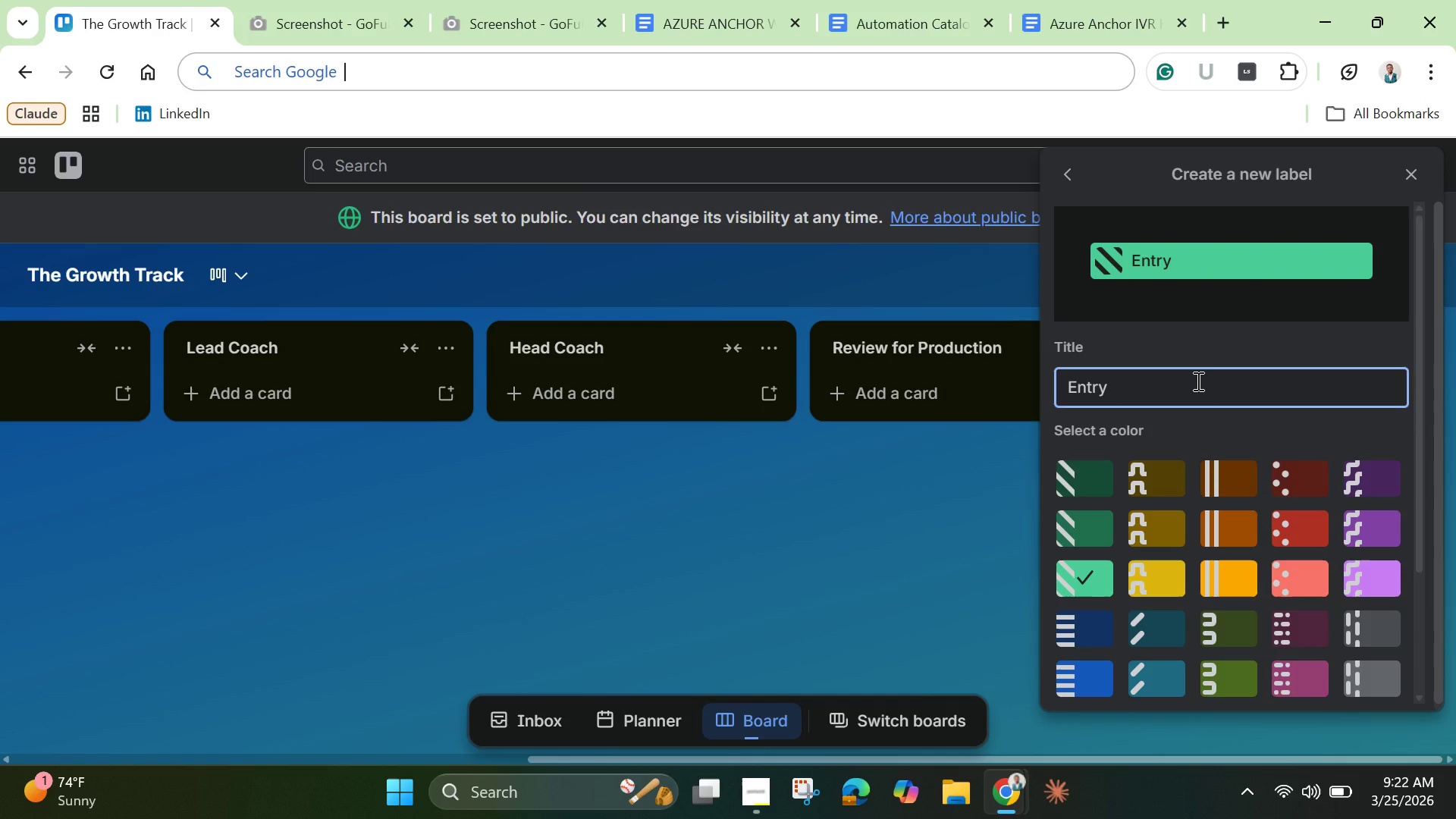 
type(Level)
 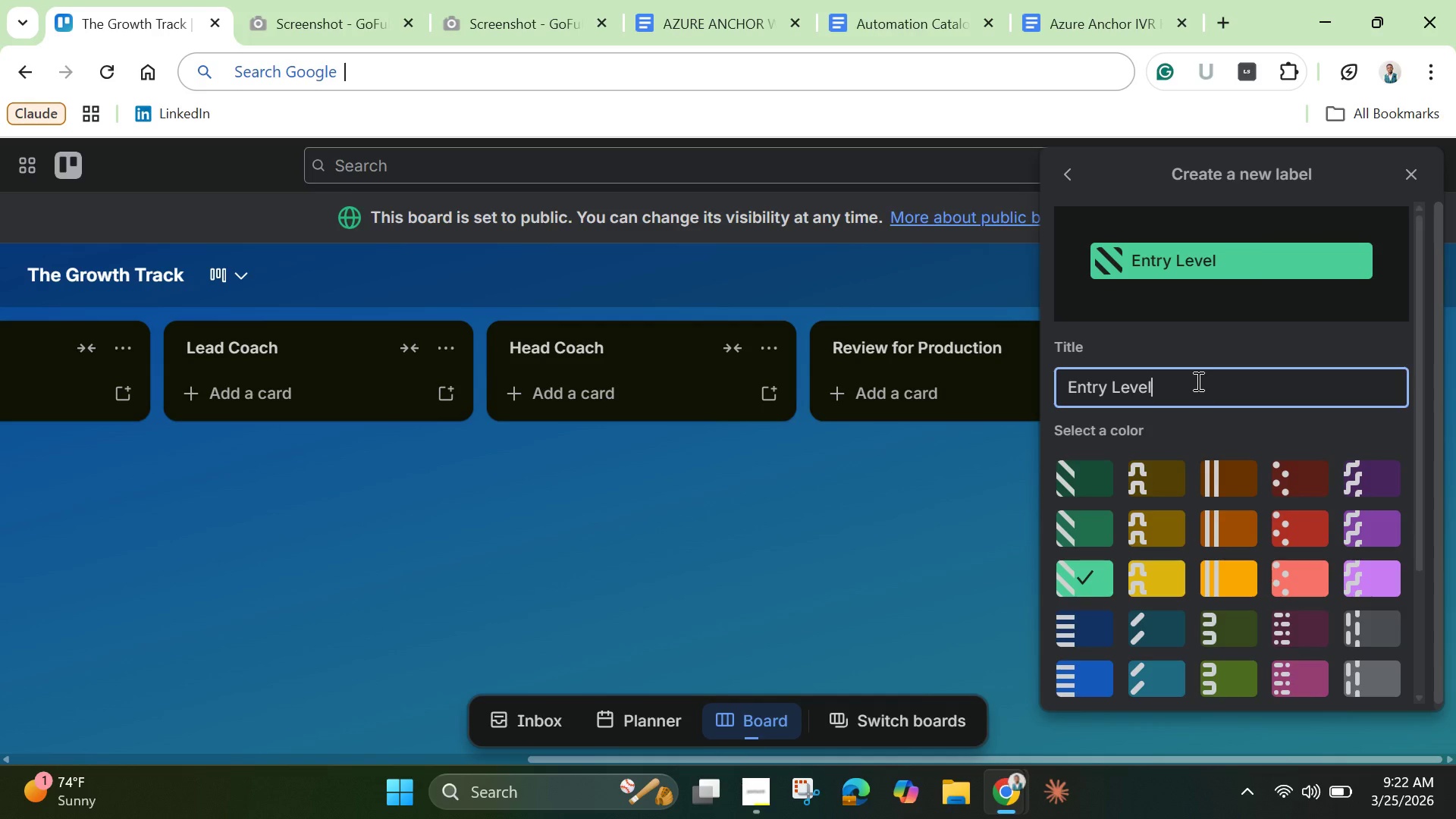 
key(Enter)
 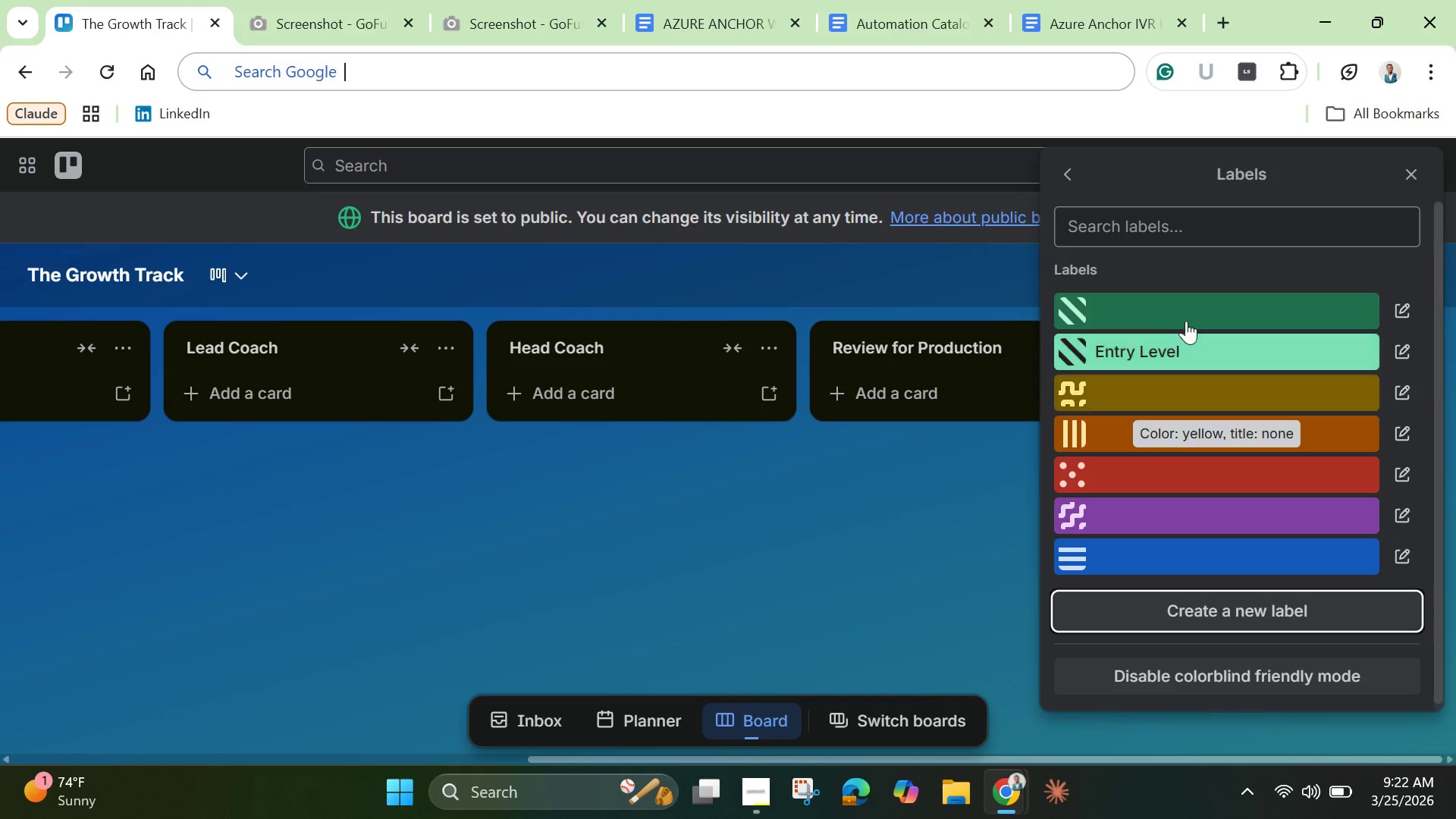 
left_click([1178, 311])
 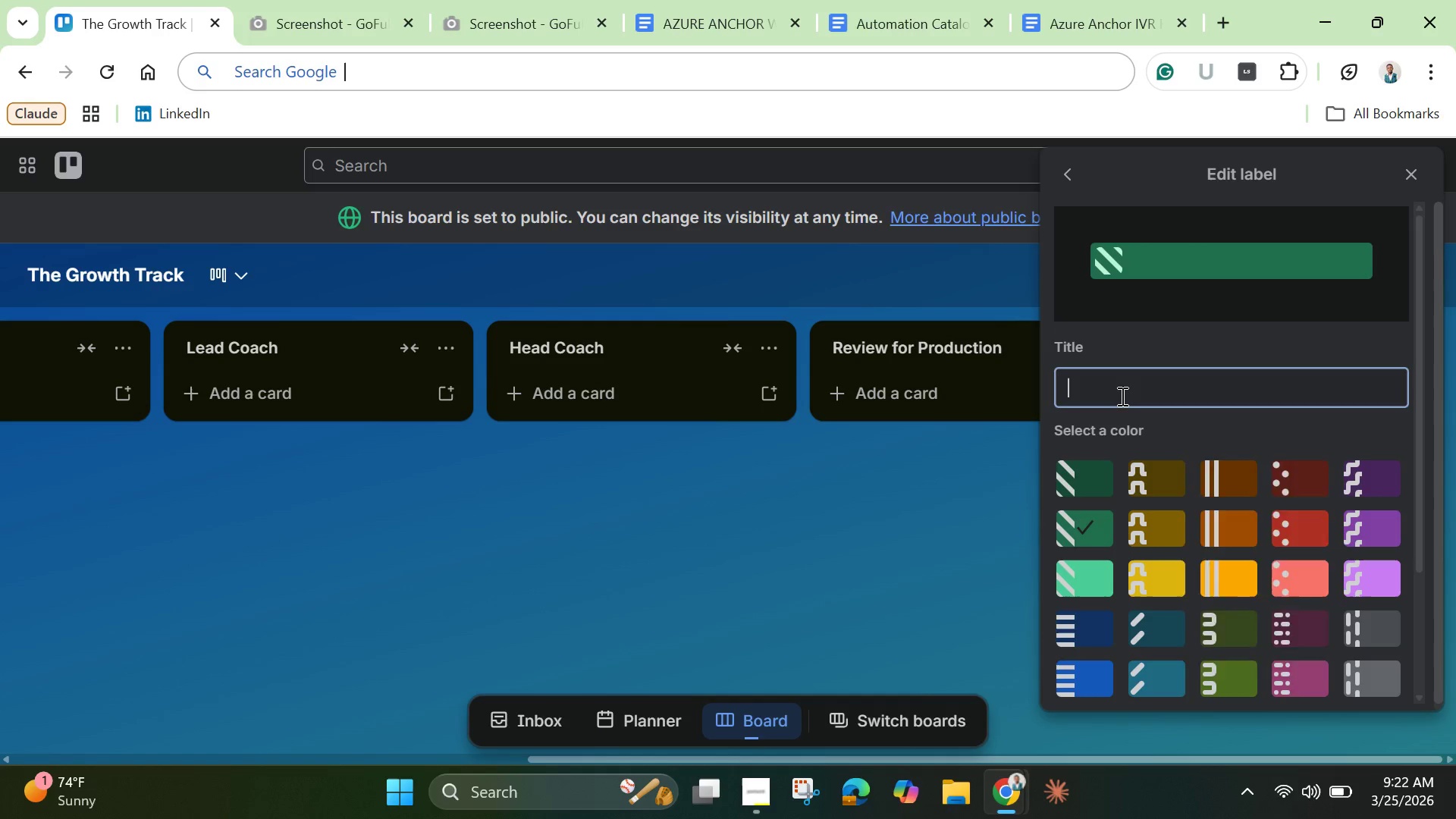 
left_click([1121, 396])
 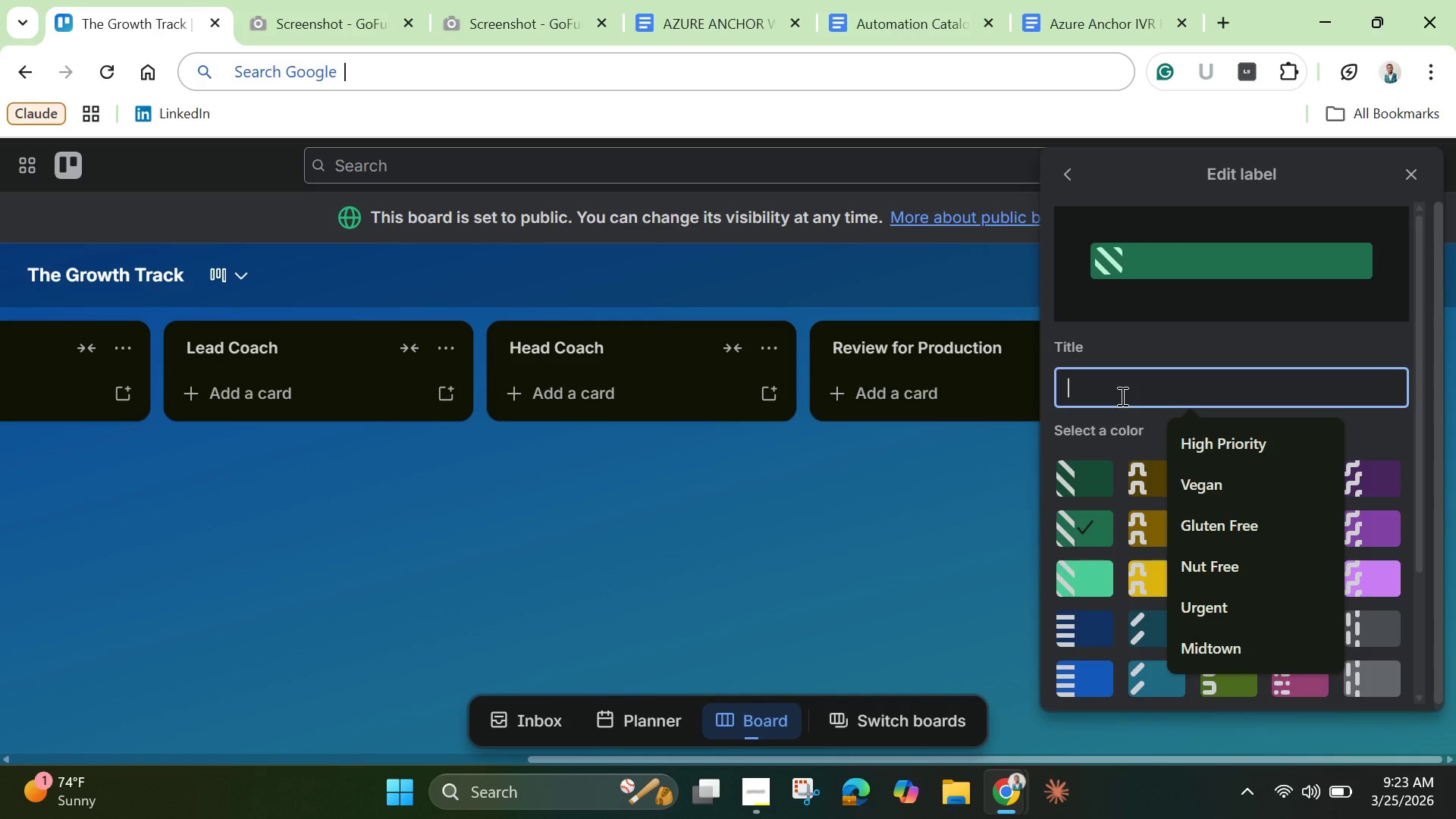 
key(Shift+J)
 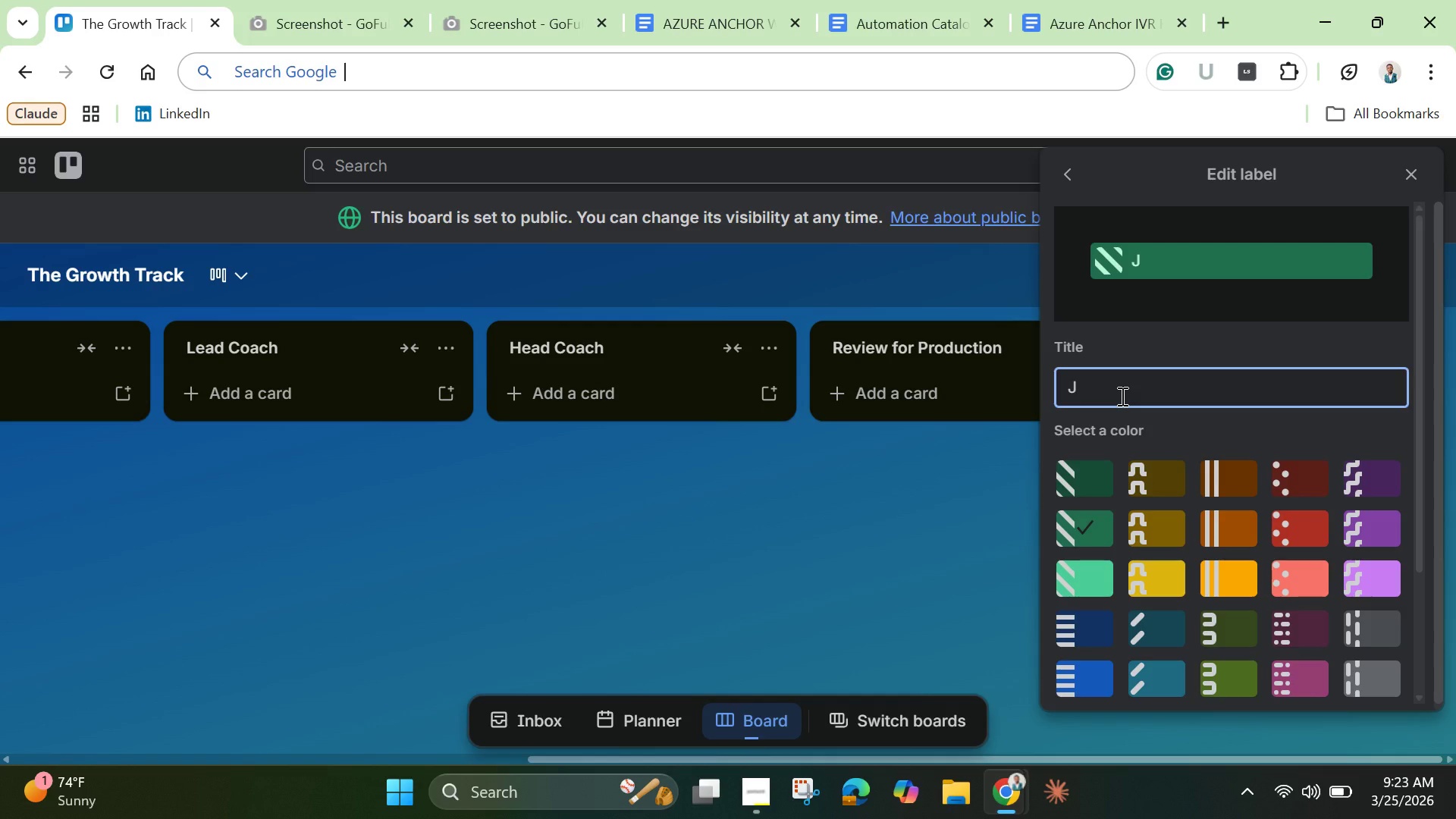 
type(unior Cp)
key(Backspace)
type(oach)
 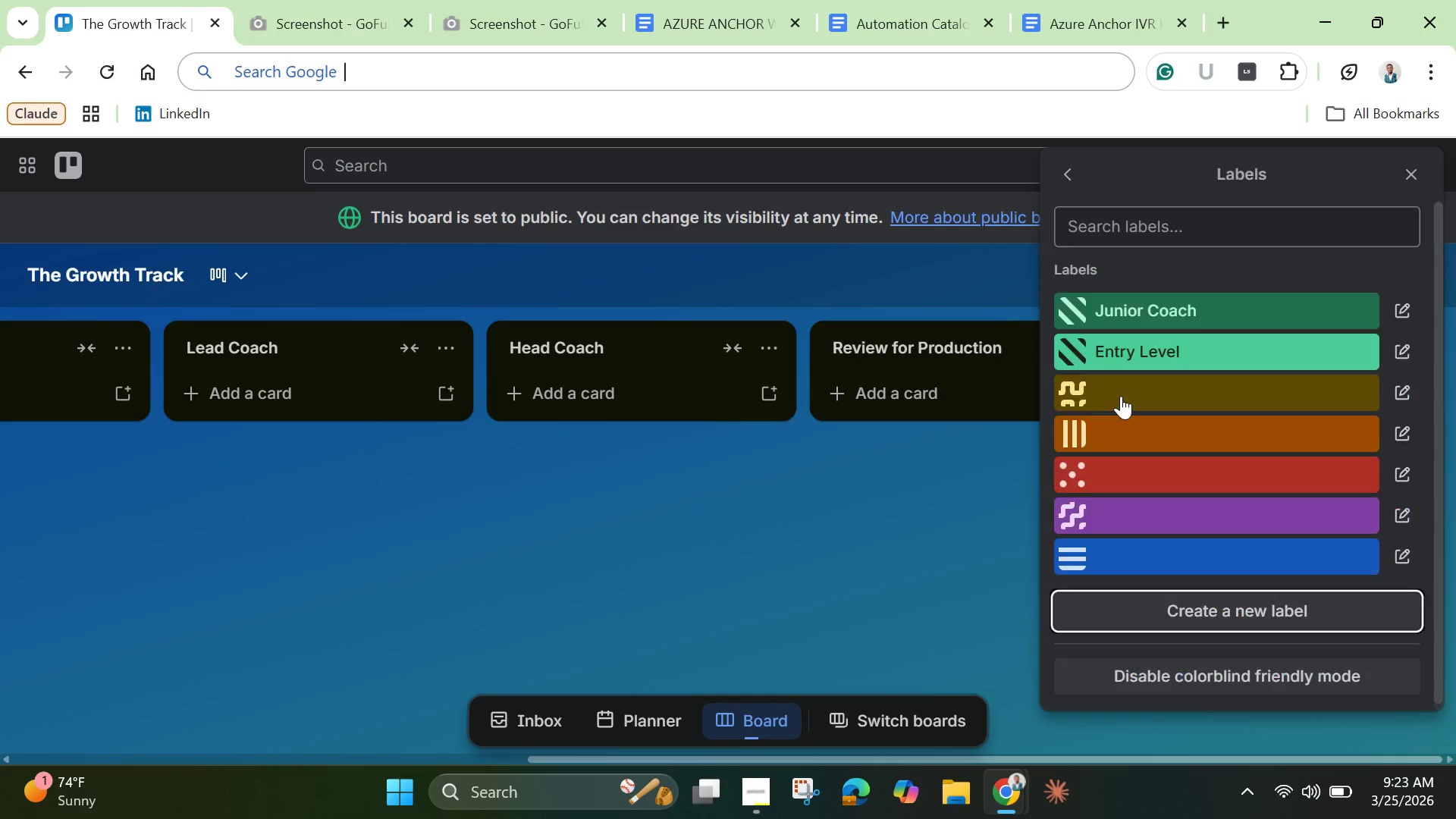 
key(Enter)
 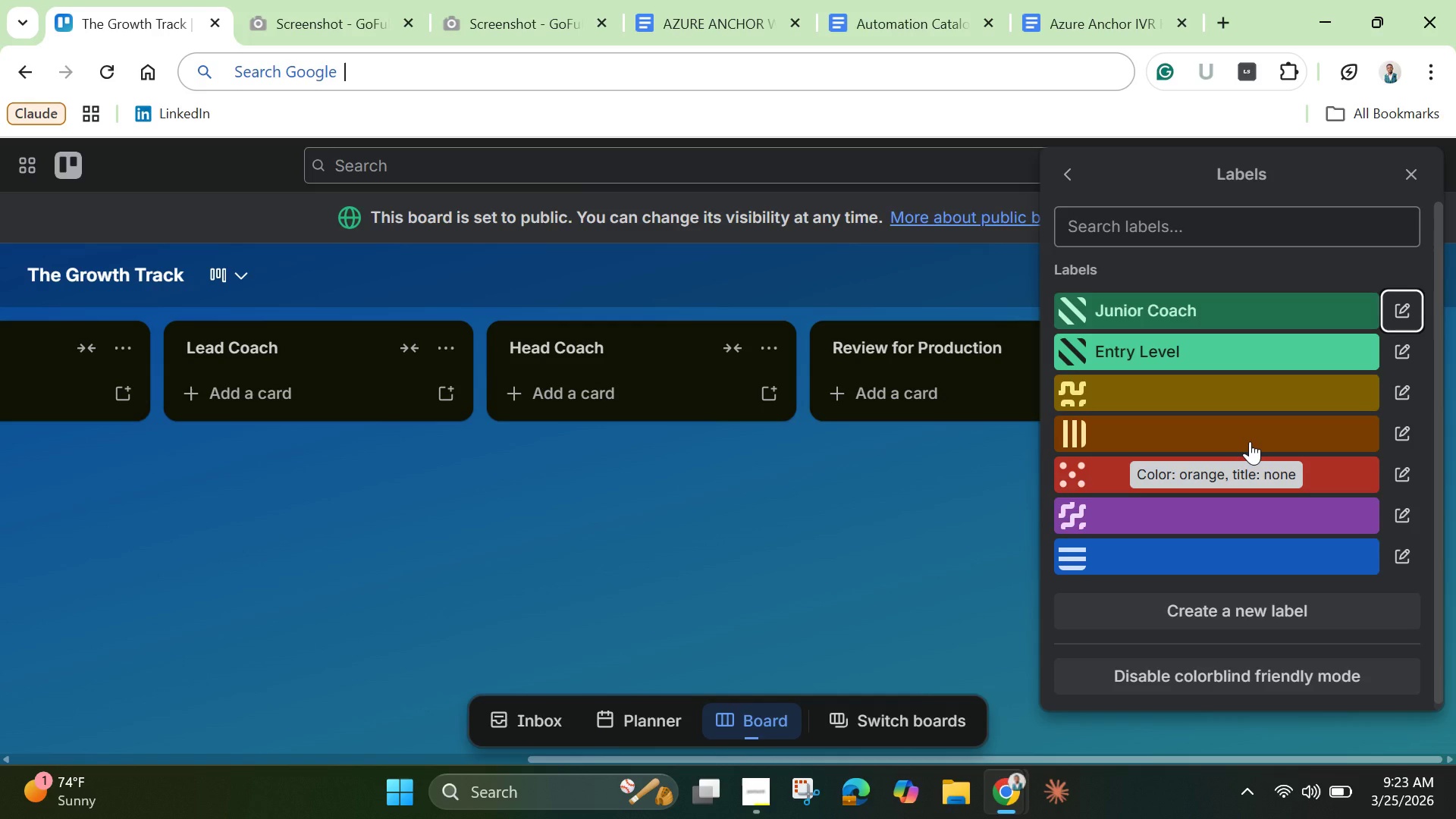 
wait(14.72)
 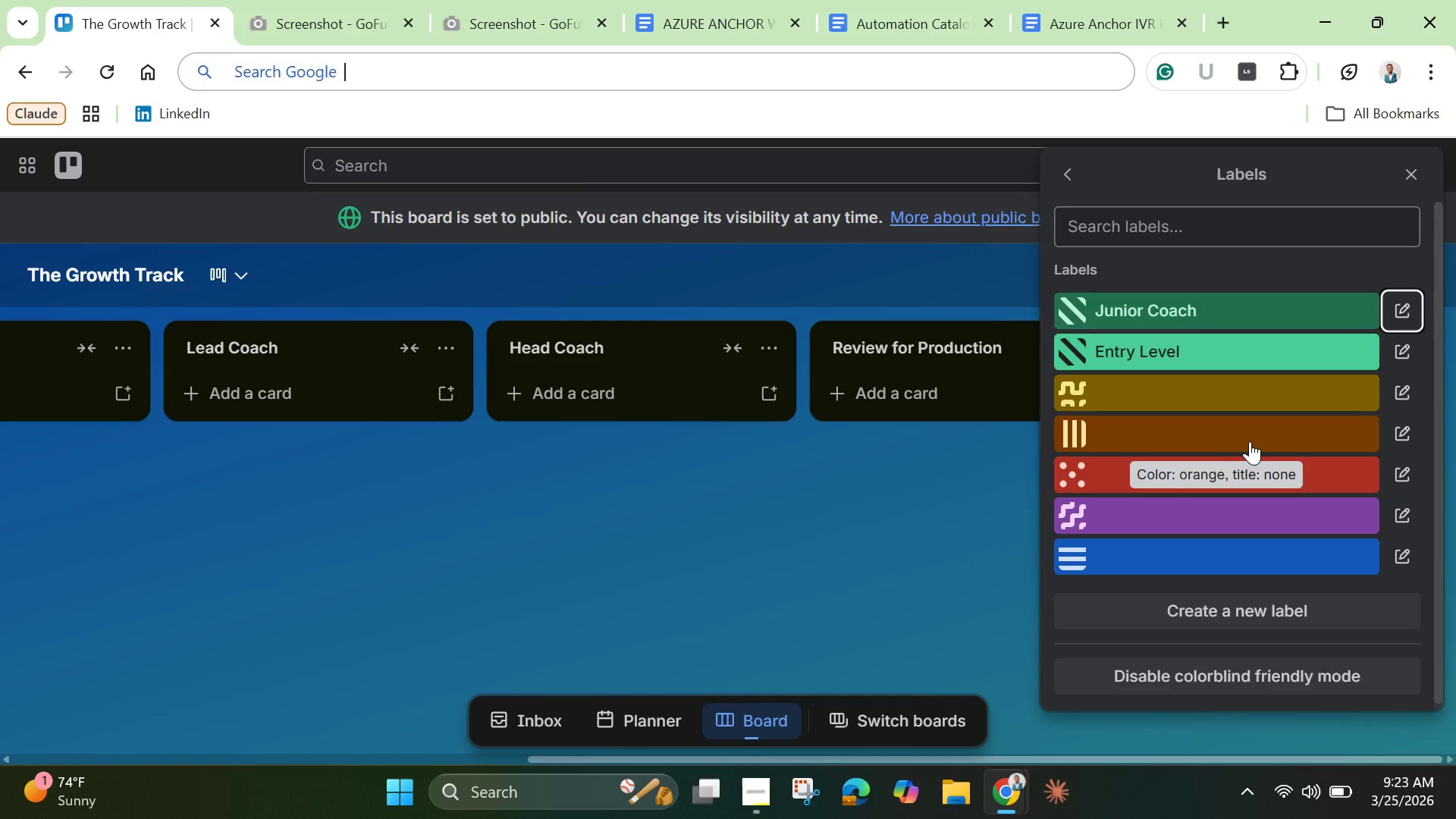 
left_click([1224, 549])
 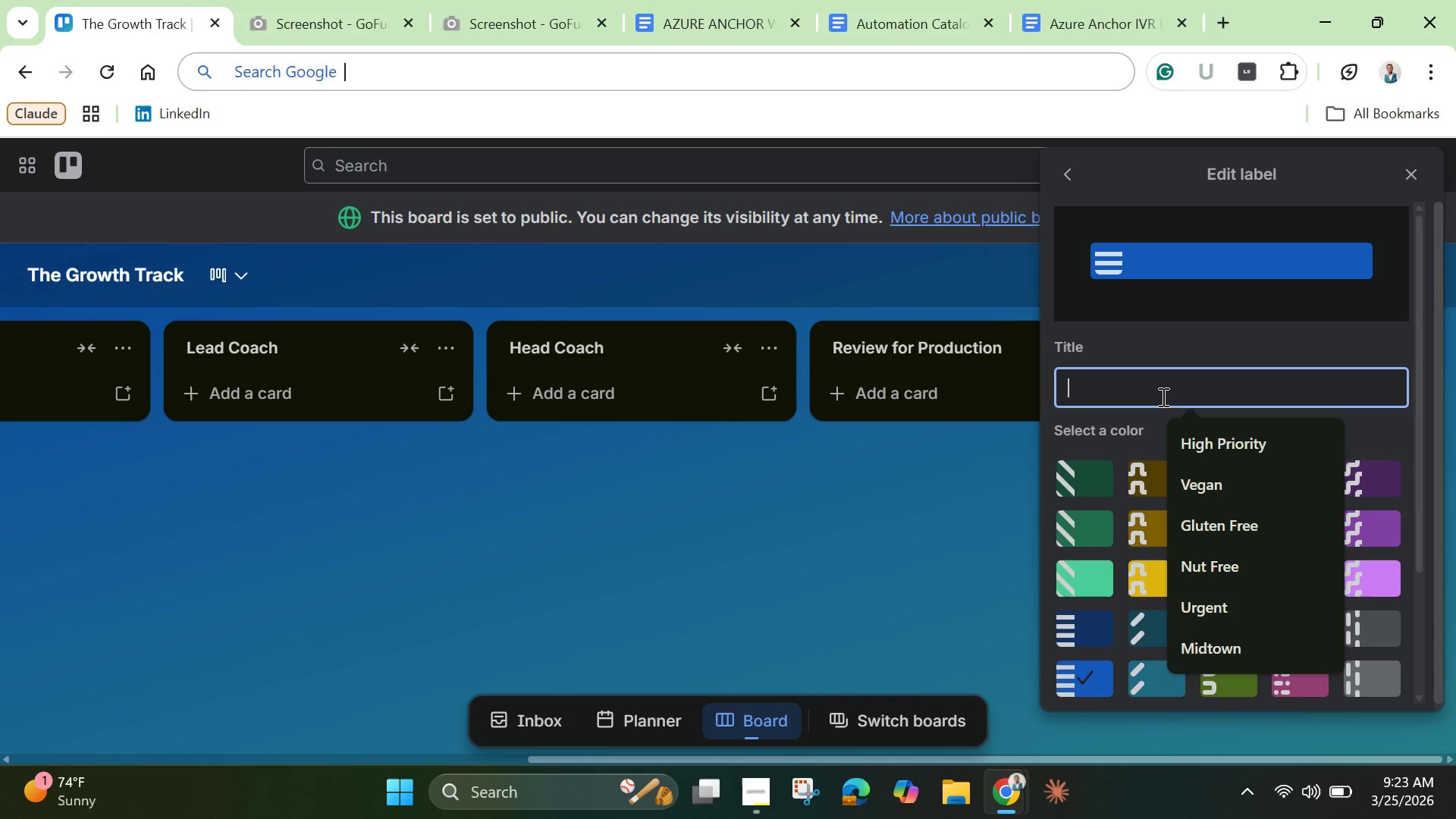 
left_click([1162, 397])
 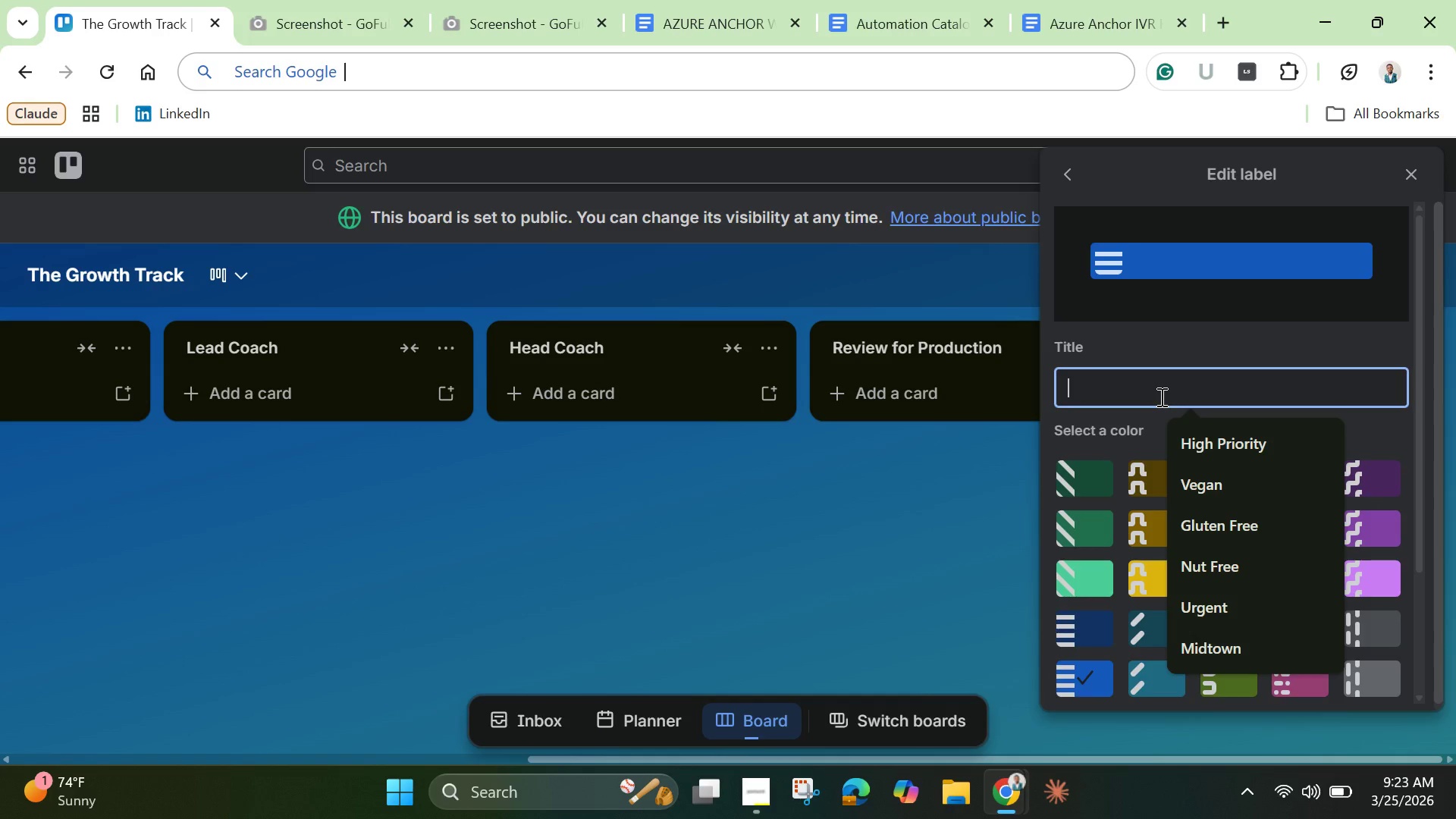 
type(Mid )
key(Backspace)
type(-Level Coach)
 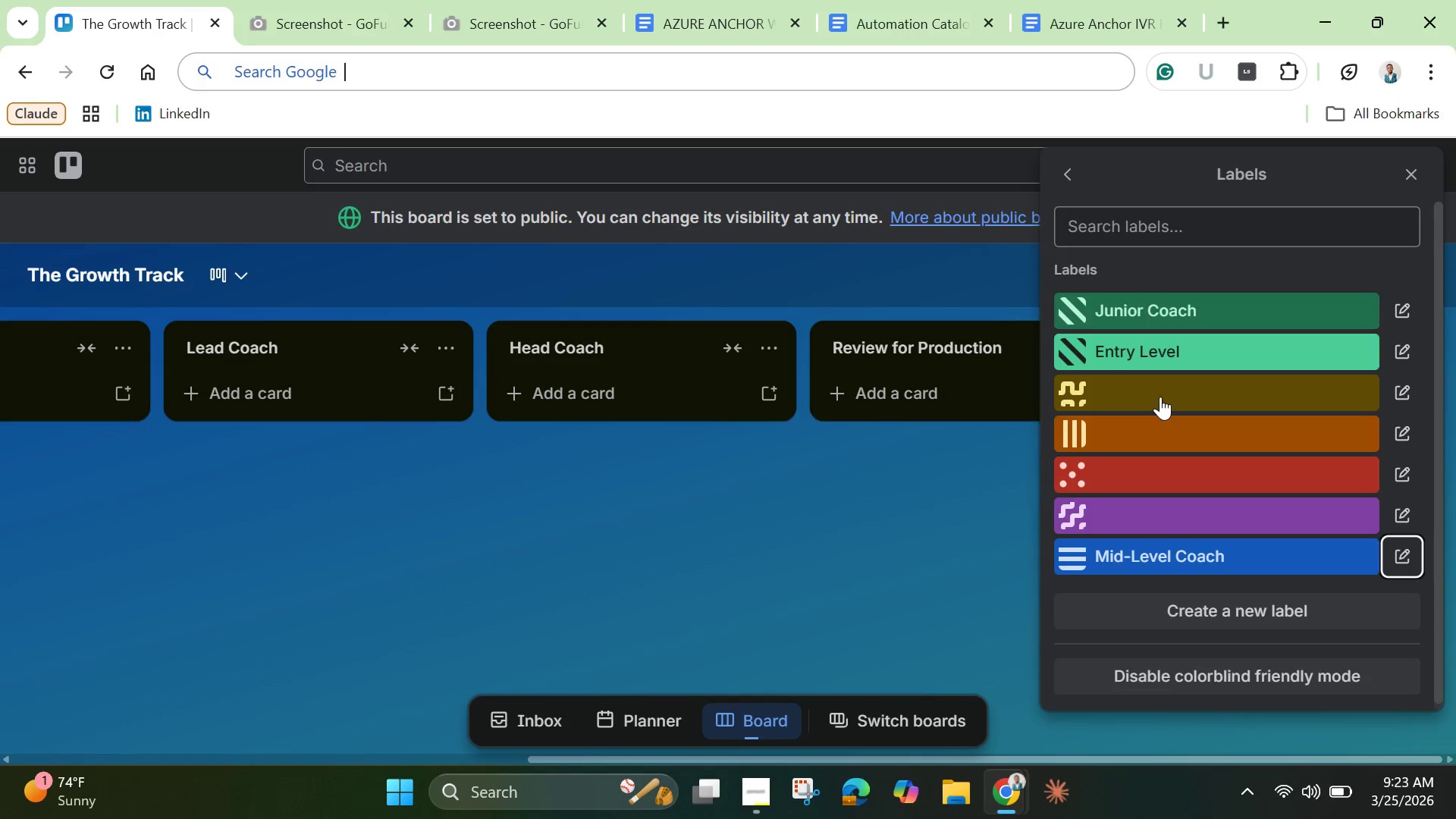 
key(Enter)
 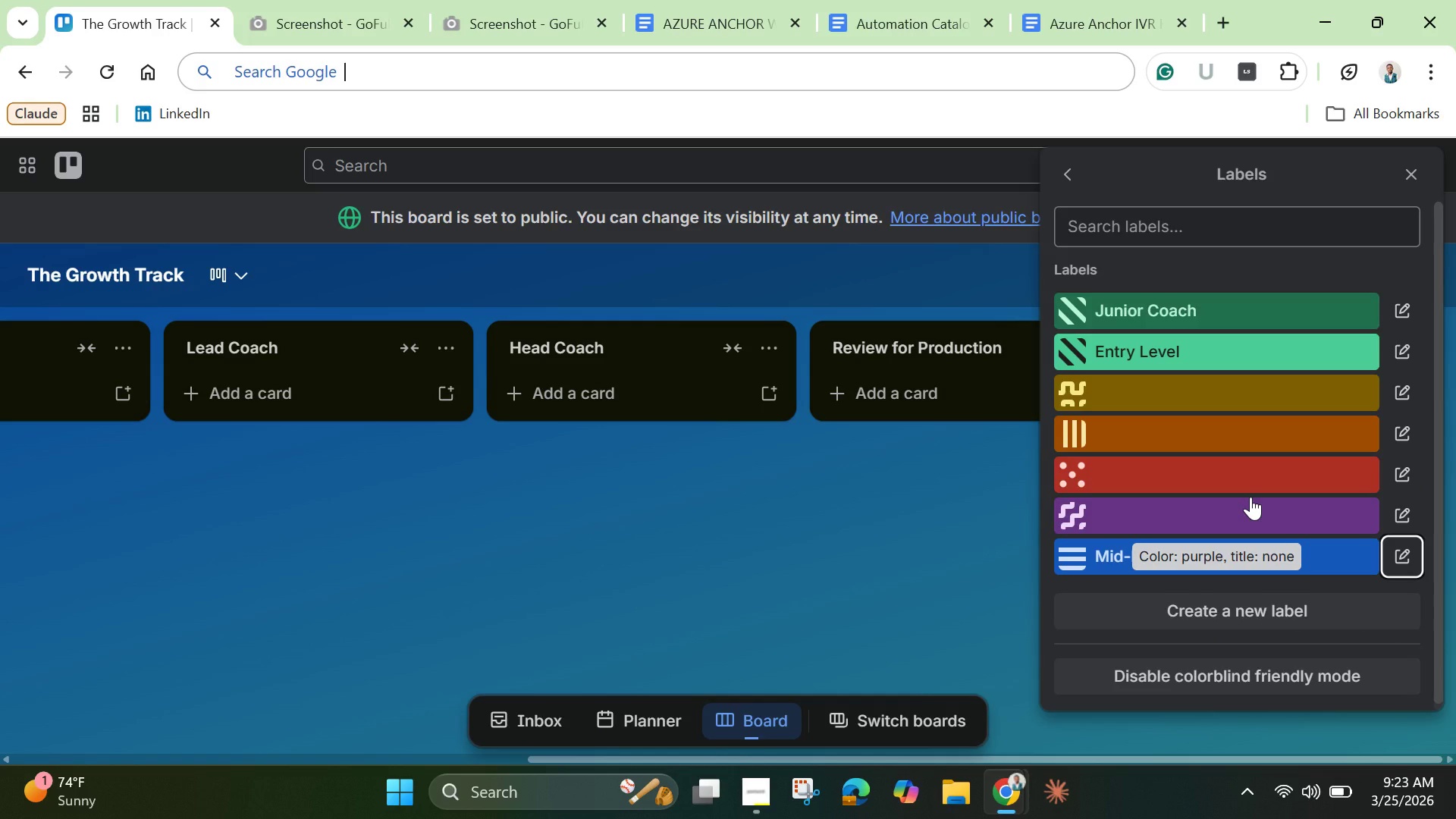 
wait(5.47)
 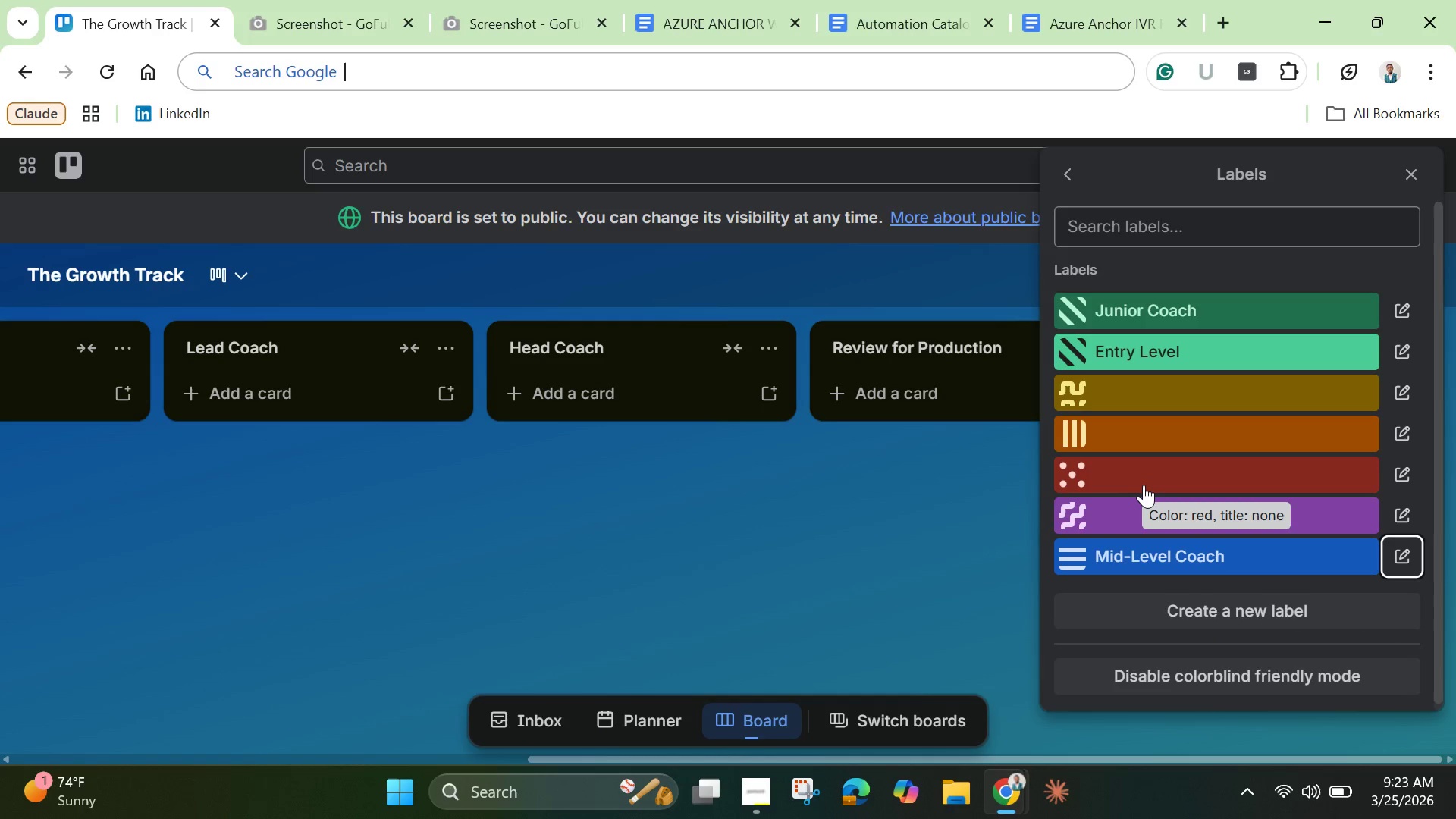 
left_click([1140, 516])
 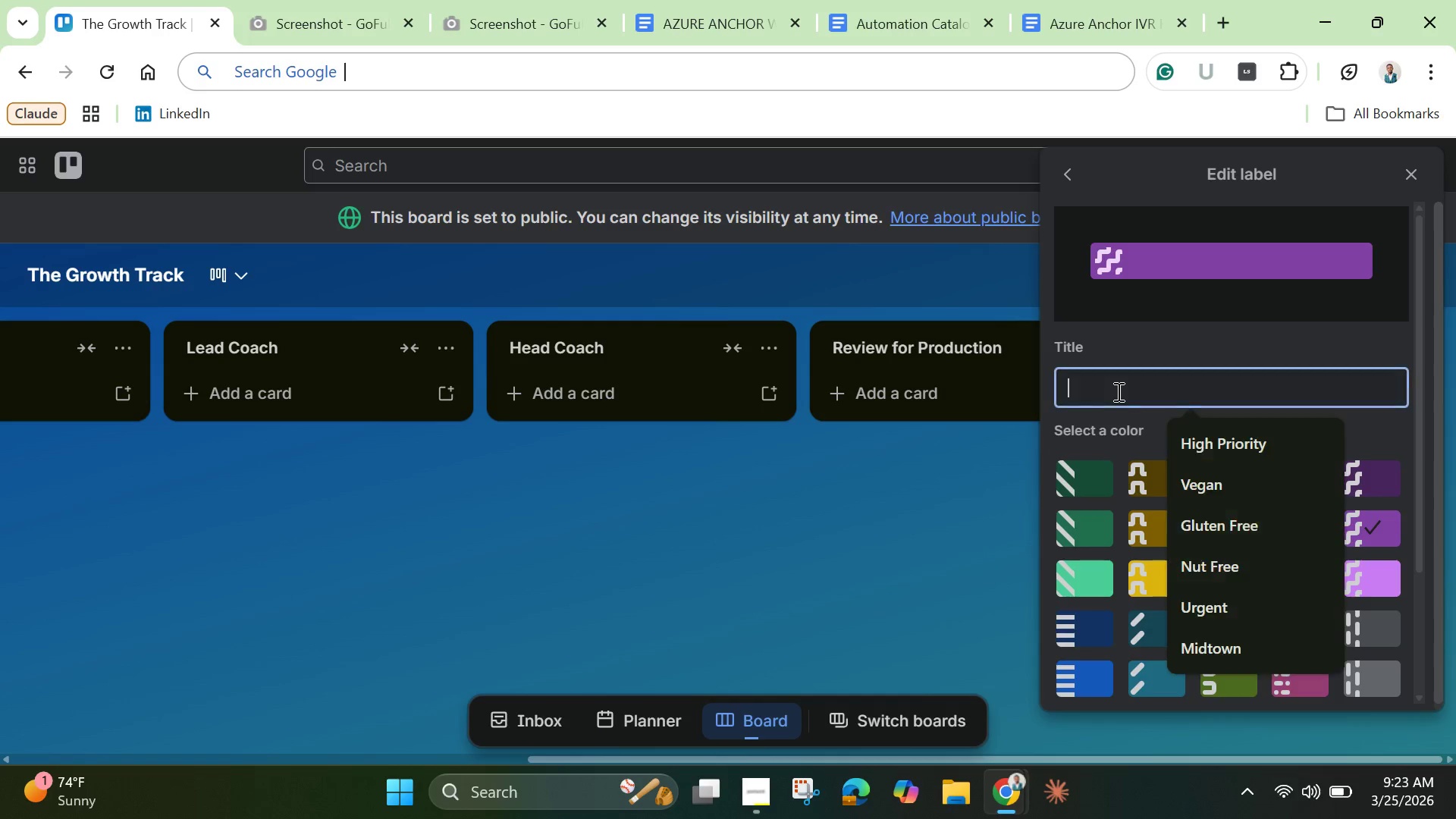 
left_click([1117, 391])
 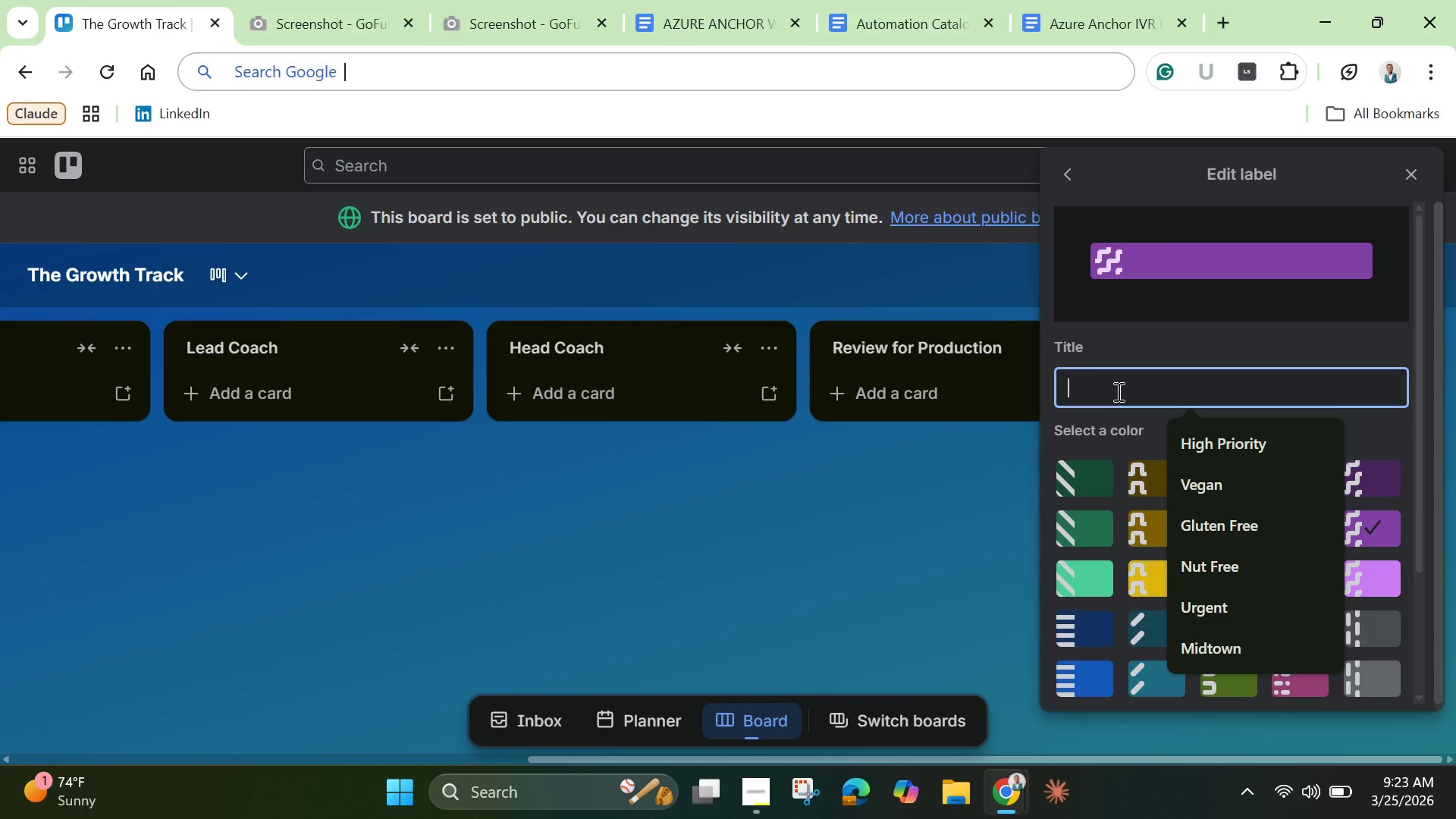 
type(Lead )
 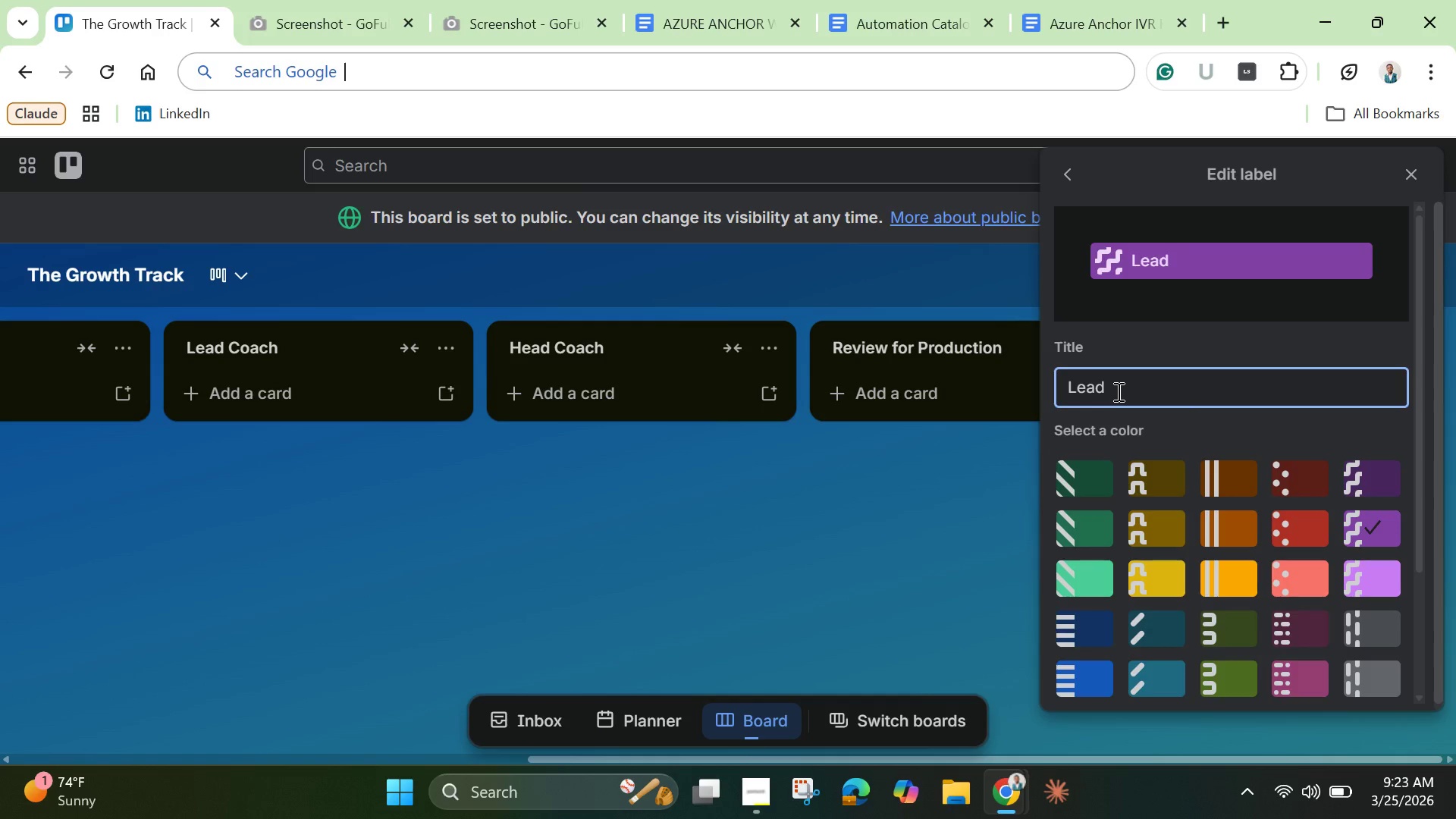 
key(Control+Shift+ControlLeft)
 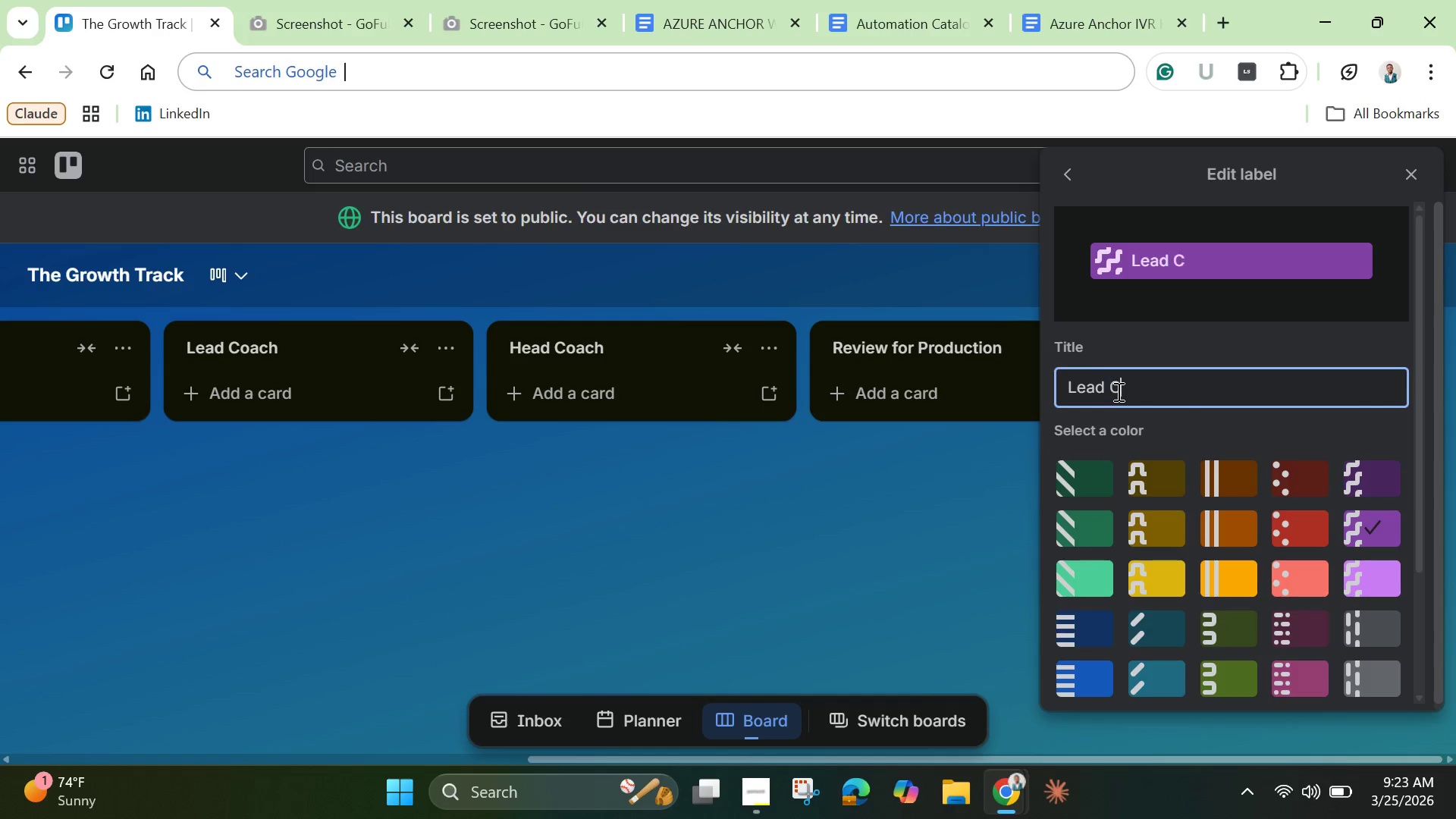 
type(Coach)
 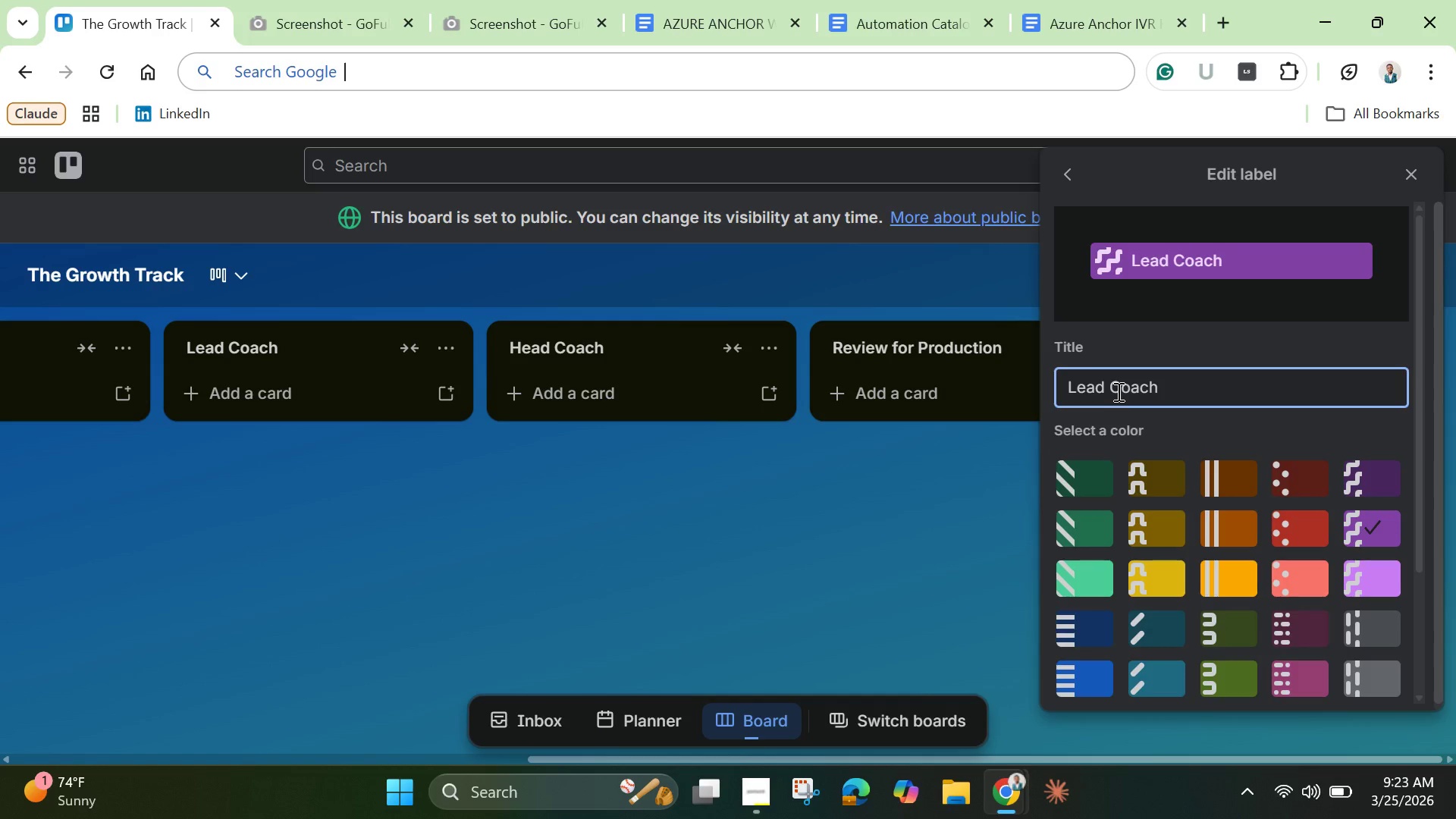 
key(Enter)
 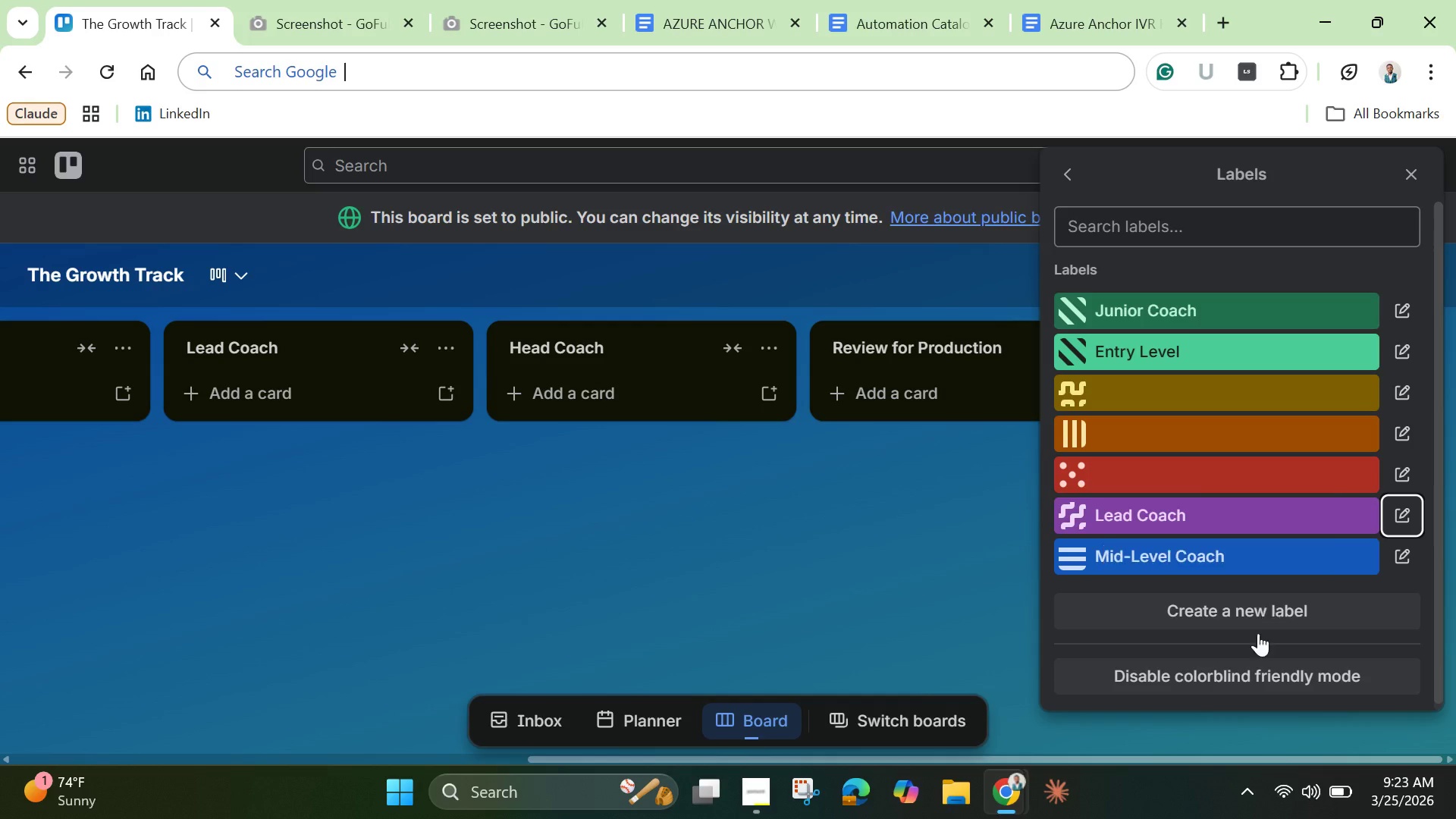 
left_click([1227, 617])
 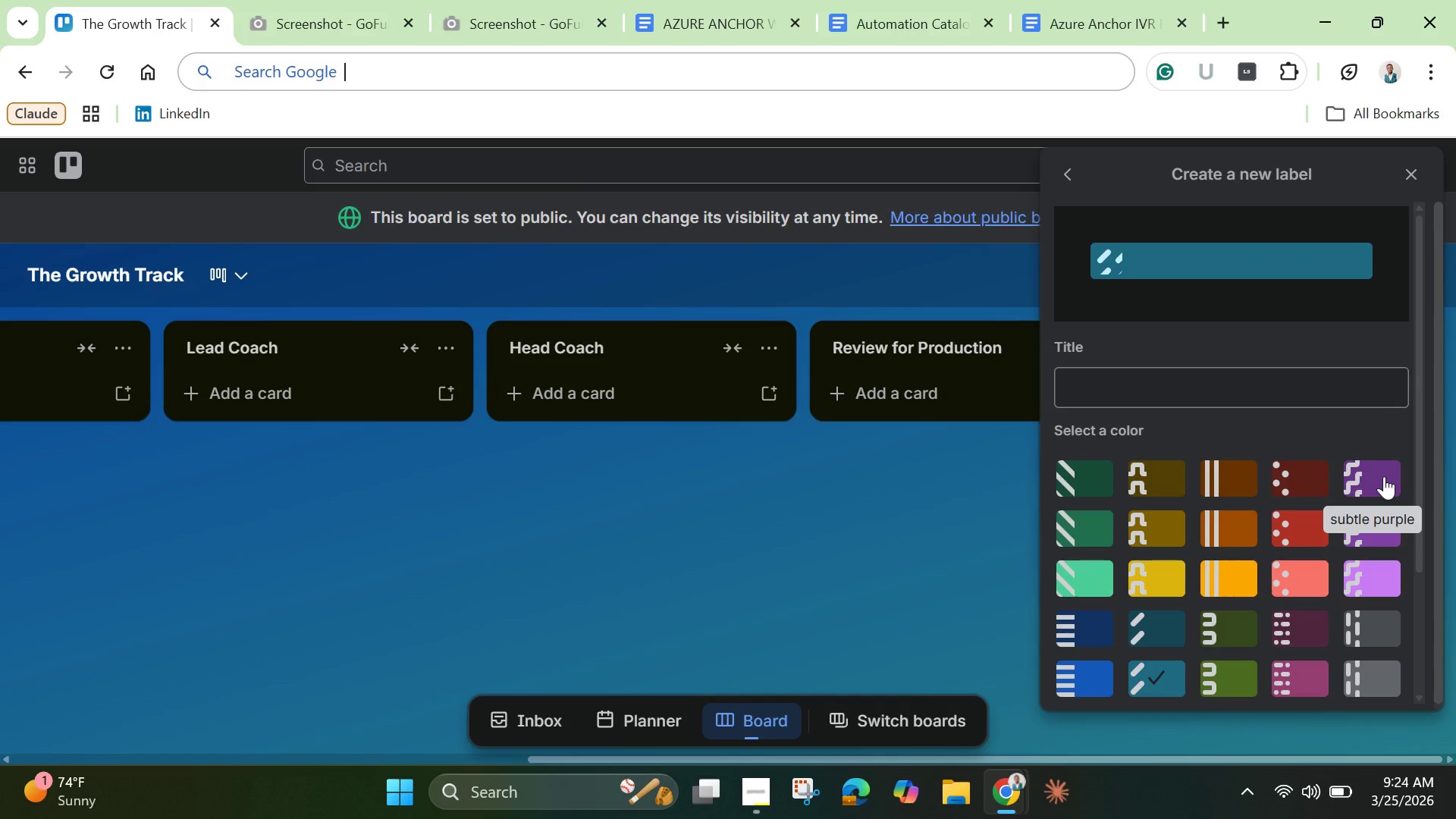 
left_click([1384, 476])
 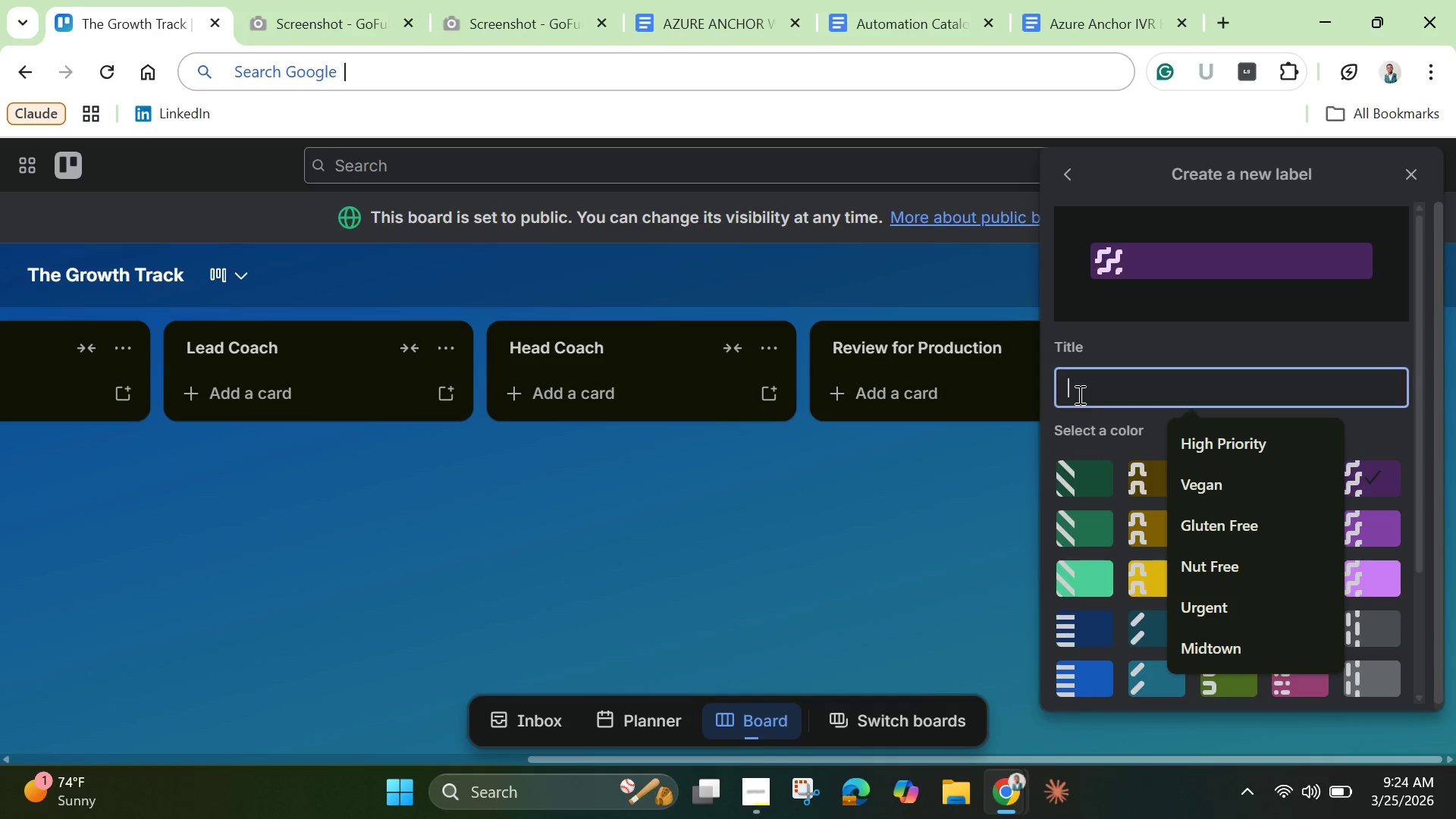 
left_click([1078, 394])
 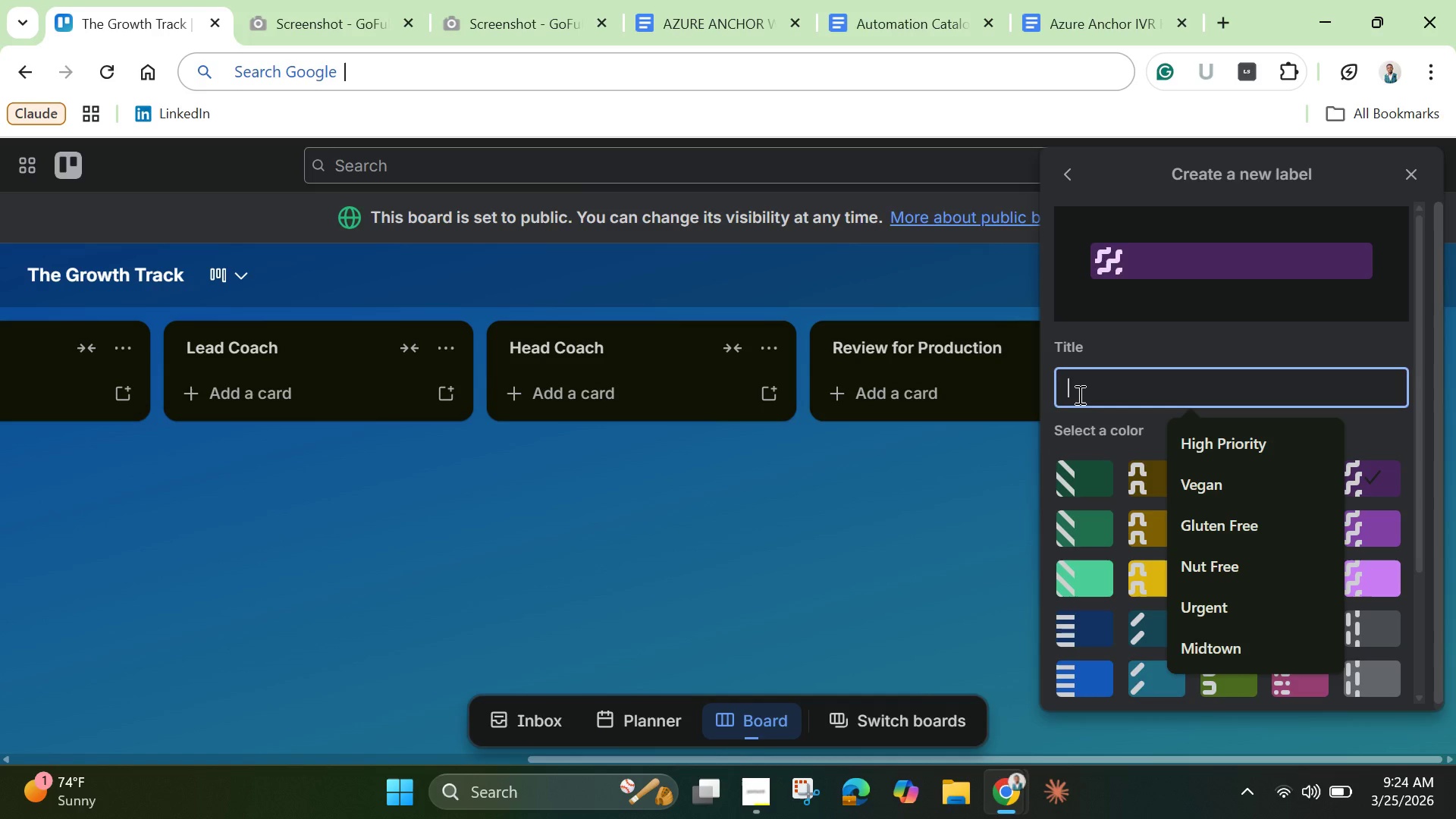 
key(Control+ControlLeft)
 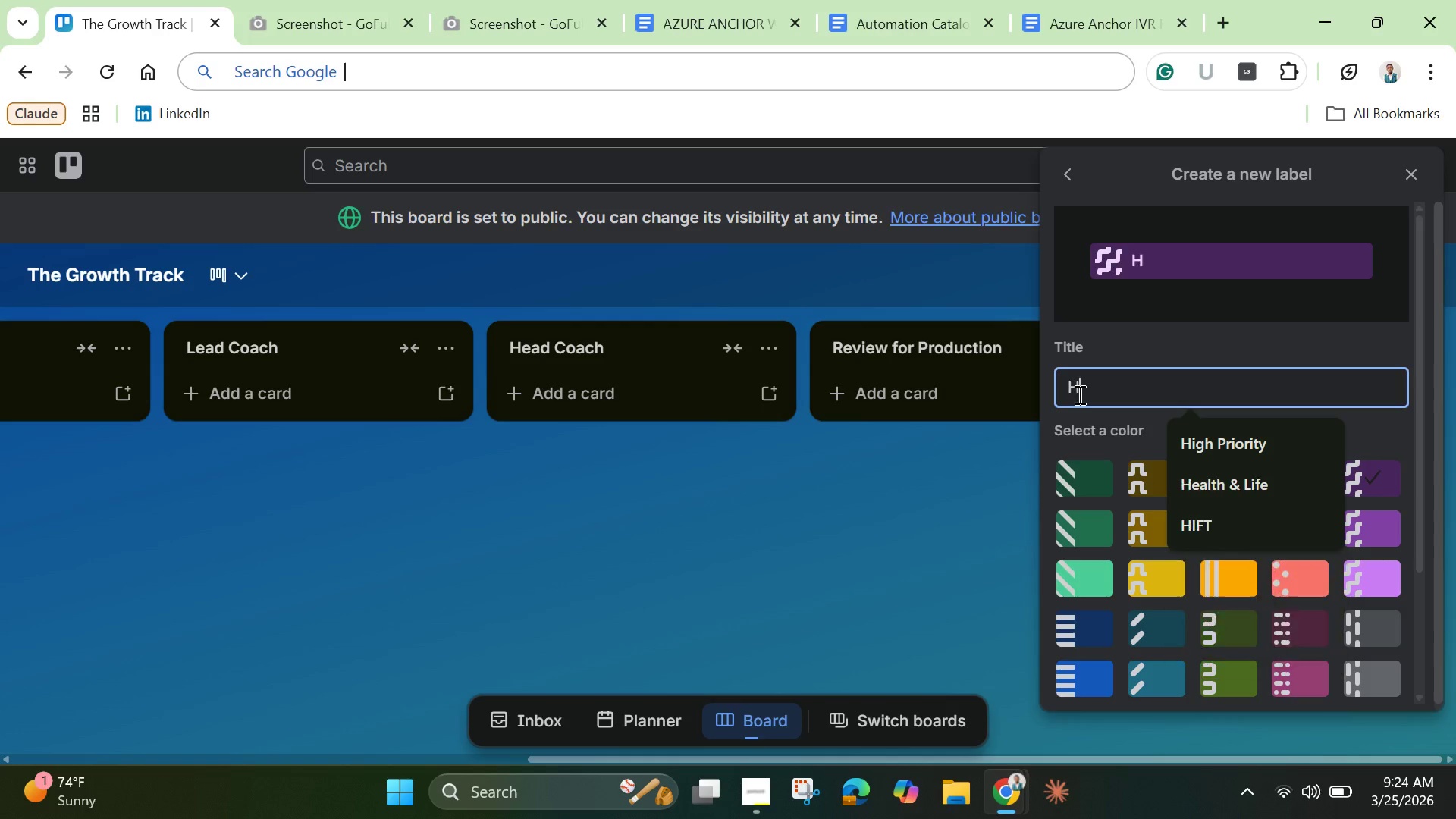 
type(Head Coach)
 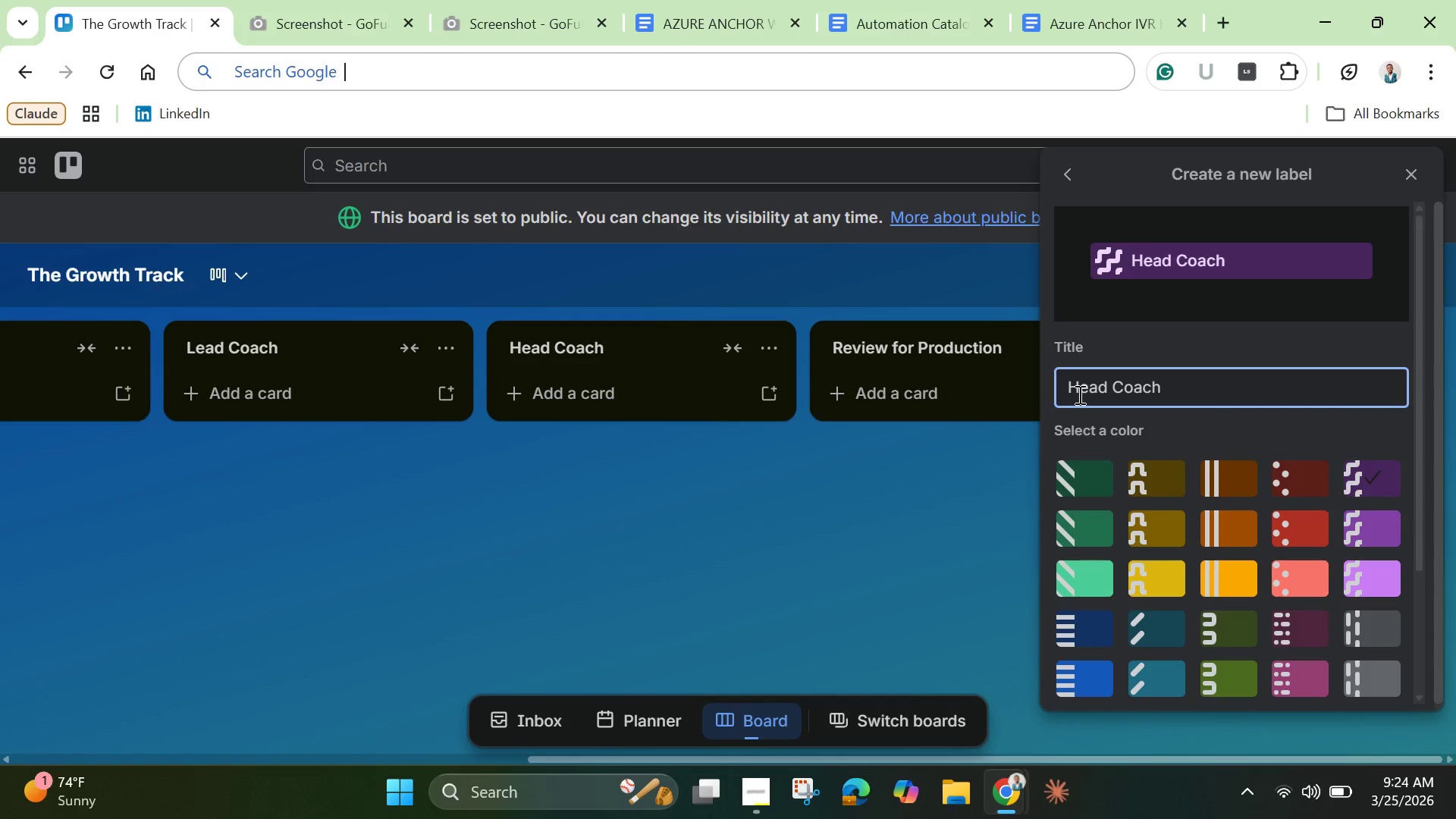 
key(Enter)
 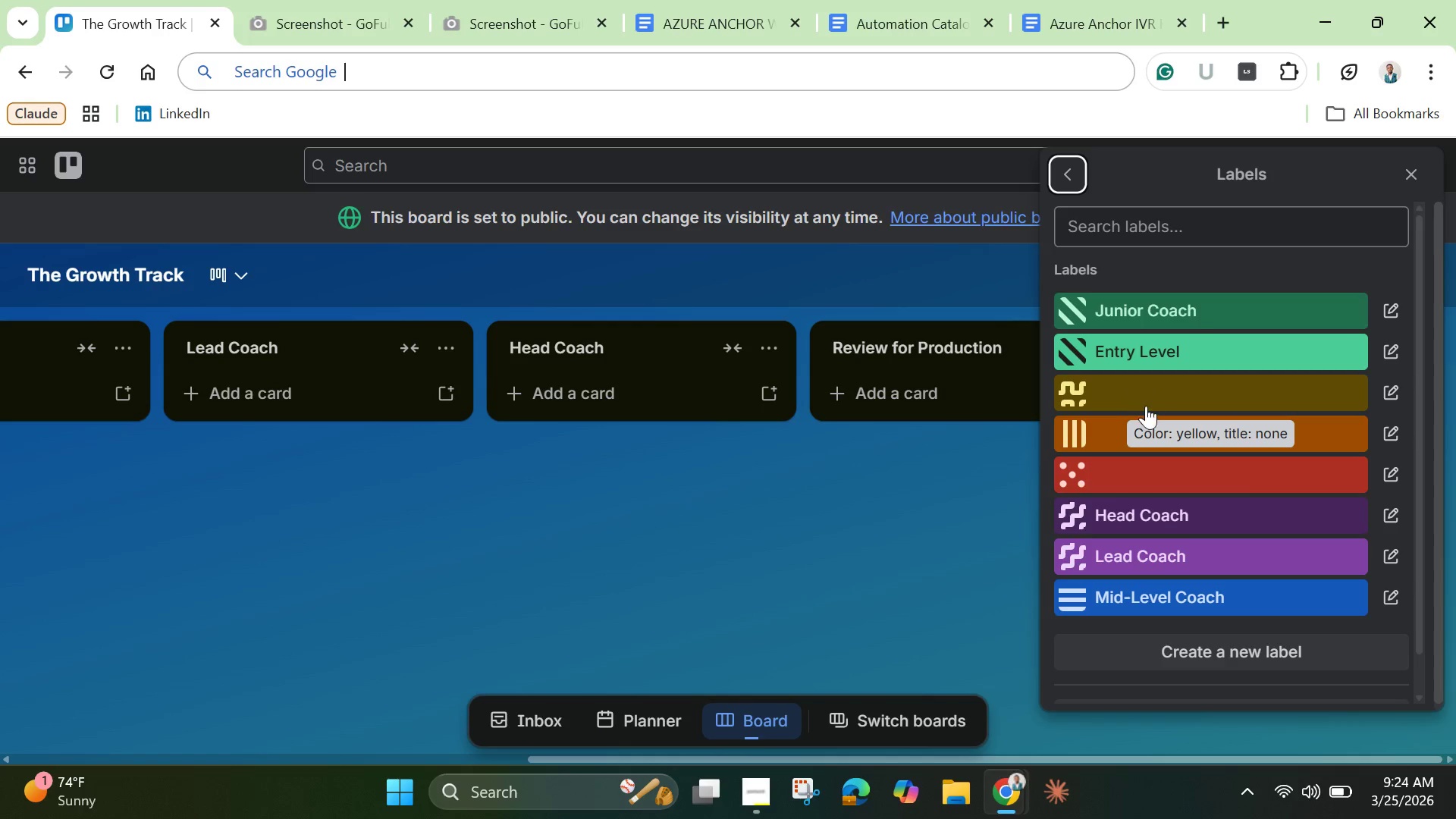 
wait(37.48)
 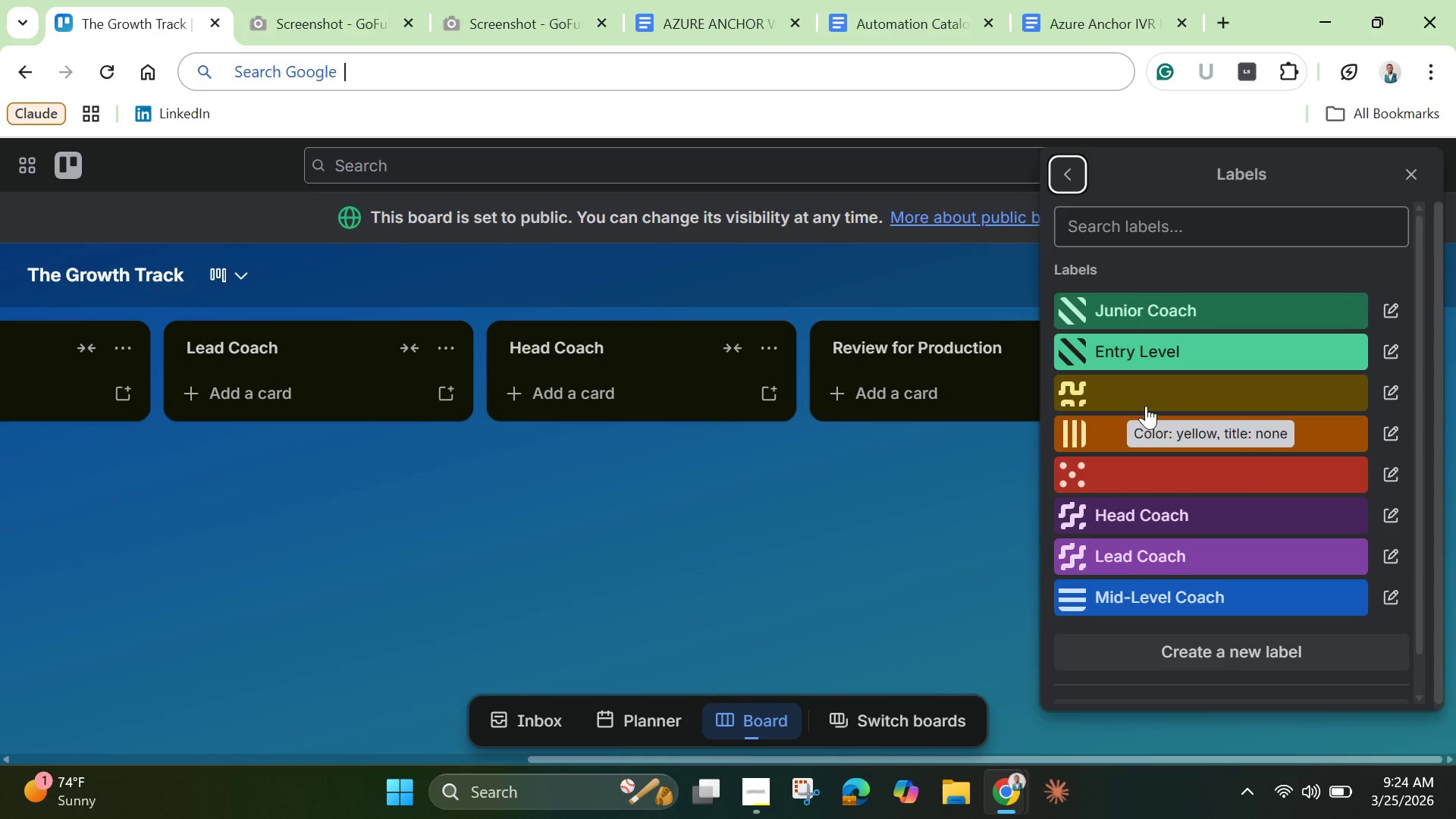 
left_click([1138, 397])
 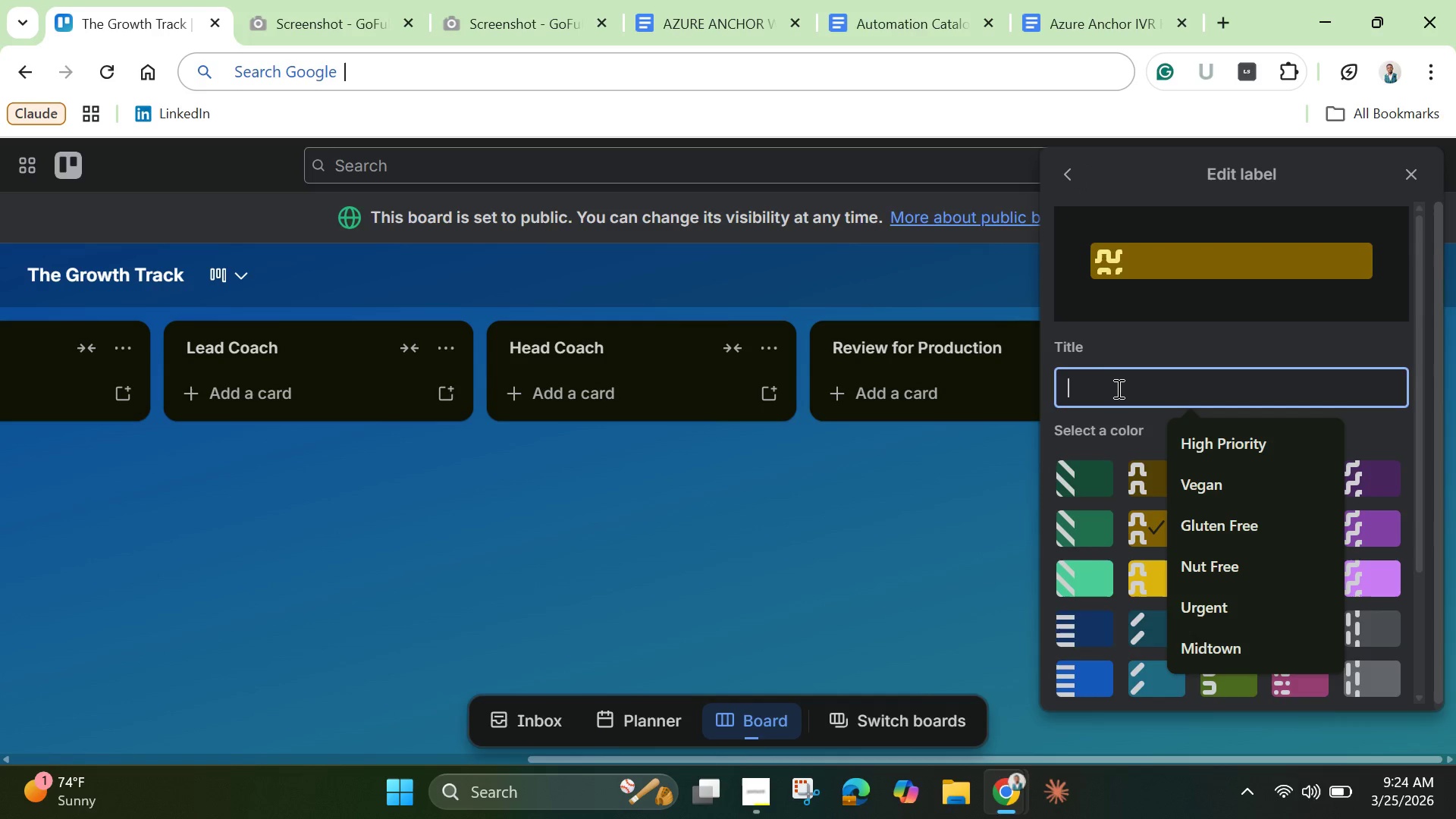 
left_click([1114, 388])
 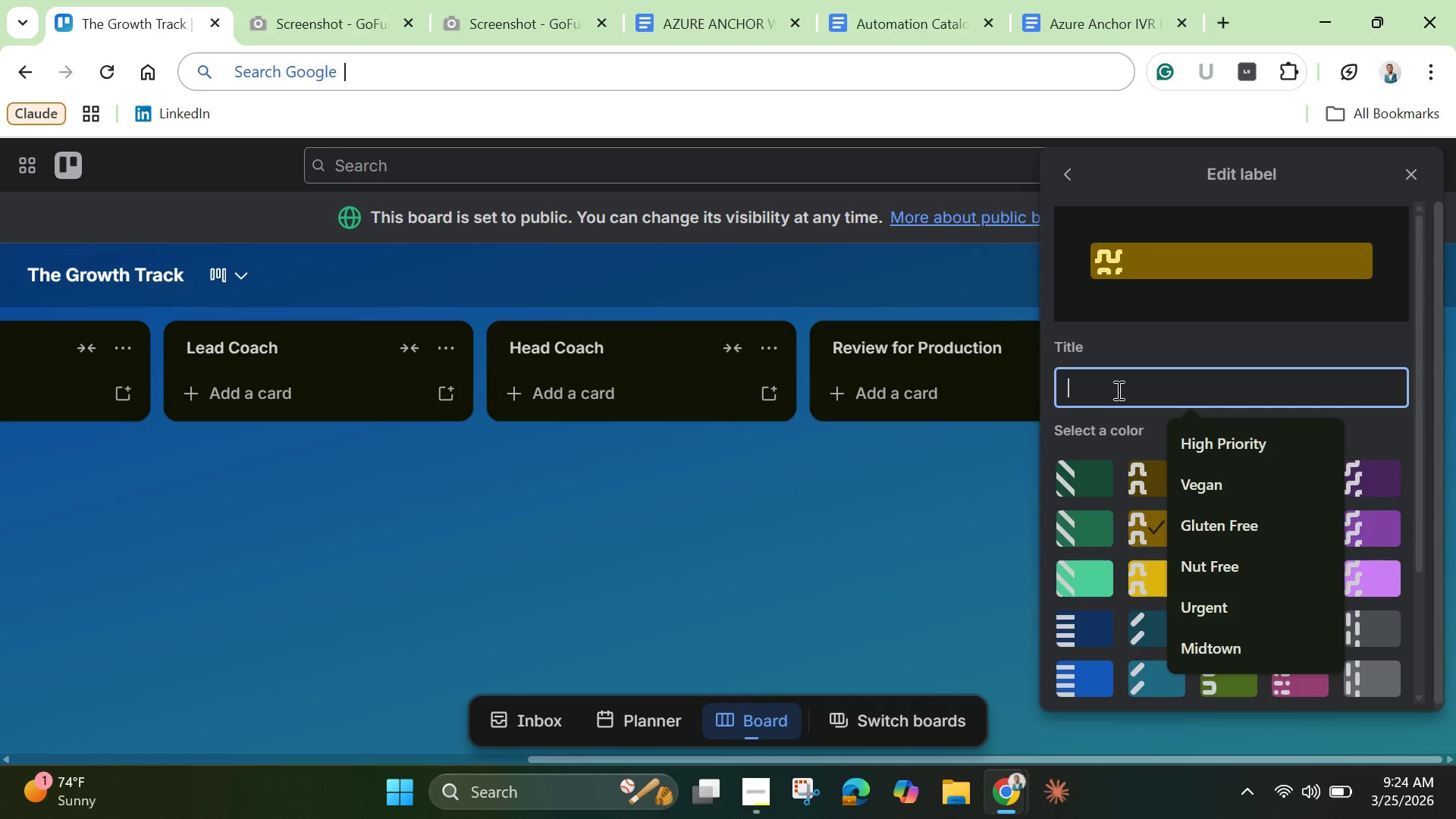 
type(Ready for Promotion)
 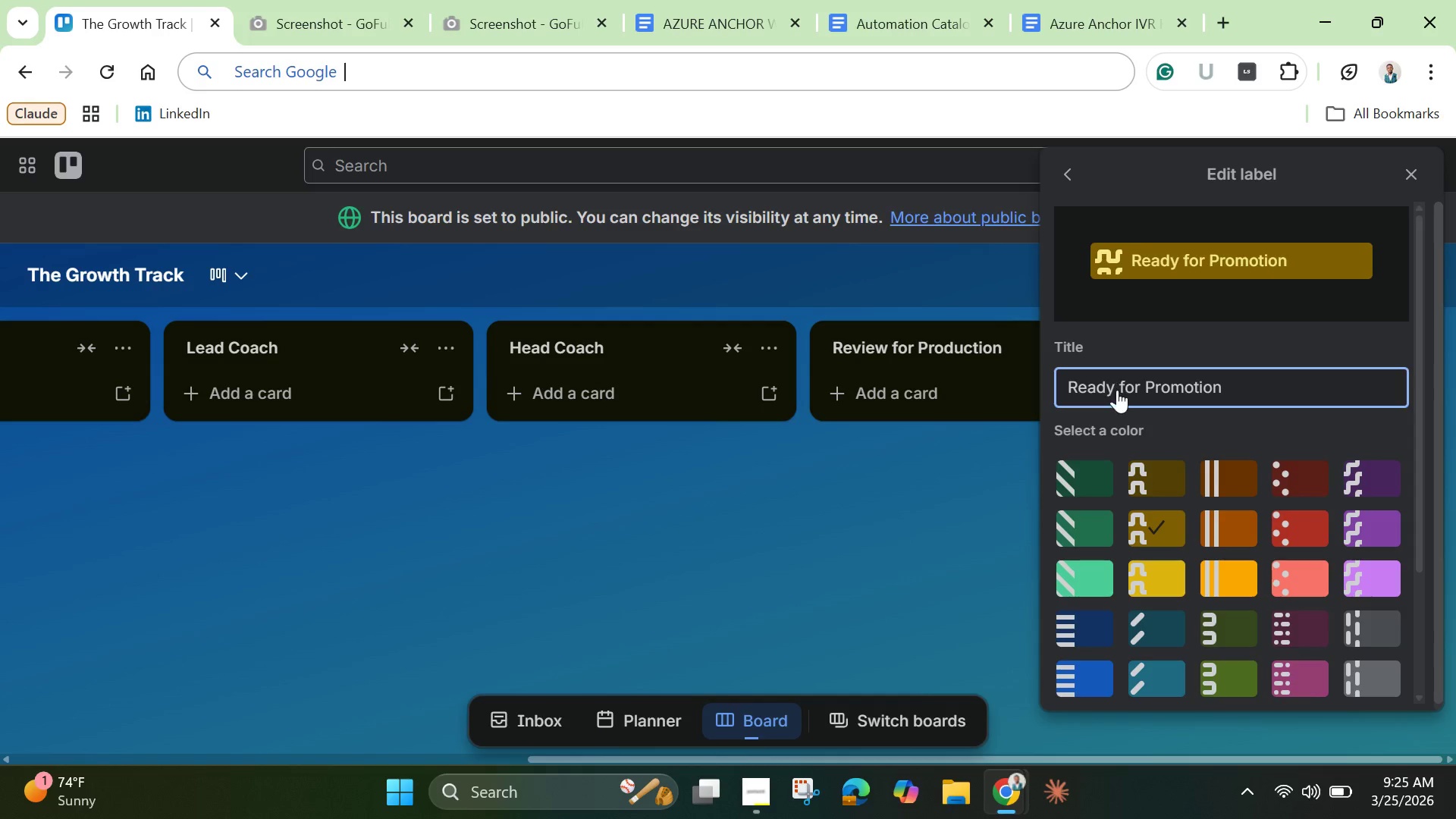 
key(Enter)
 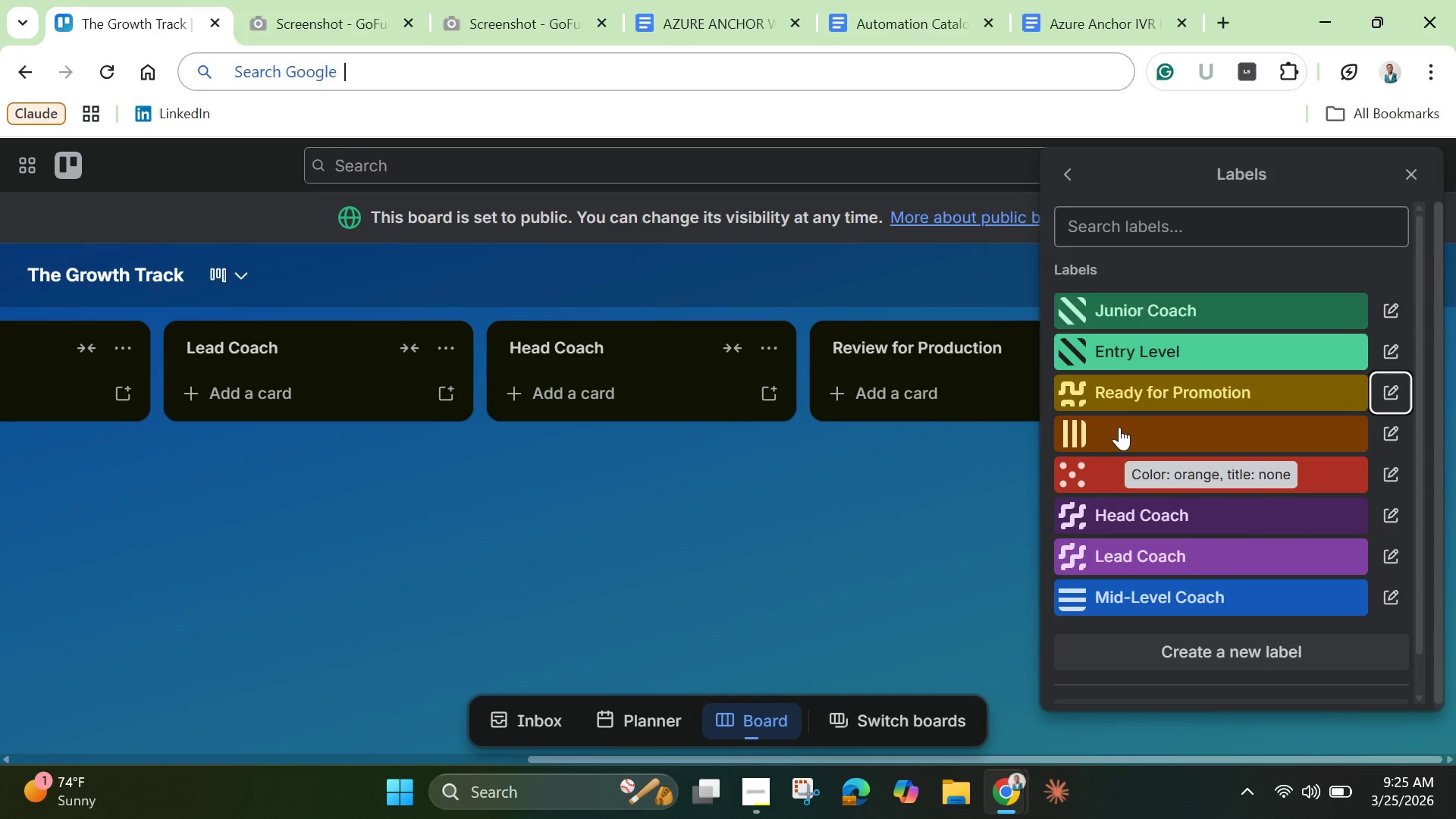 
wait(7.45)
 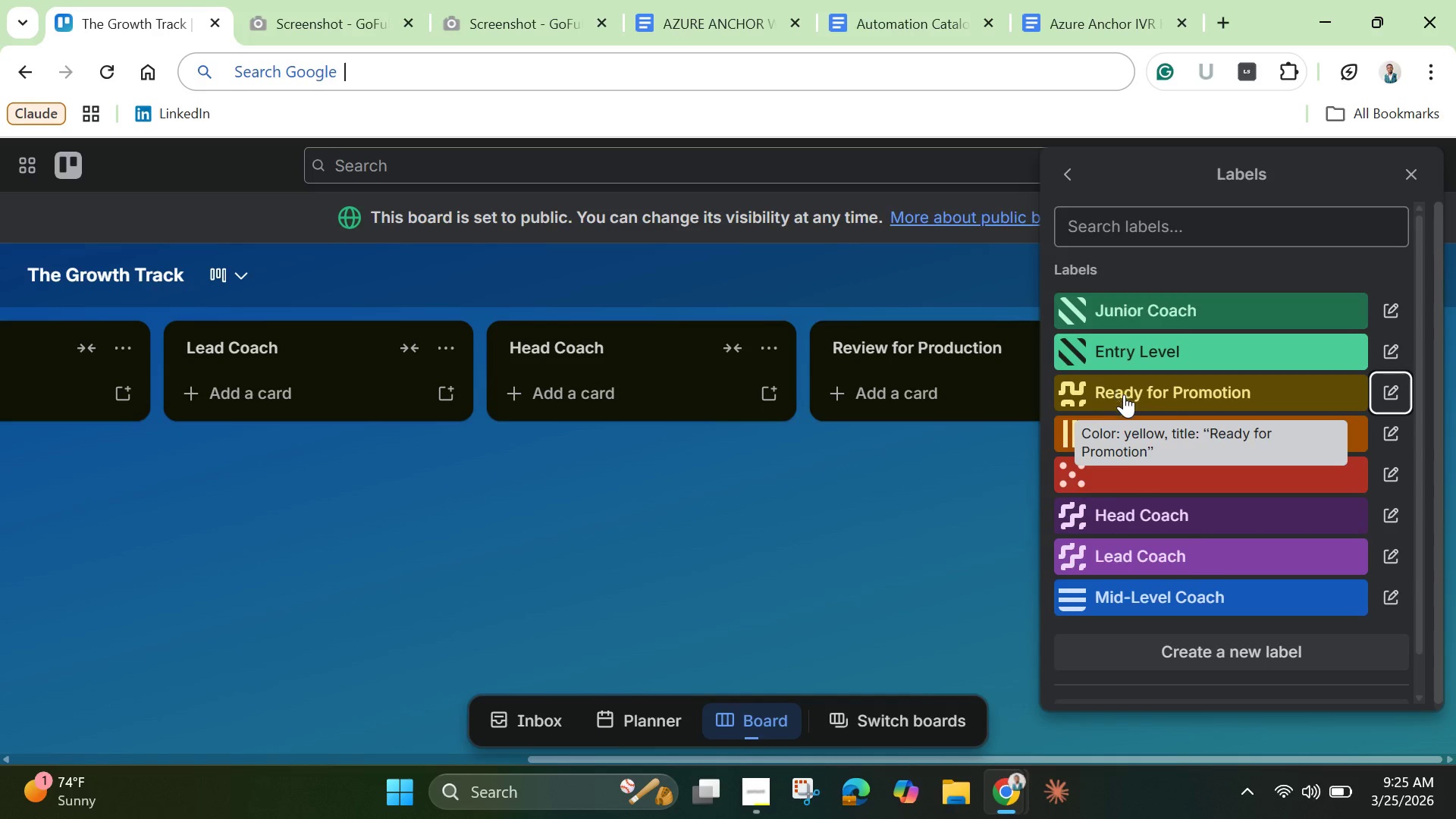 
left_click([1119, 427])
 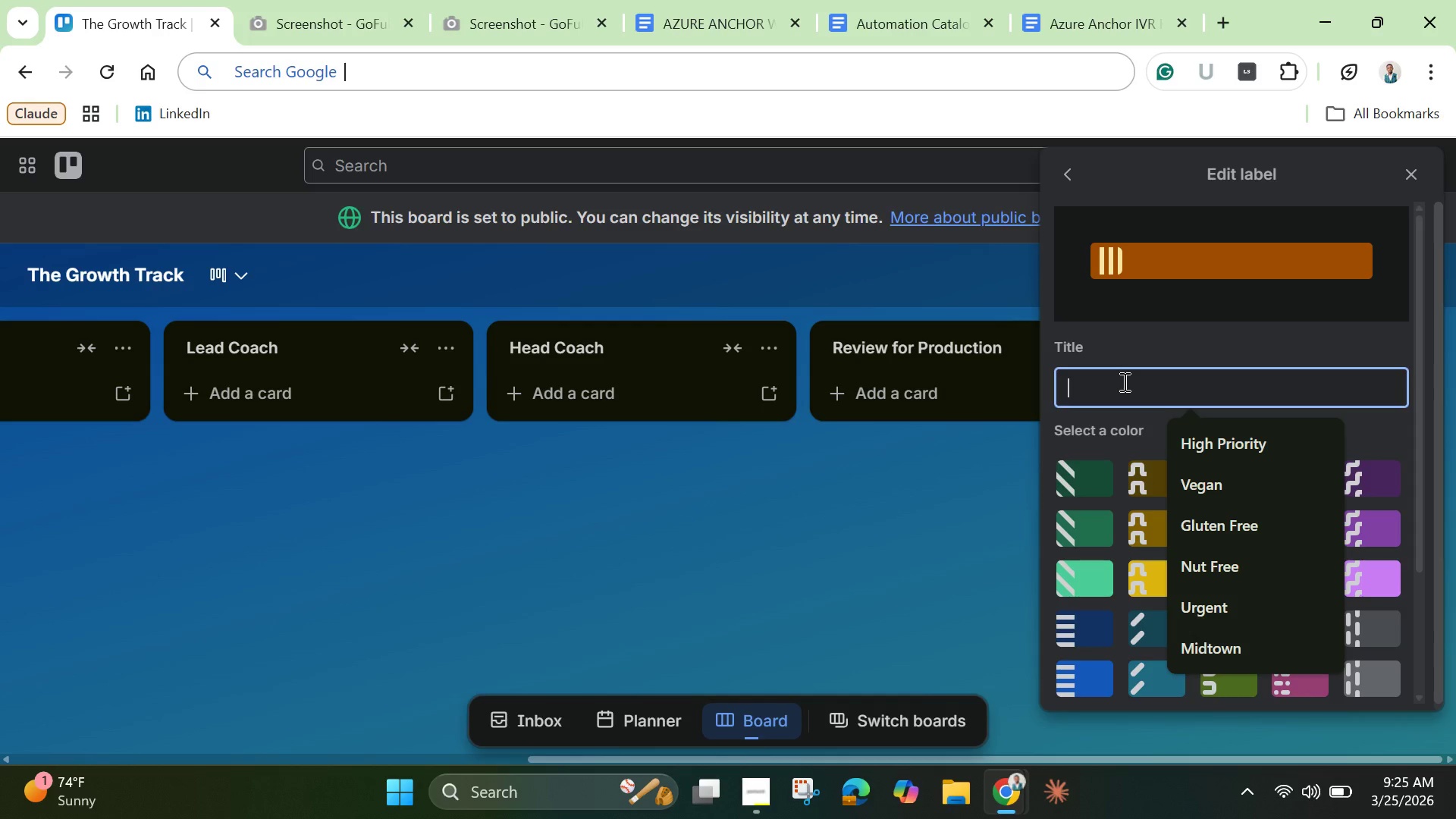 
left_click([1123, 381])
 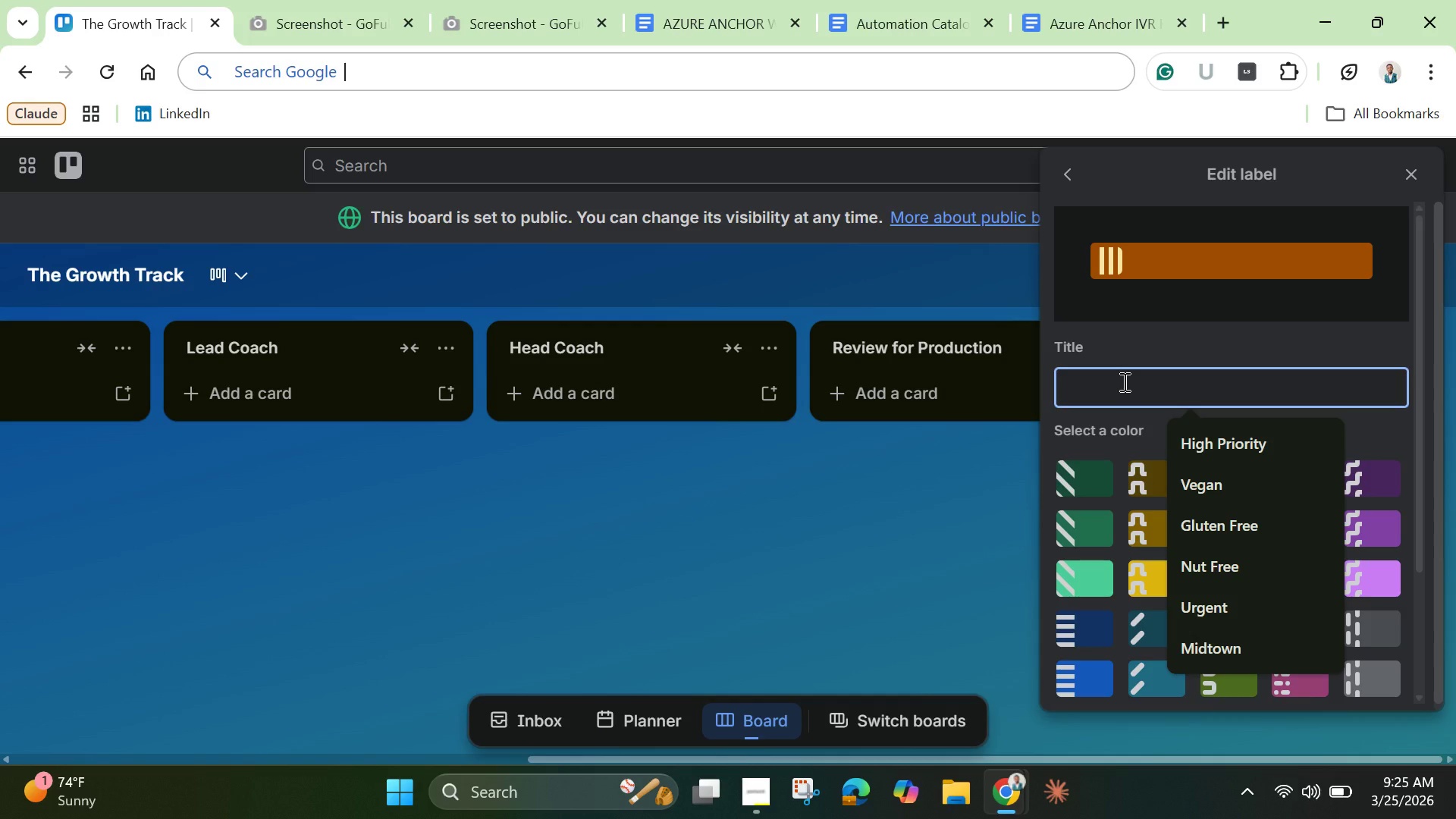 
type(In Training)
 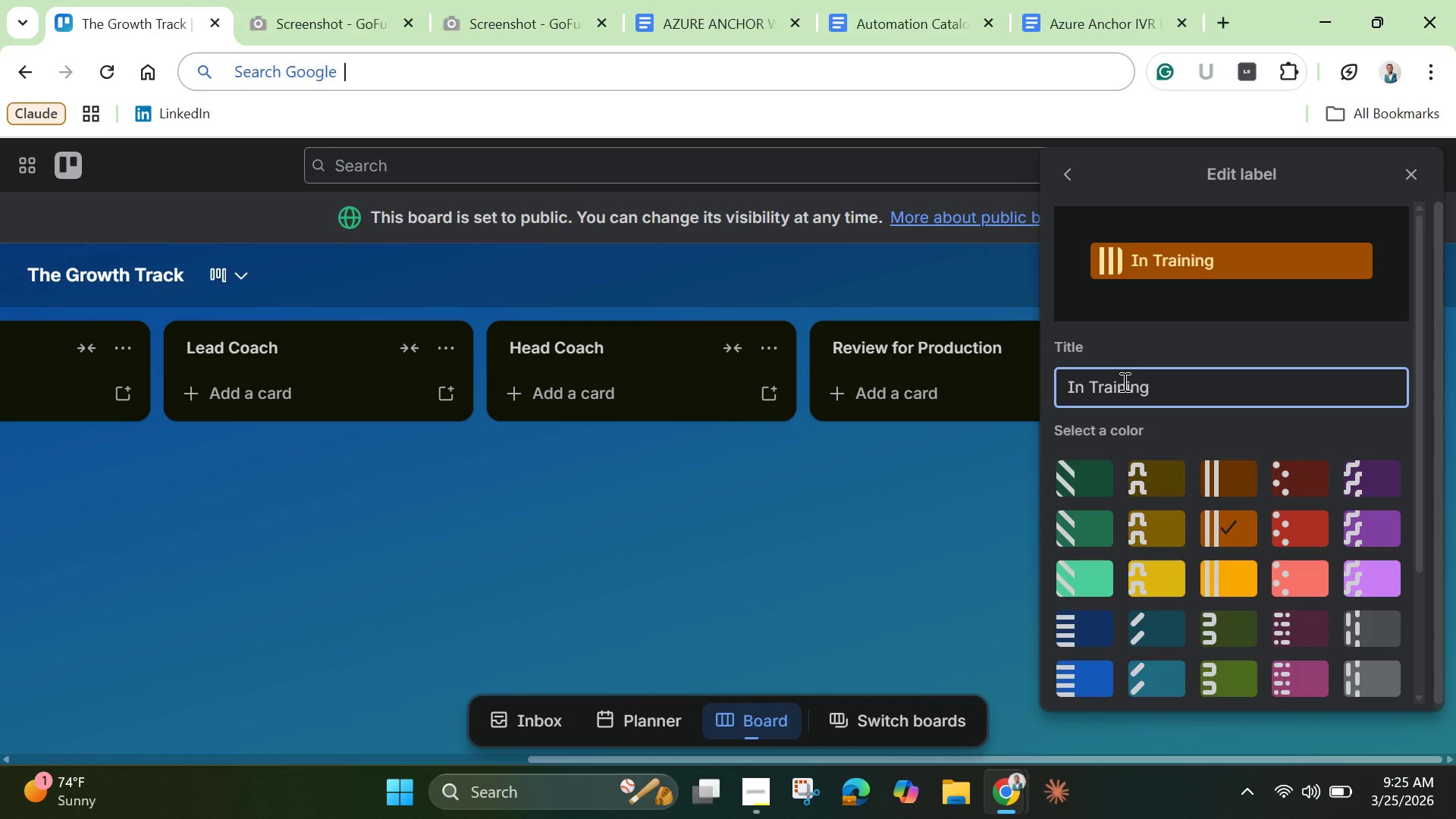 
key(Enter)
 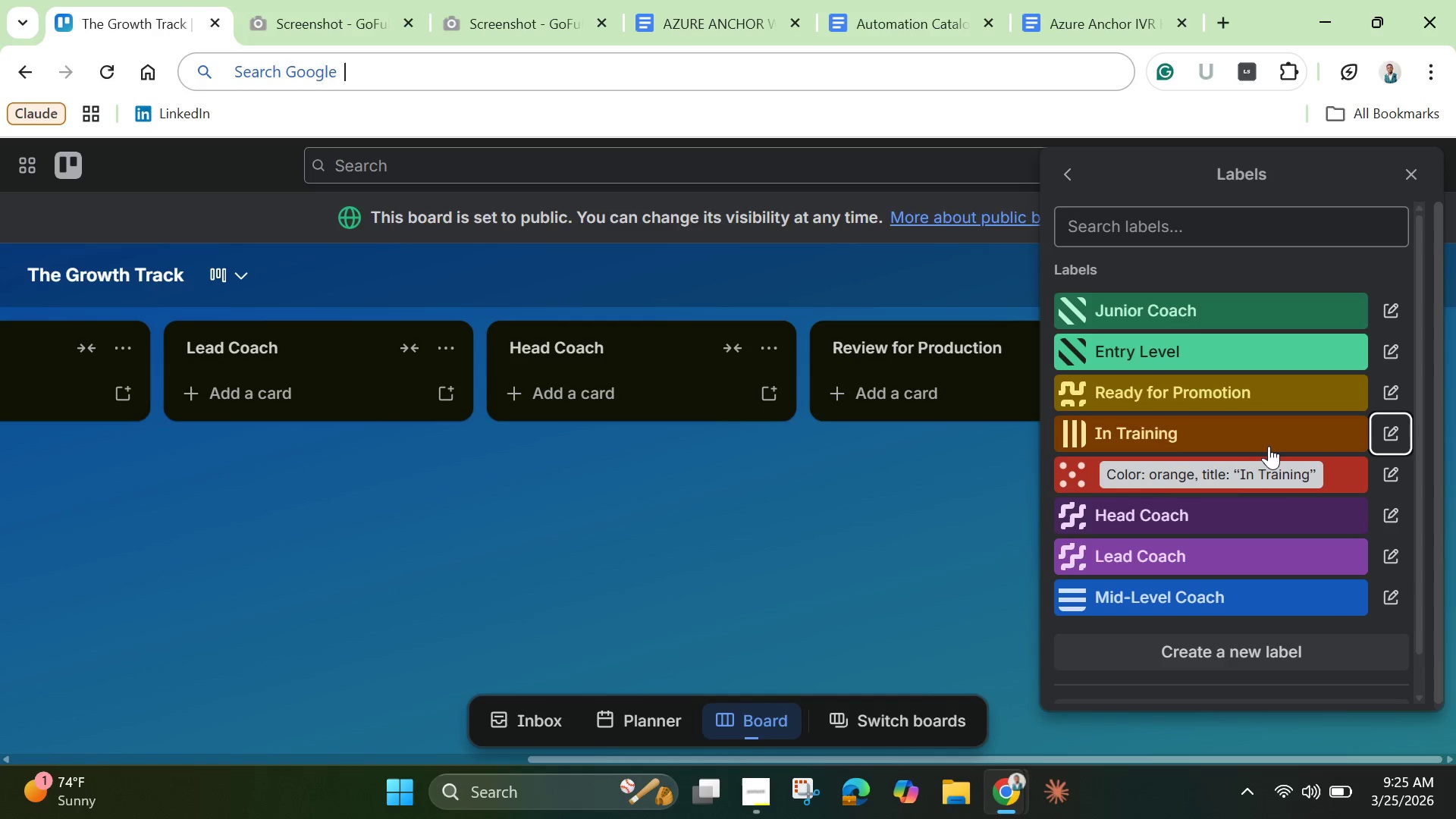 
wait(9.7)
 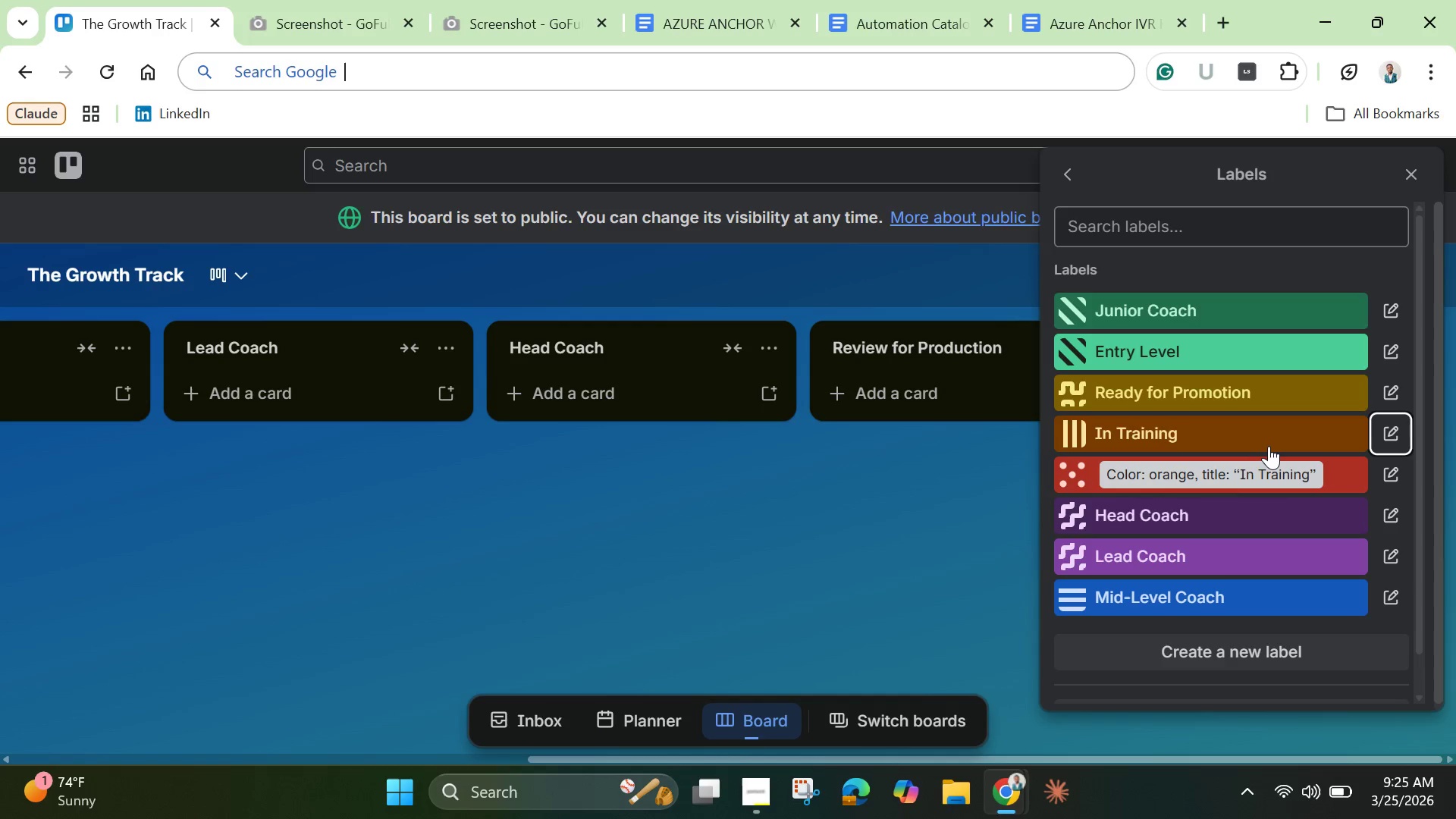 
left_click([1261, 645])
 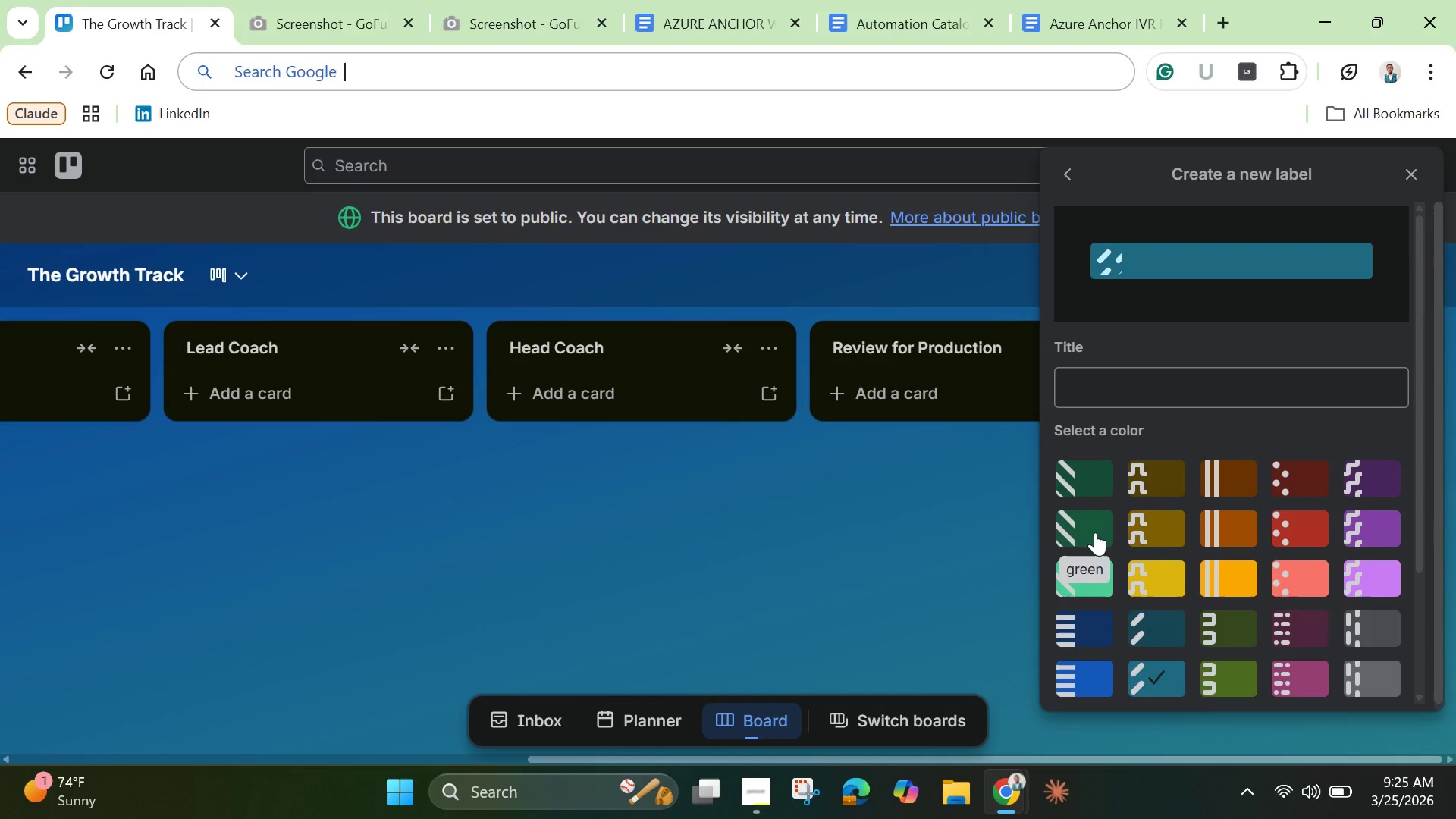 
left_click([1095, 532])
 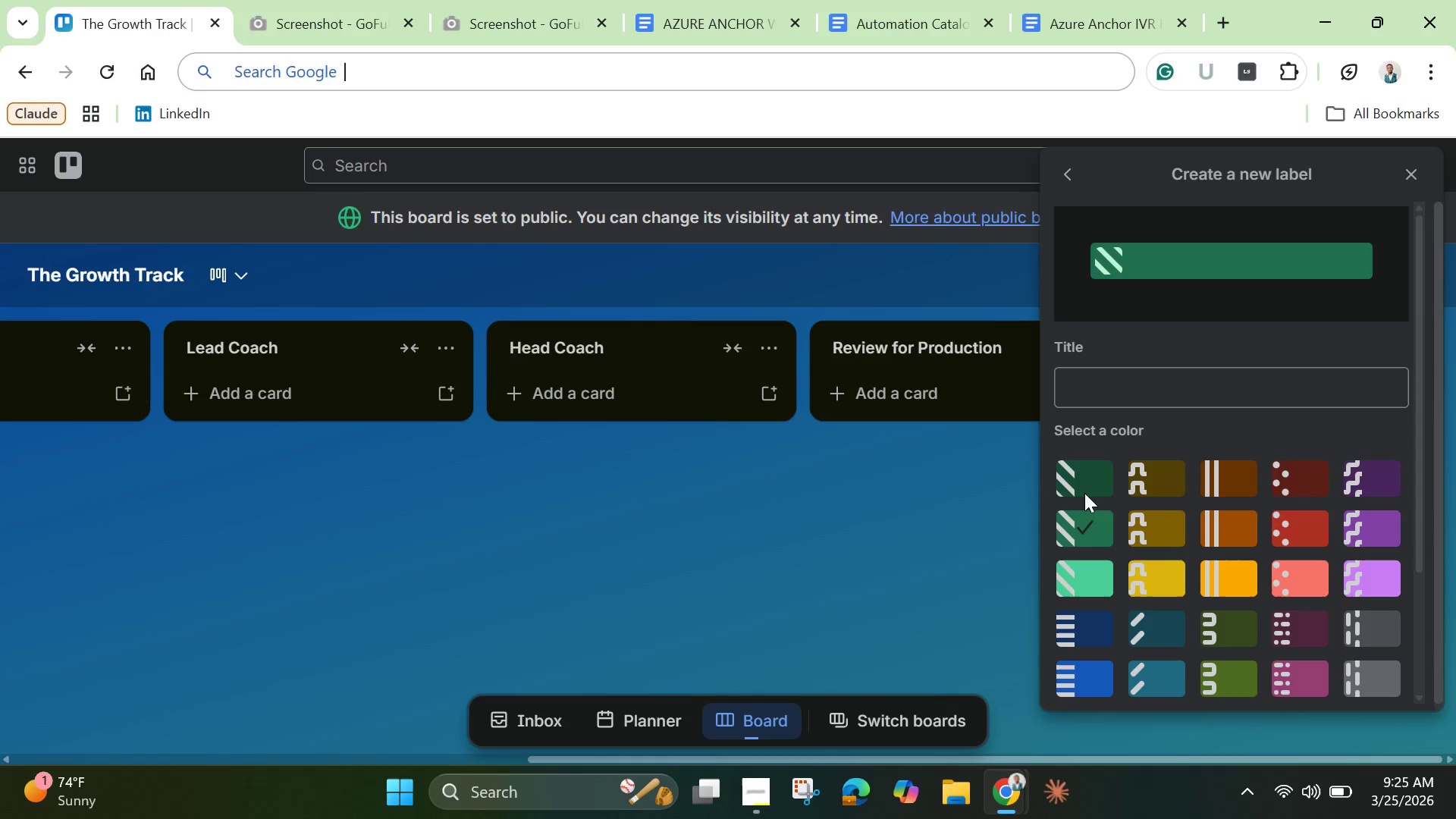 
mouse_move([1085, 494])
 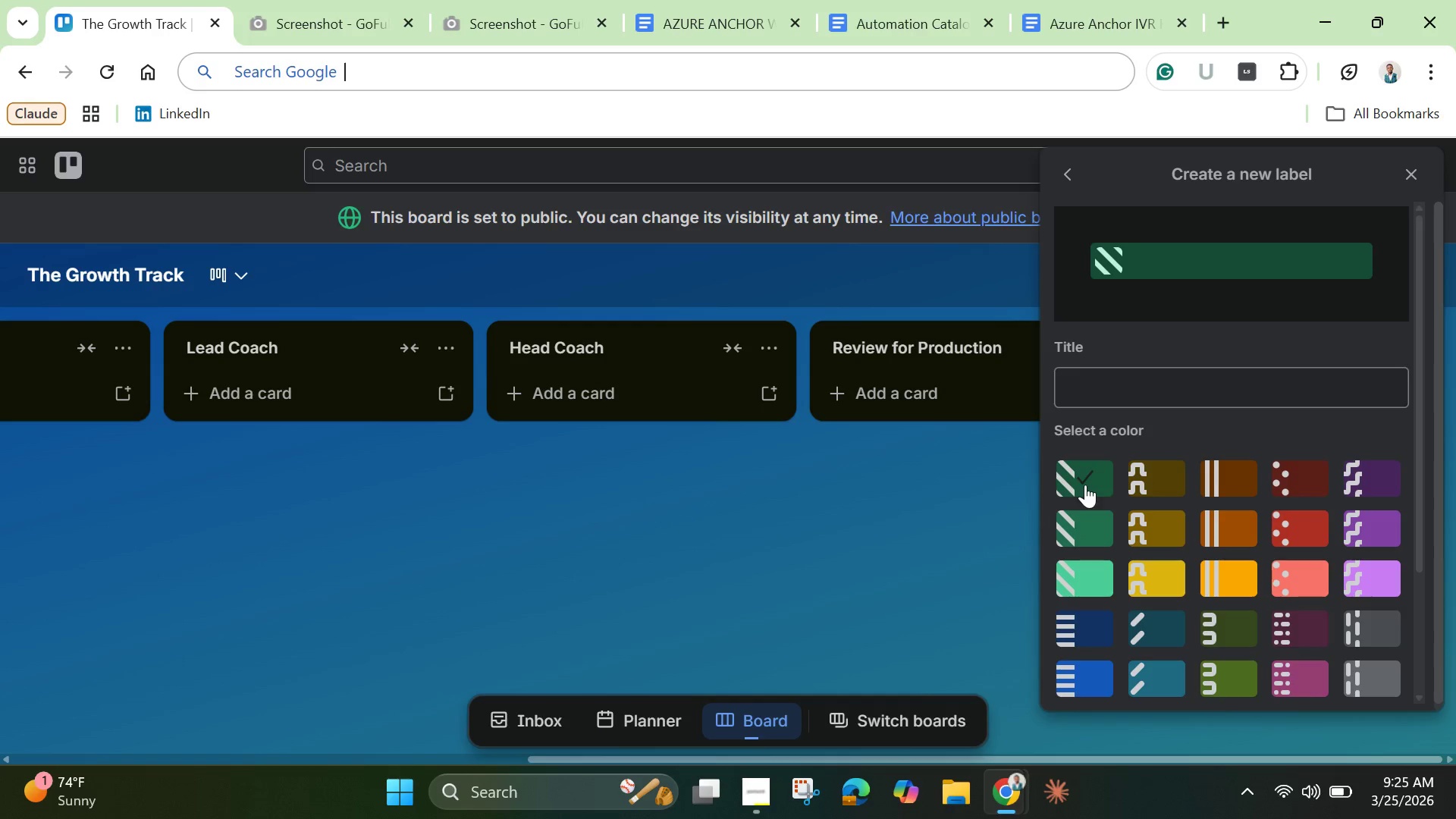 
left_click([1085, 485])
 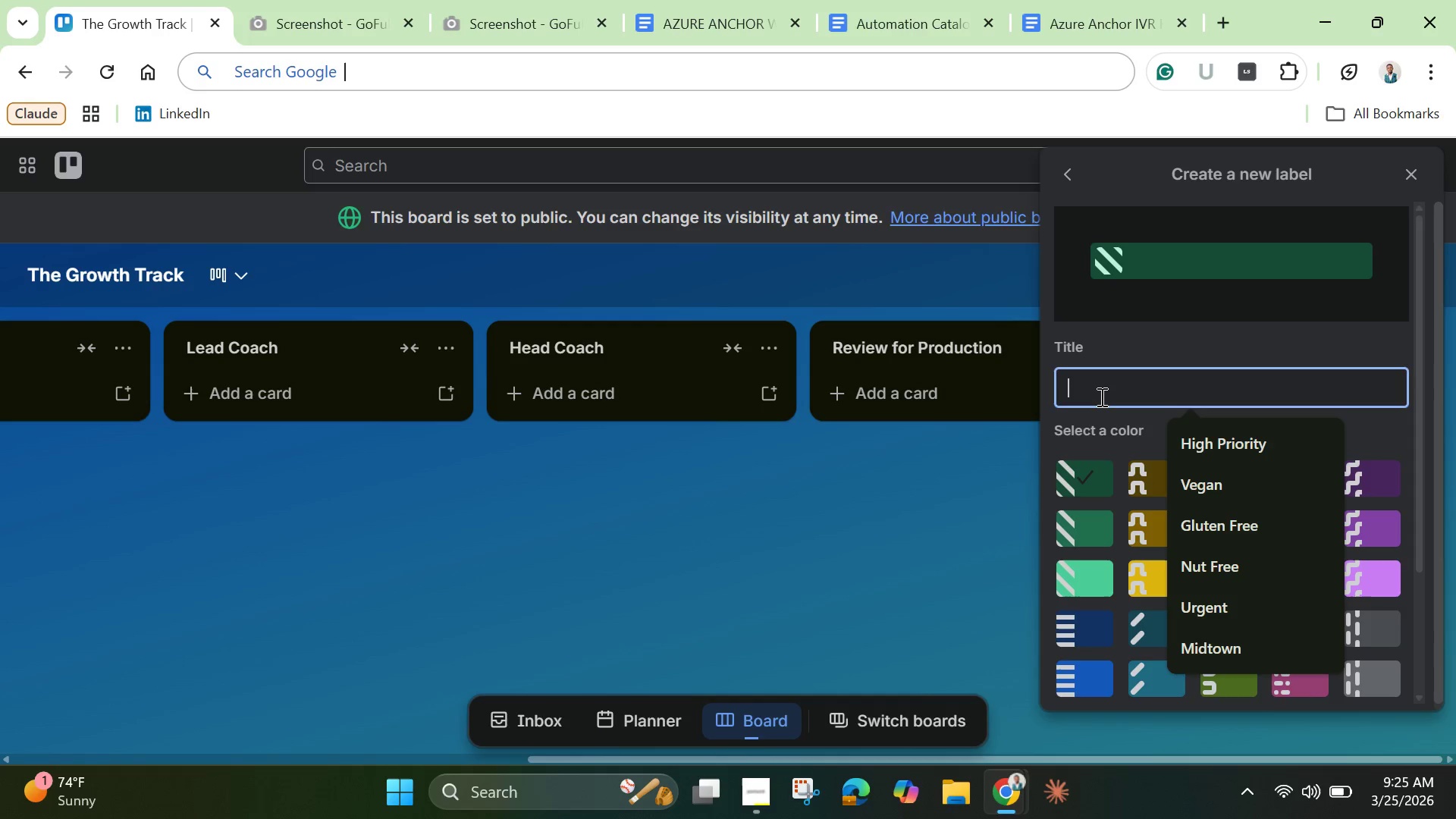 
left_click([1100, 397])
 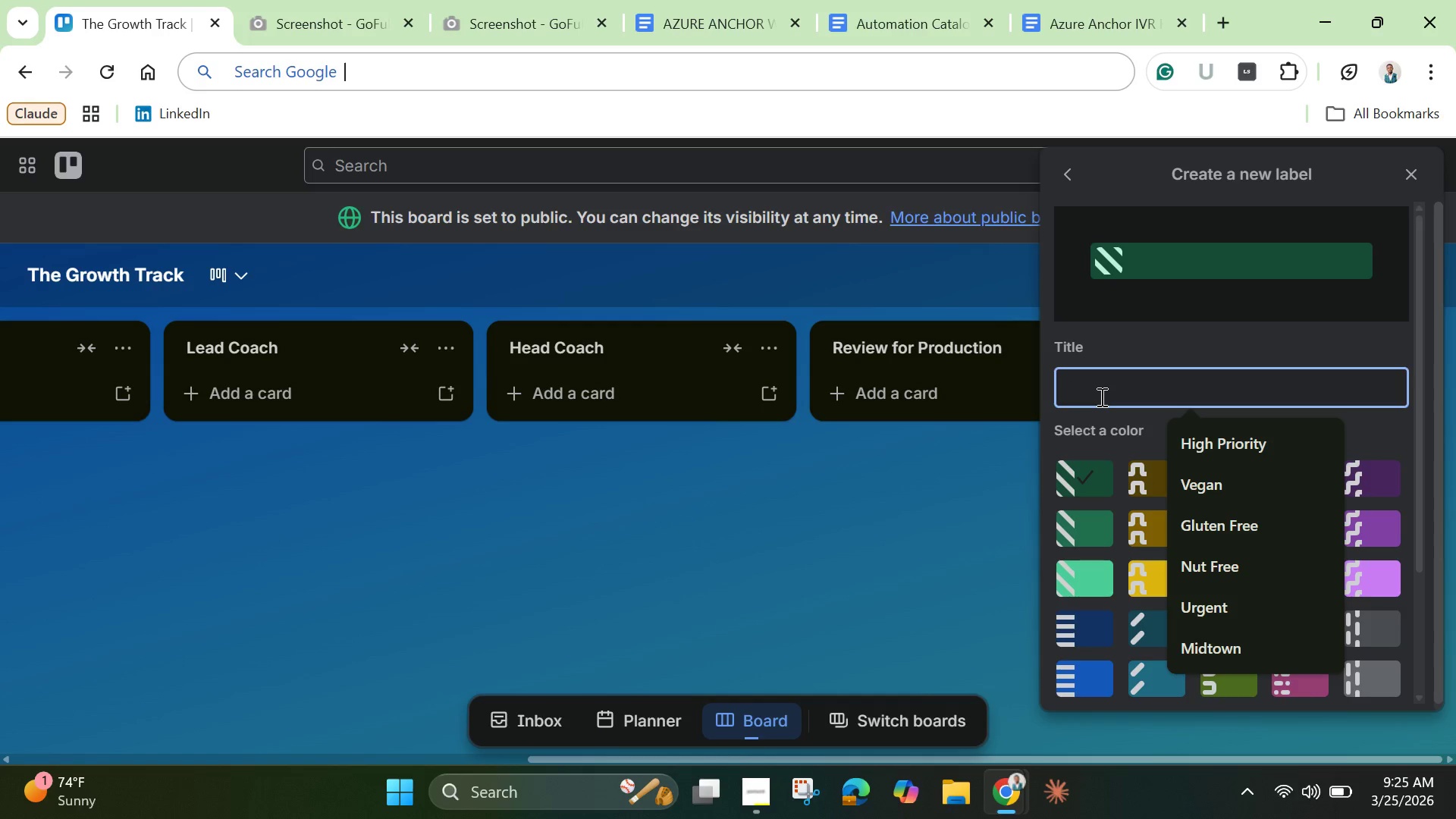 
wait(8.12)
 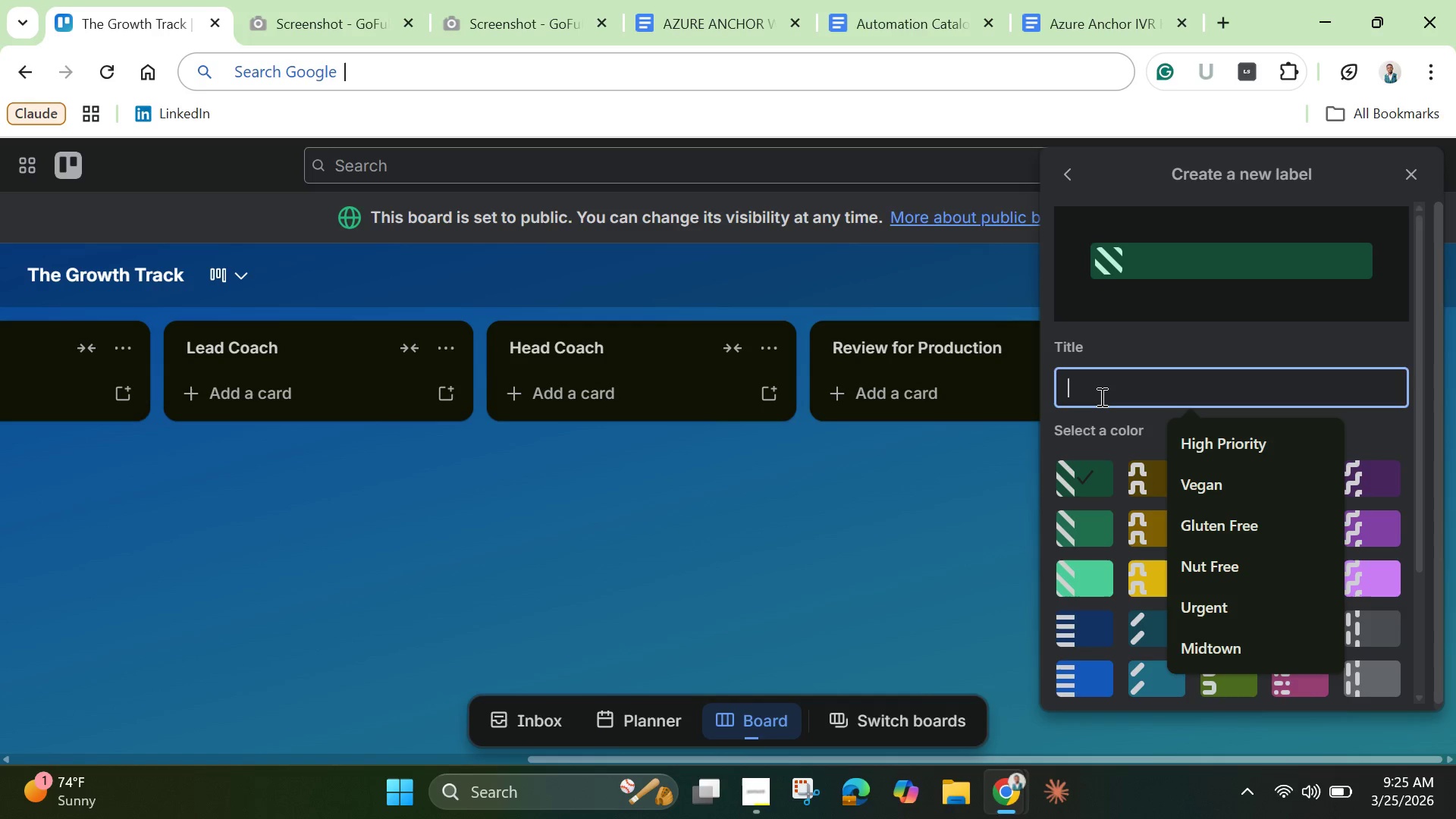 
type(V)
key(Backspace)
type(Certified)
 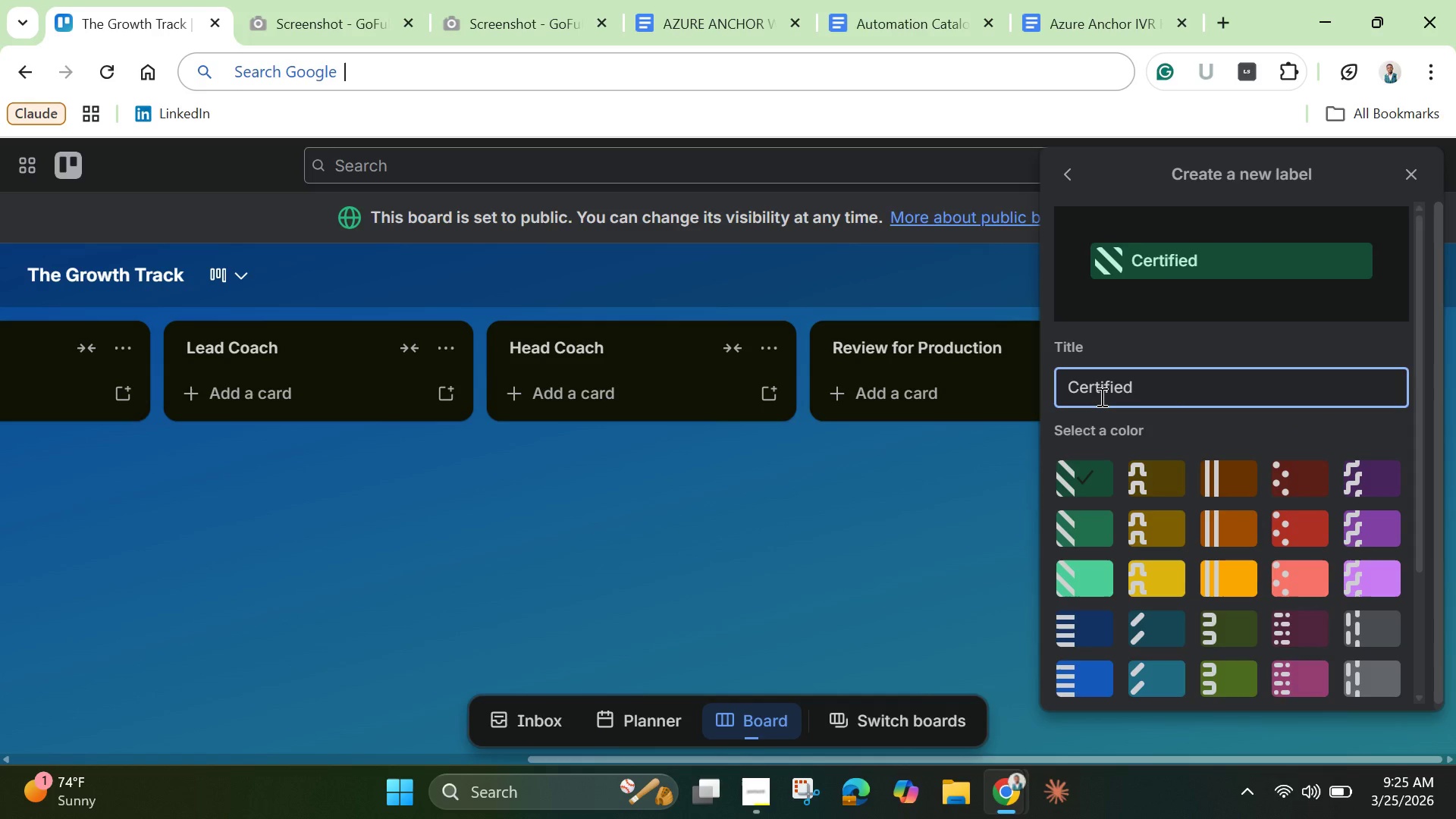 
key(Enter)
 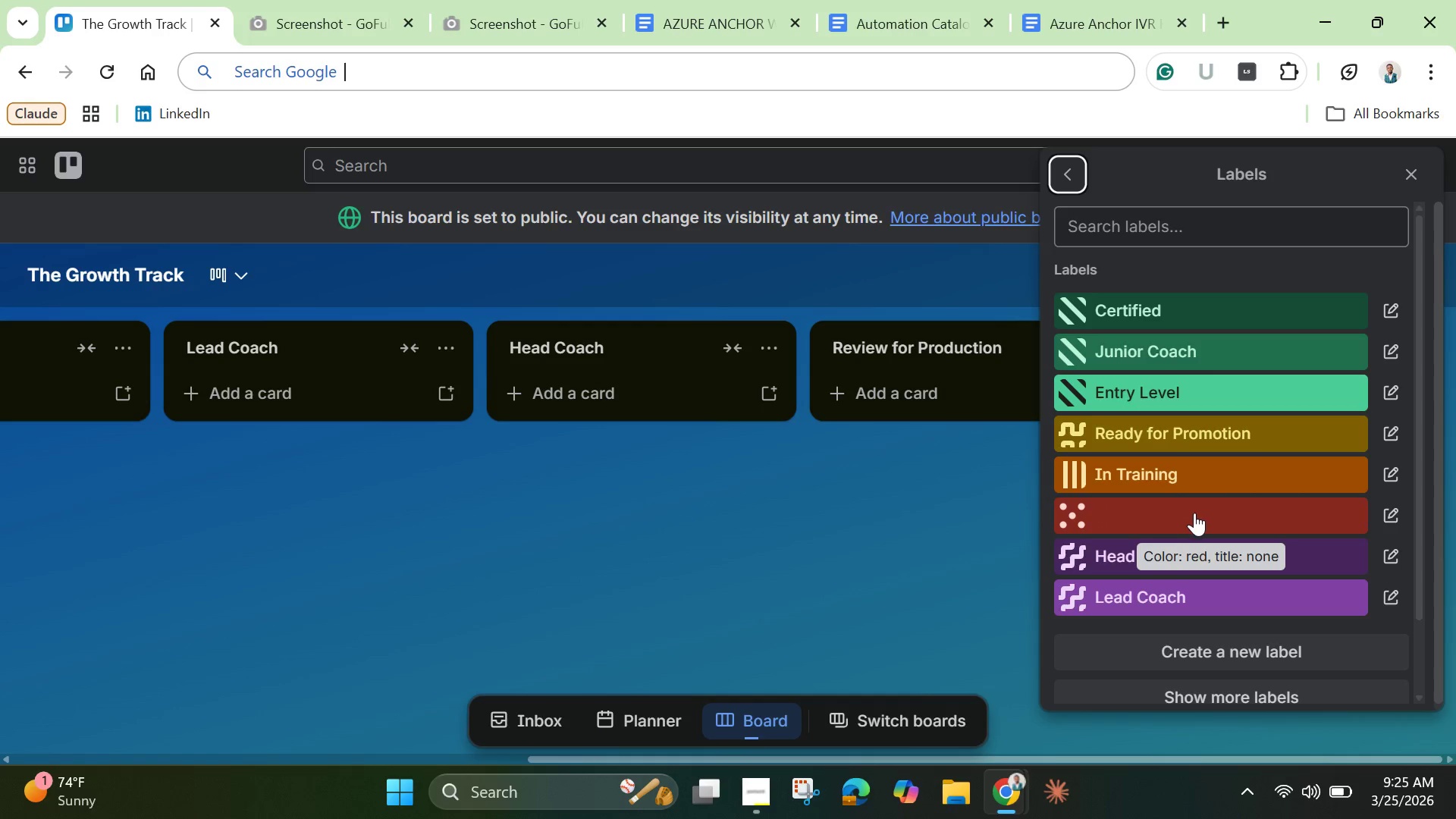 
wait(7.69)
 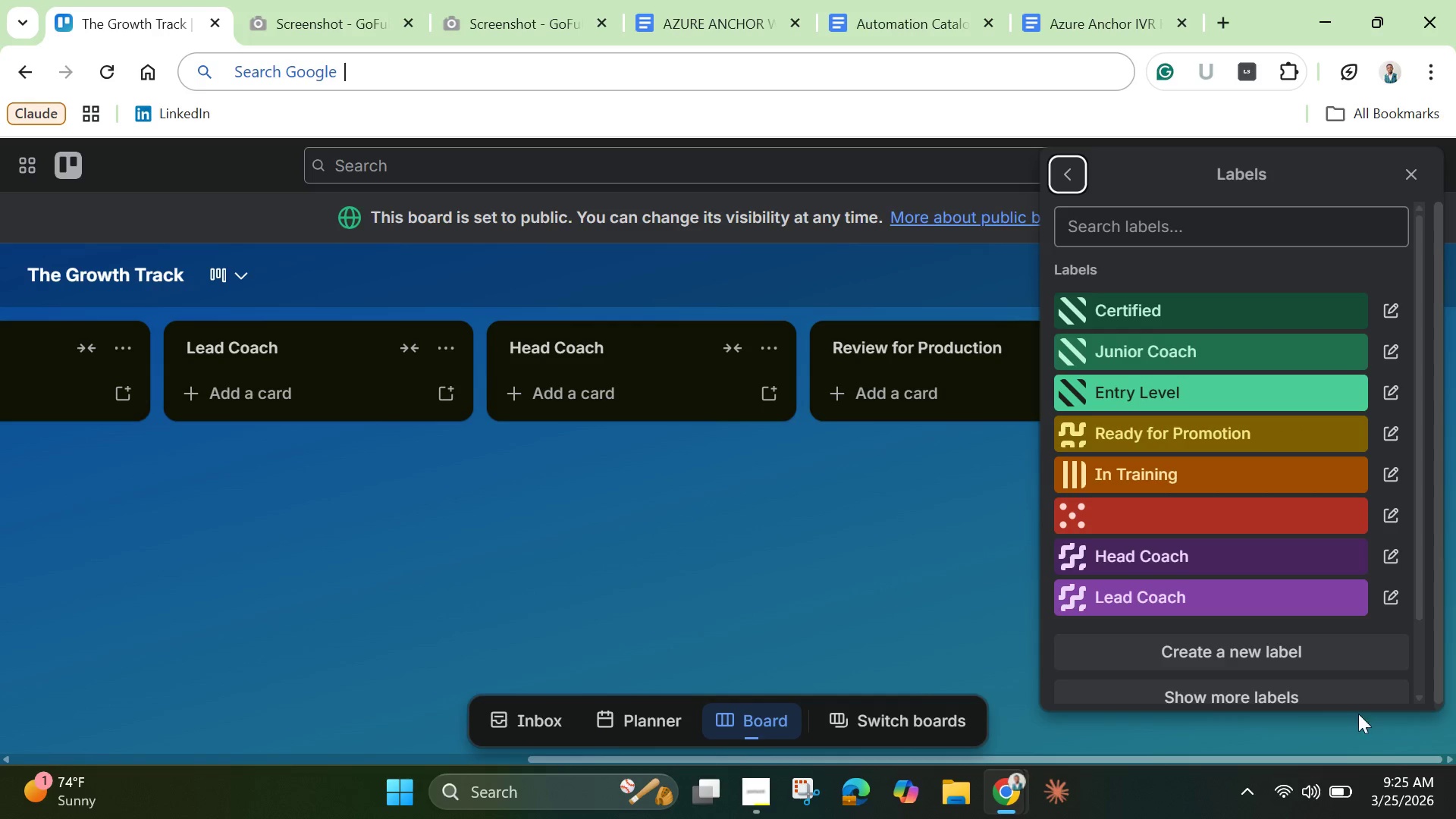 
scroll: coordinate [1188, 495], scroll_direction: down, amount: 2.0
 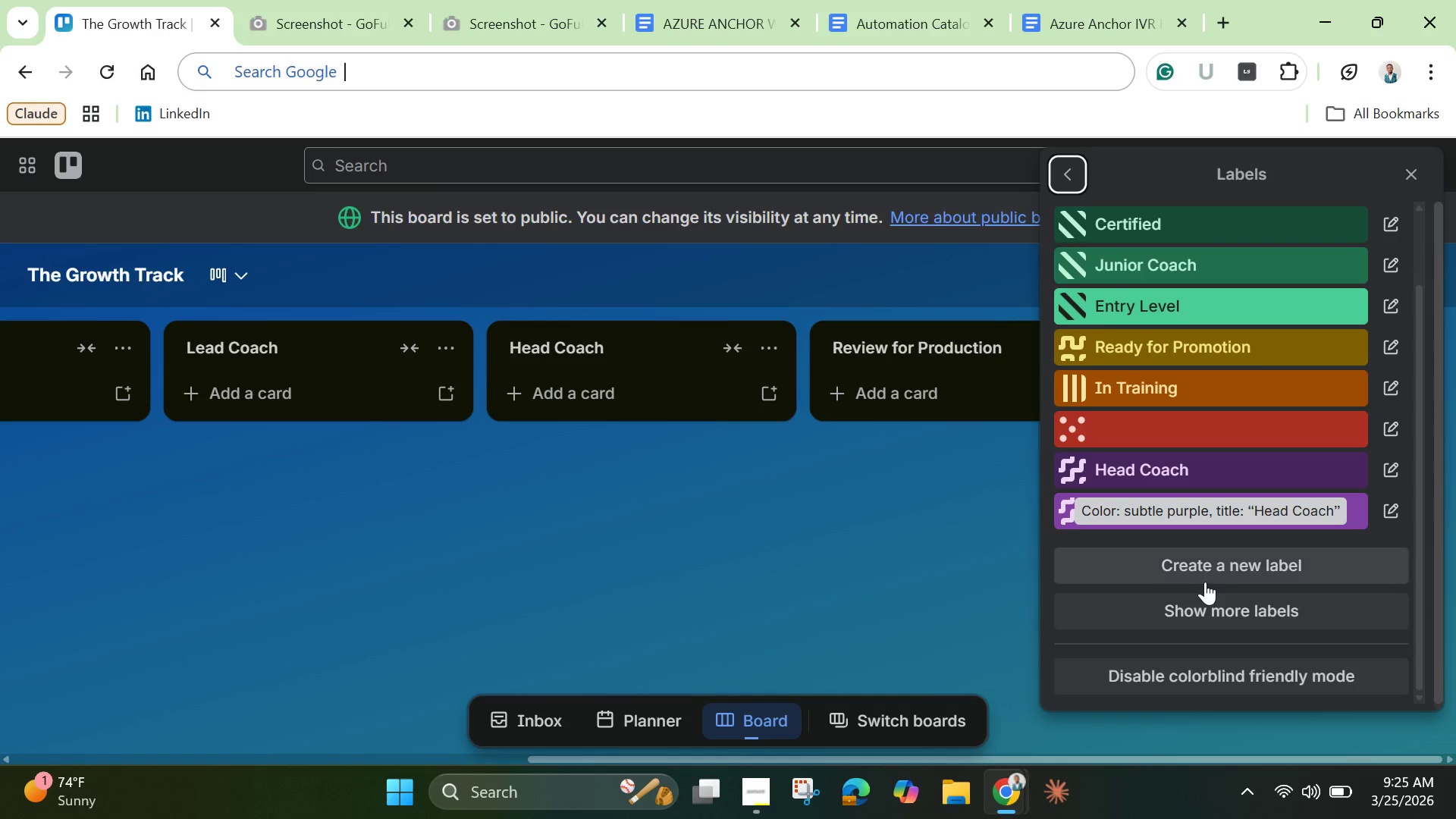 
mouse_move([1212, 551])
 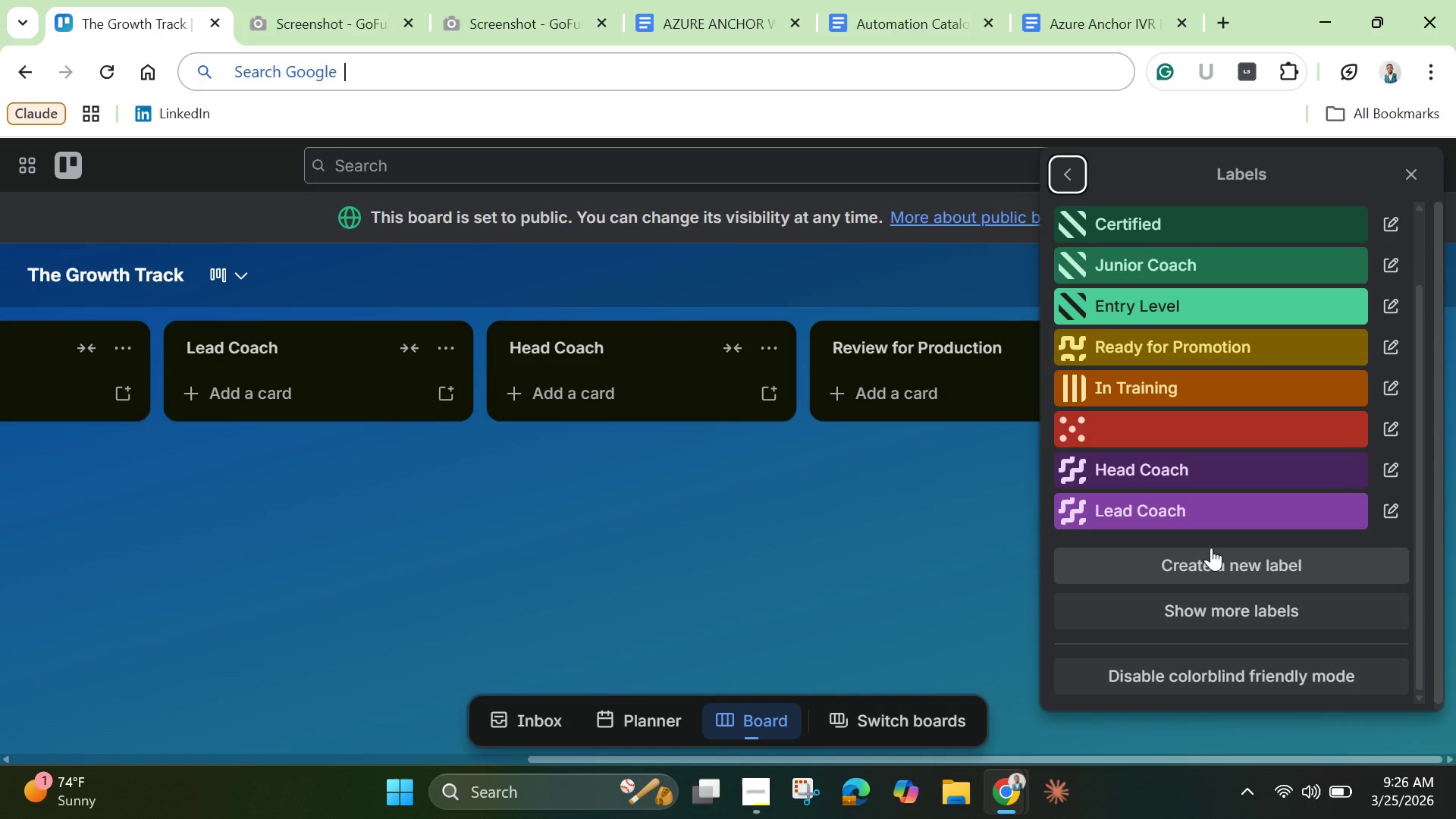 
wait(23.83)
 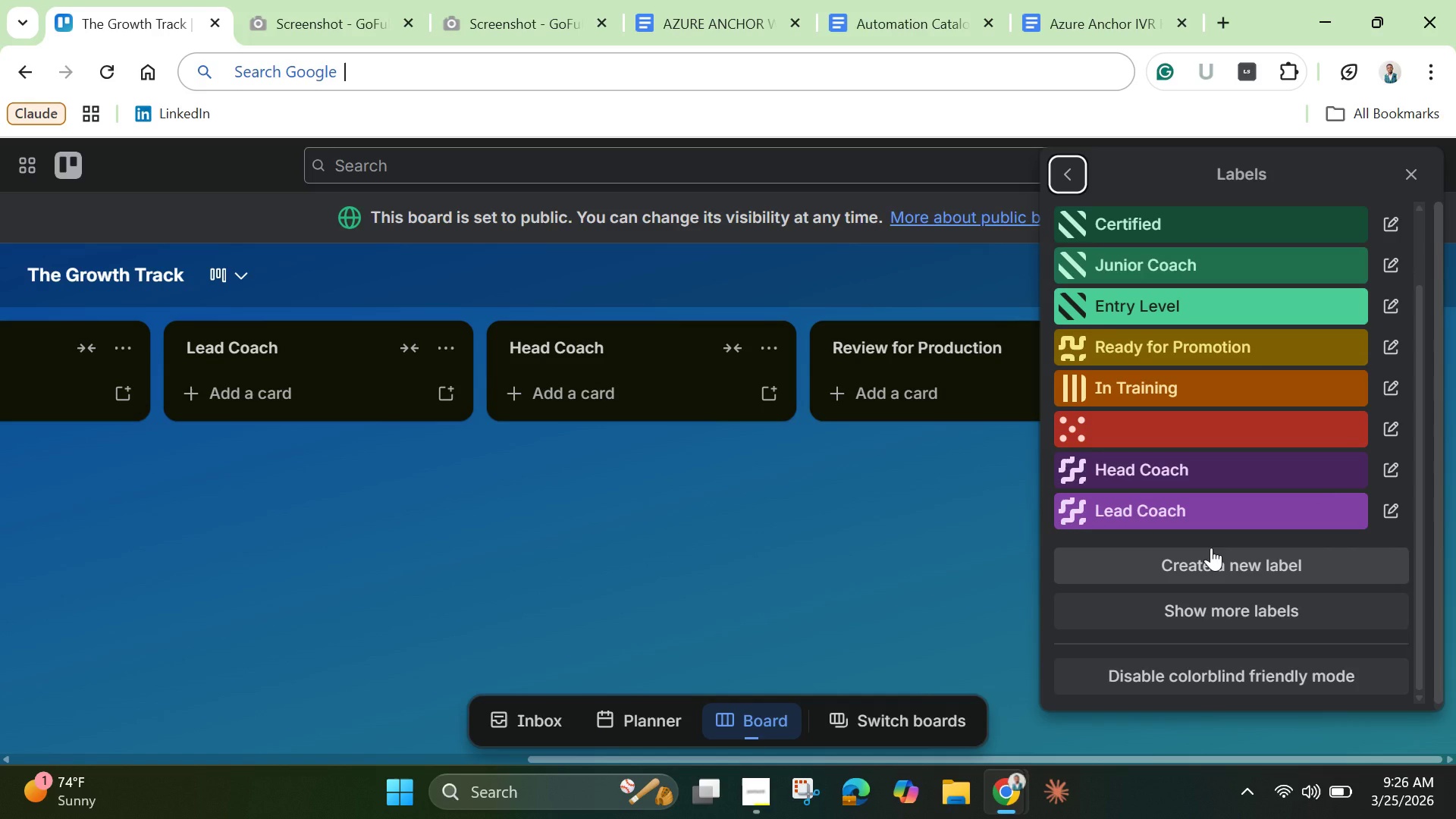 
mouse_move([1166, 469])
 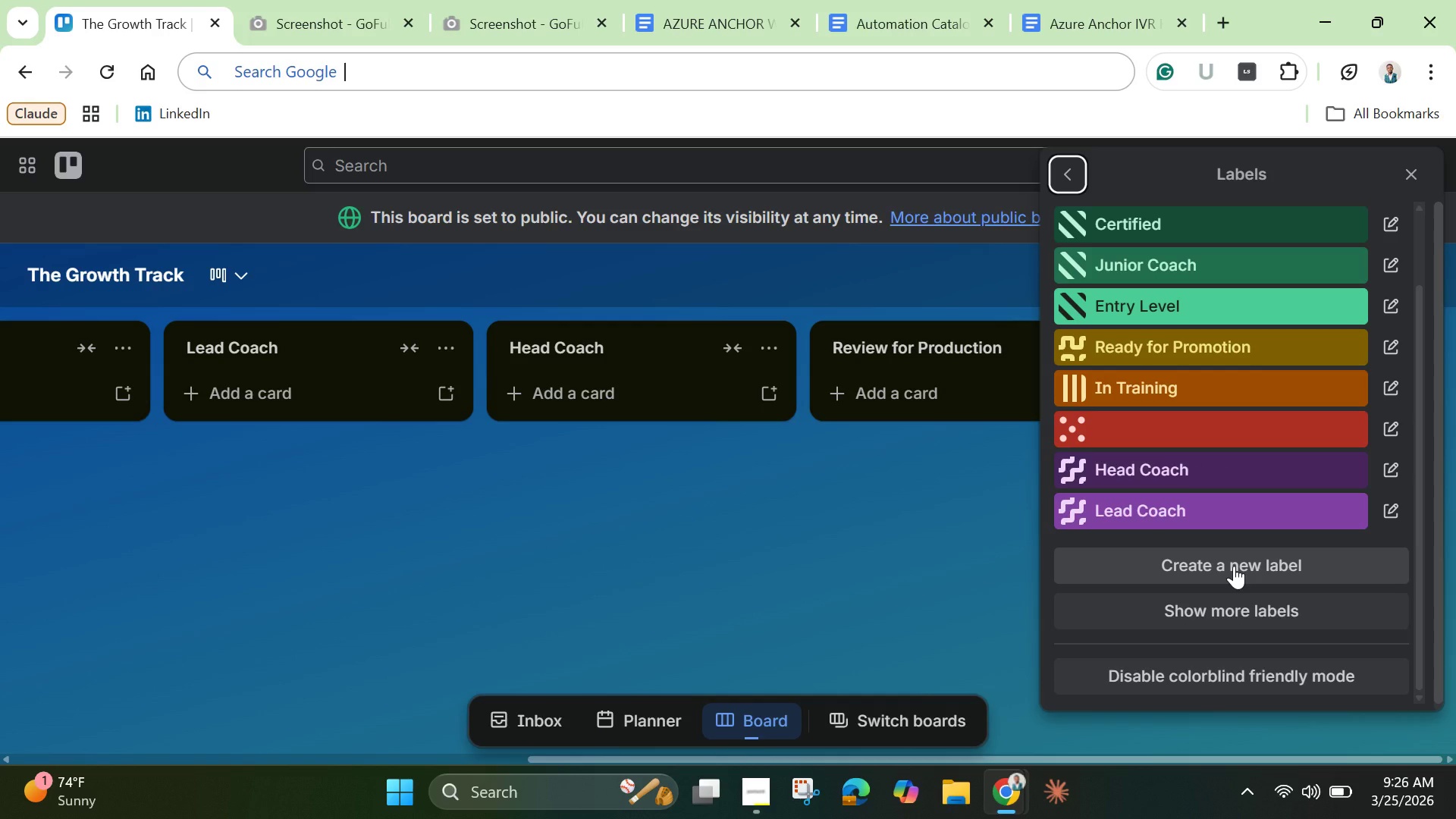 
wait(6.5)
 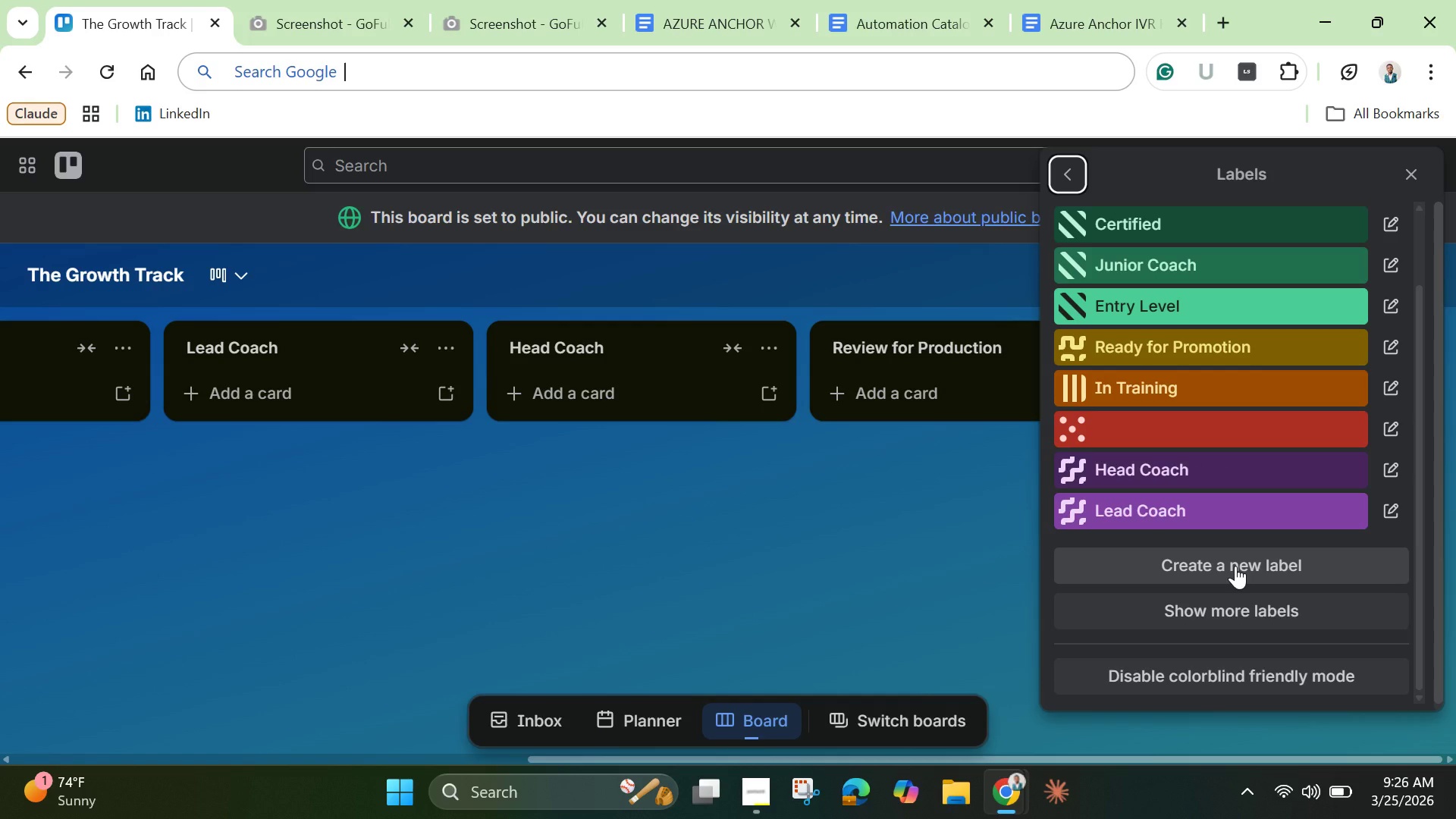 
scroll: coordinate [1228, 446], scroll_direction: down, amount: 6.0
 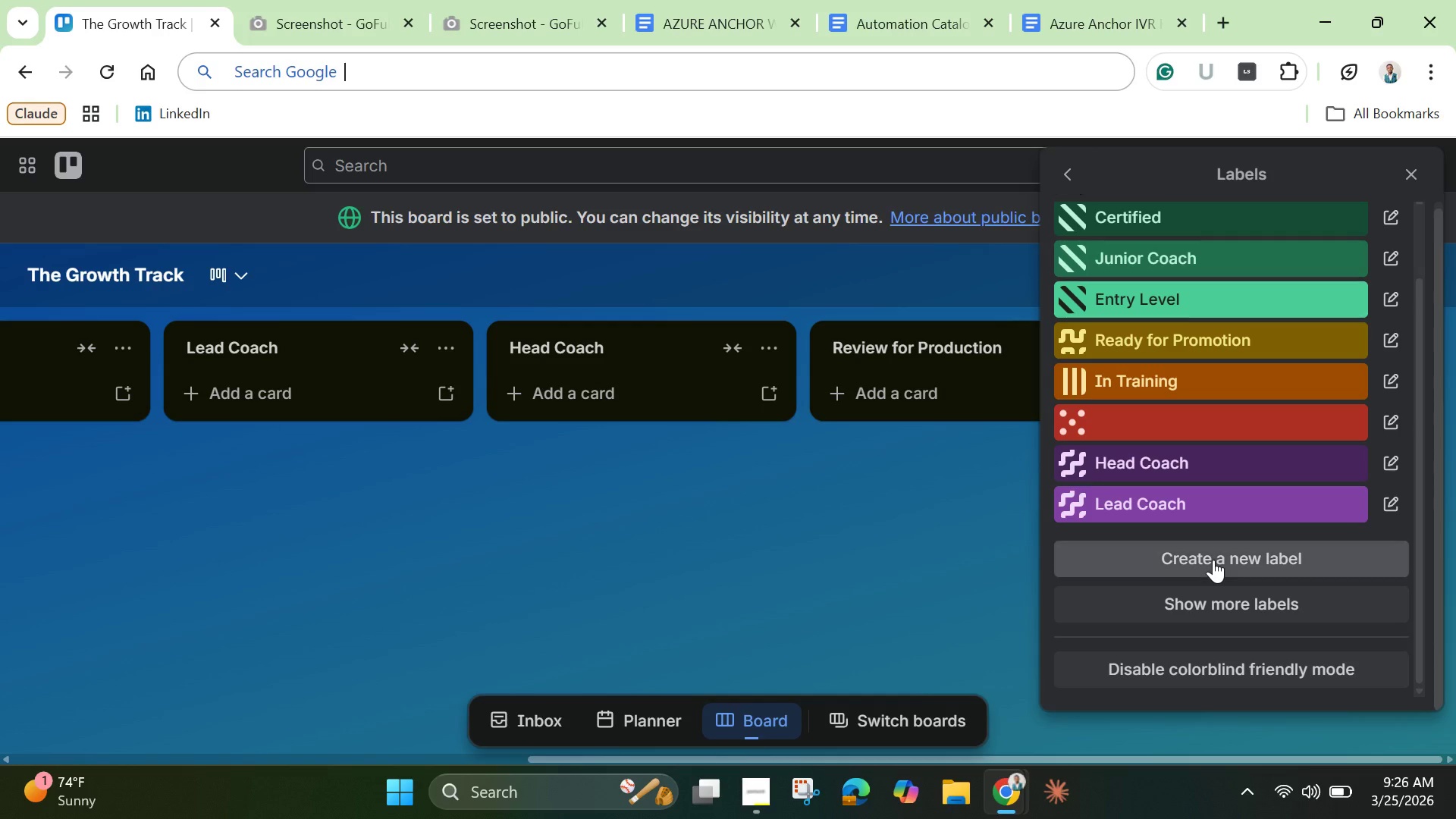 
left_click([1213, 560])
 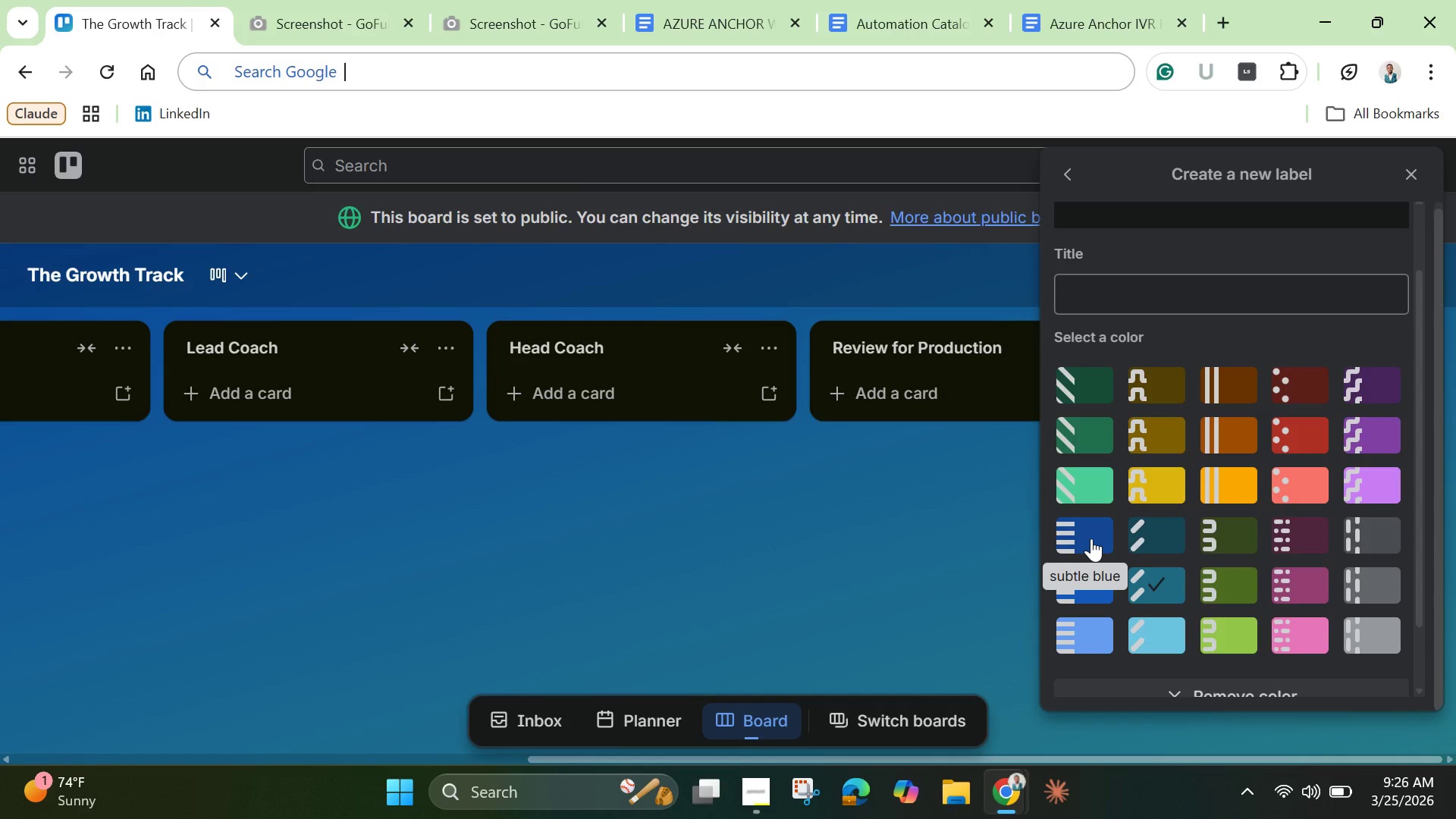 
left_click([1091, 538])
 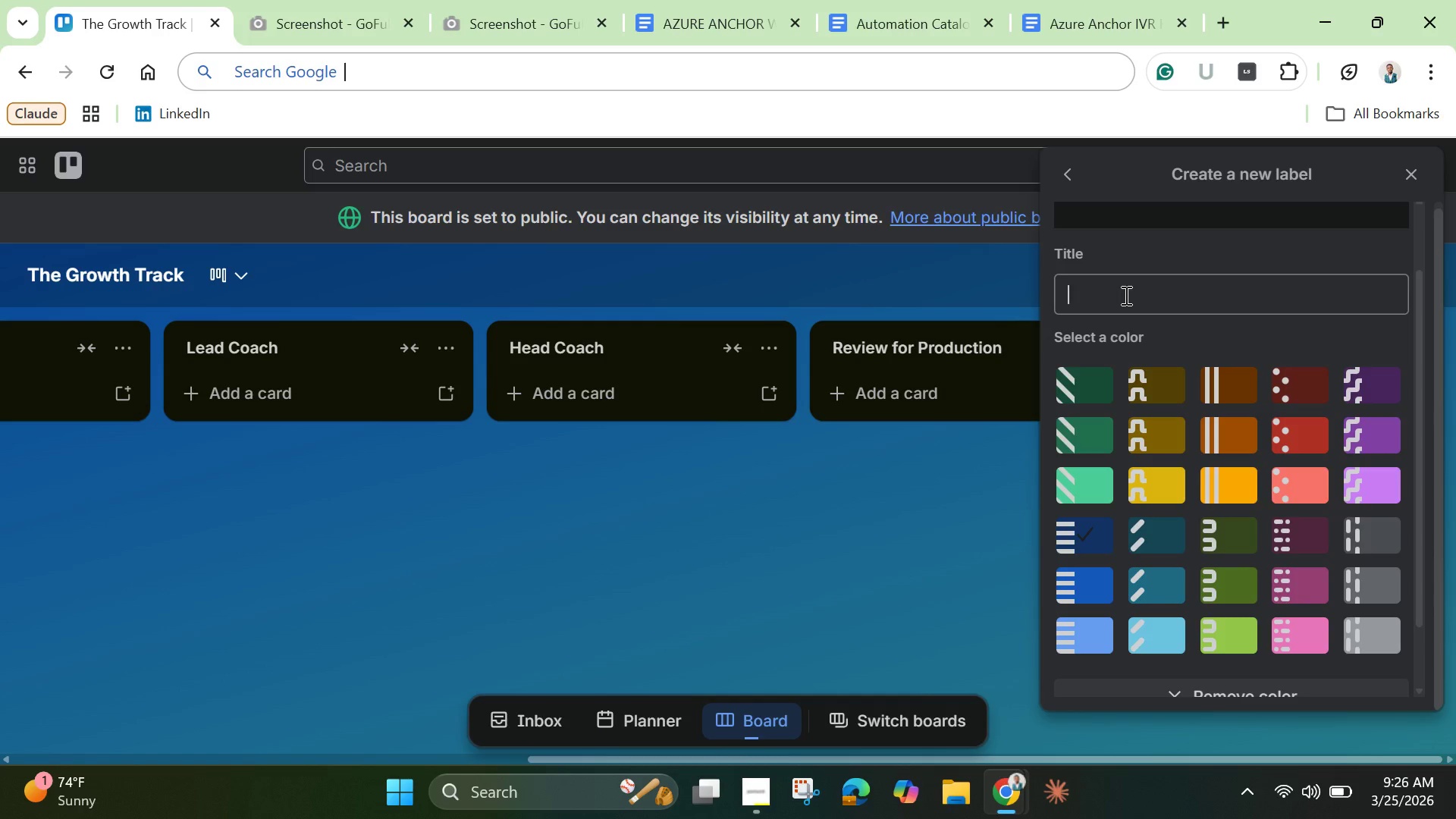 
left_click([1125, 295])
 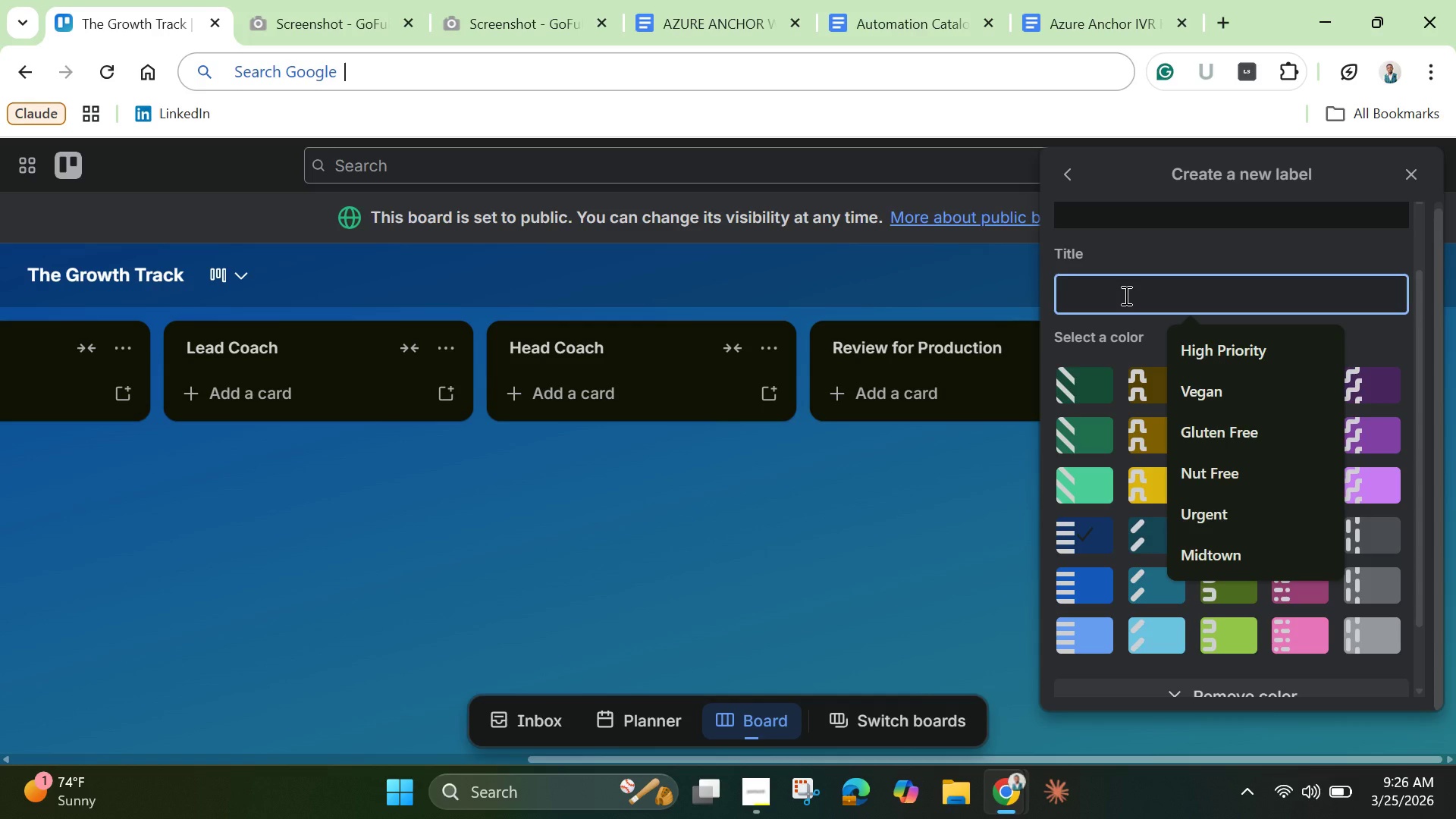 
key(Shift+D)
 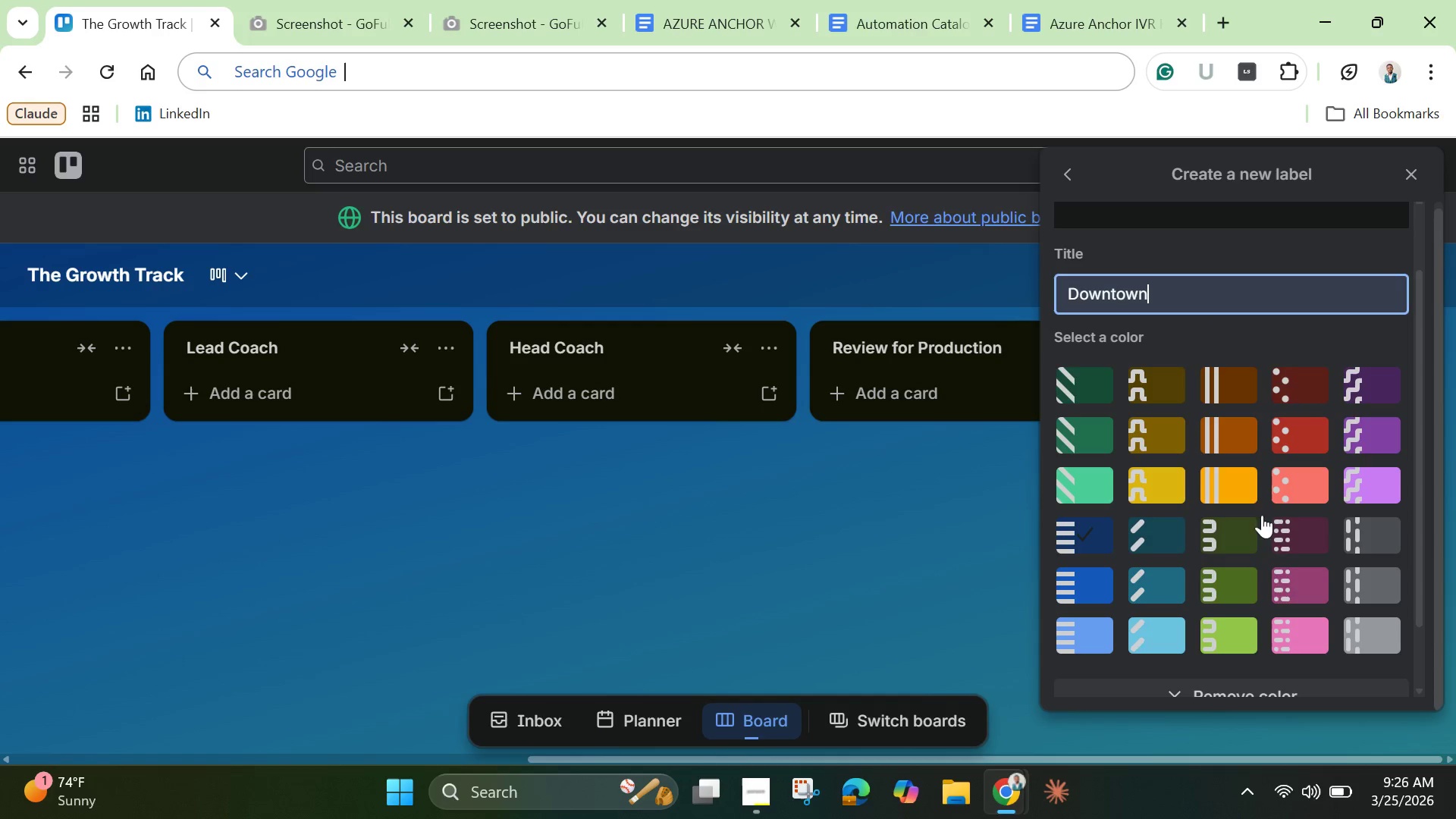 
scroll: coordinate [1266, 607], scroll_direction: down, amount: 3.0
 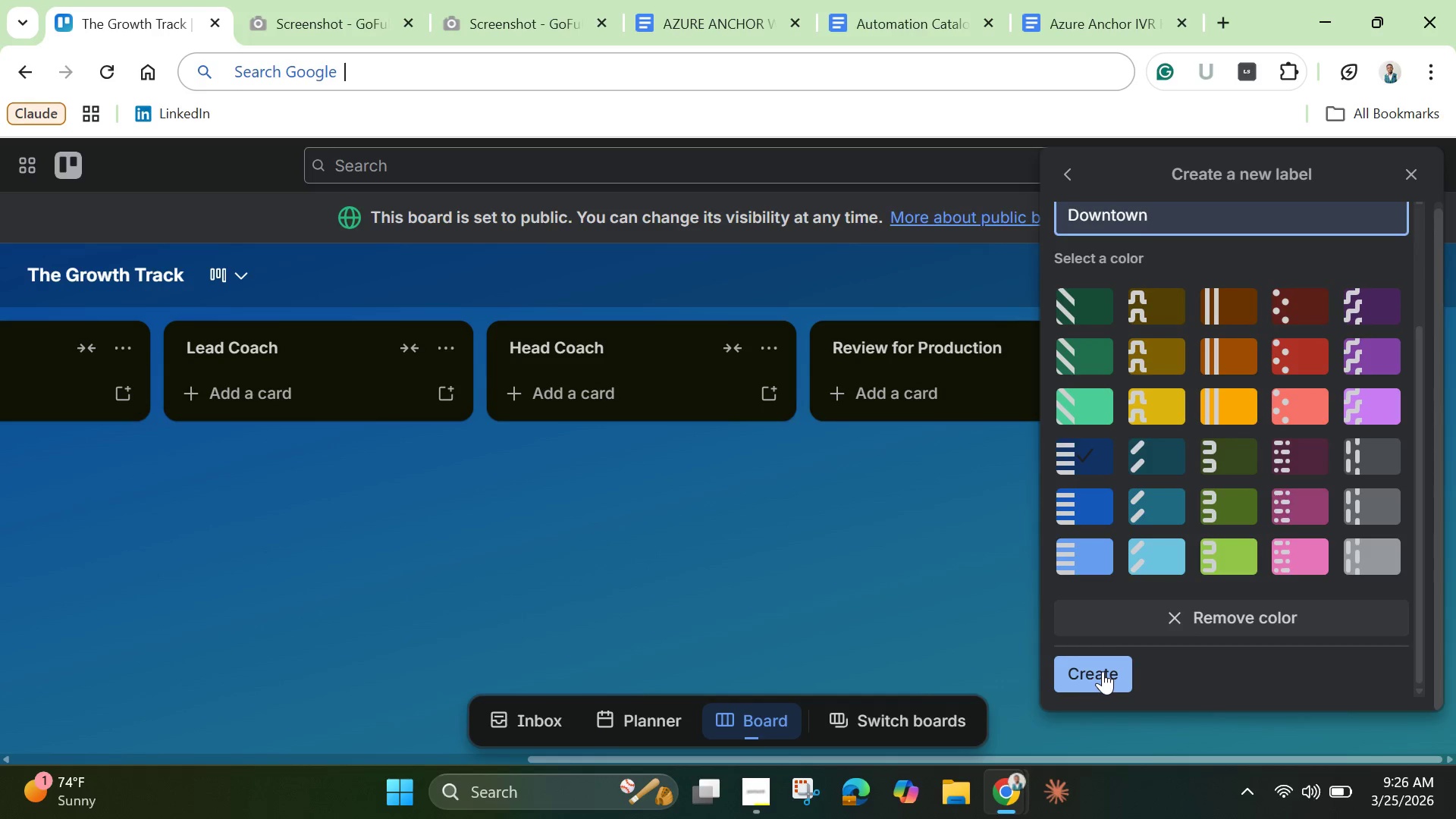 
left_click([1103, 671])
 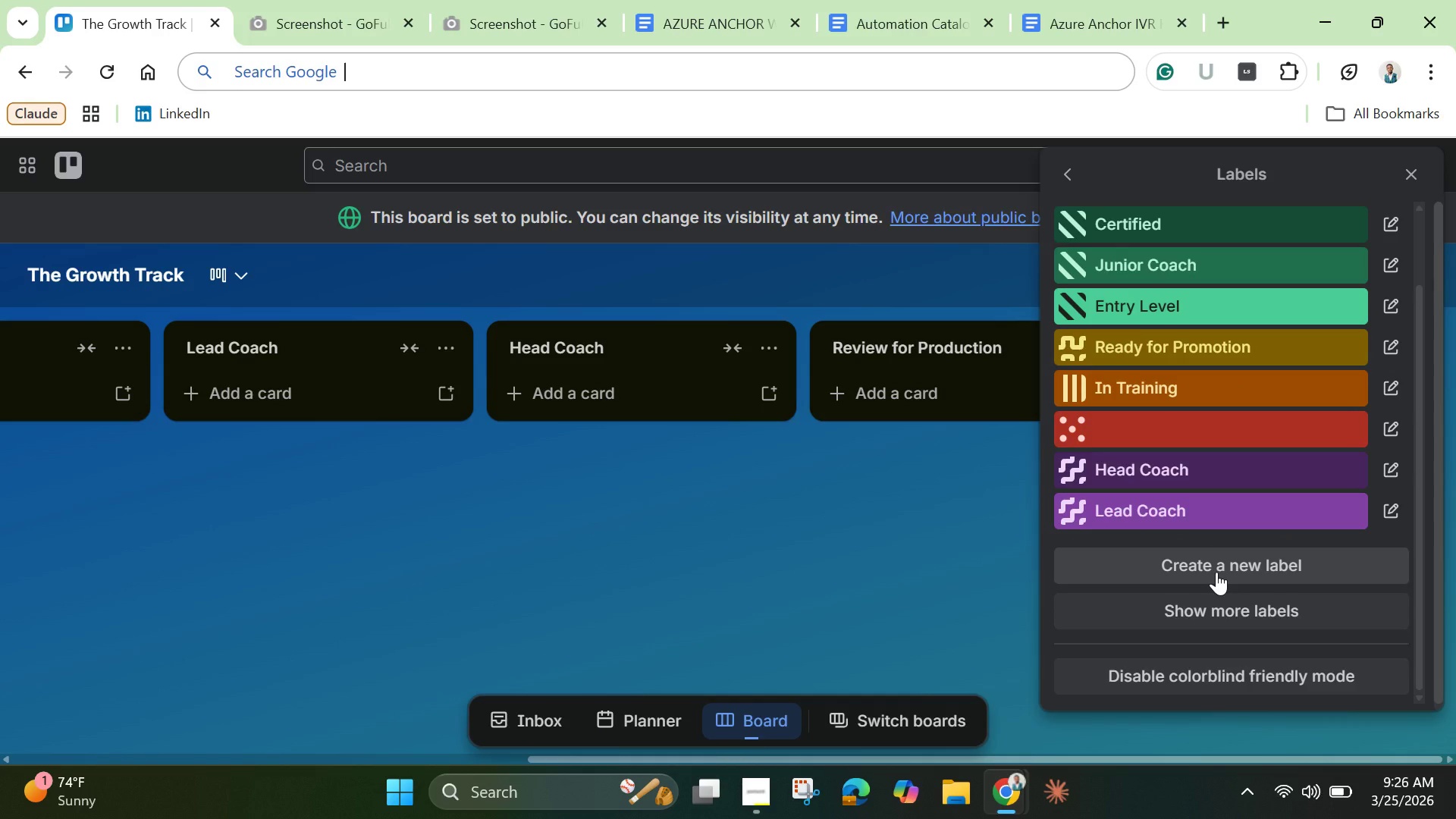 
left_click([1216, 572])
 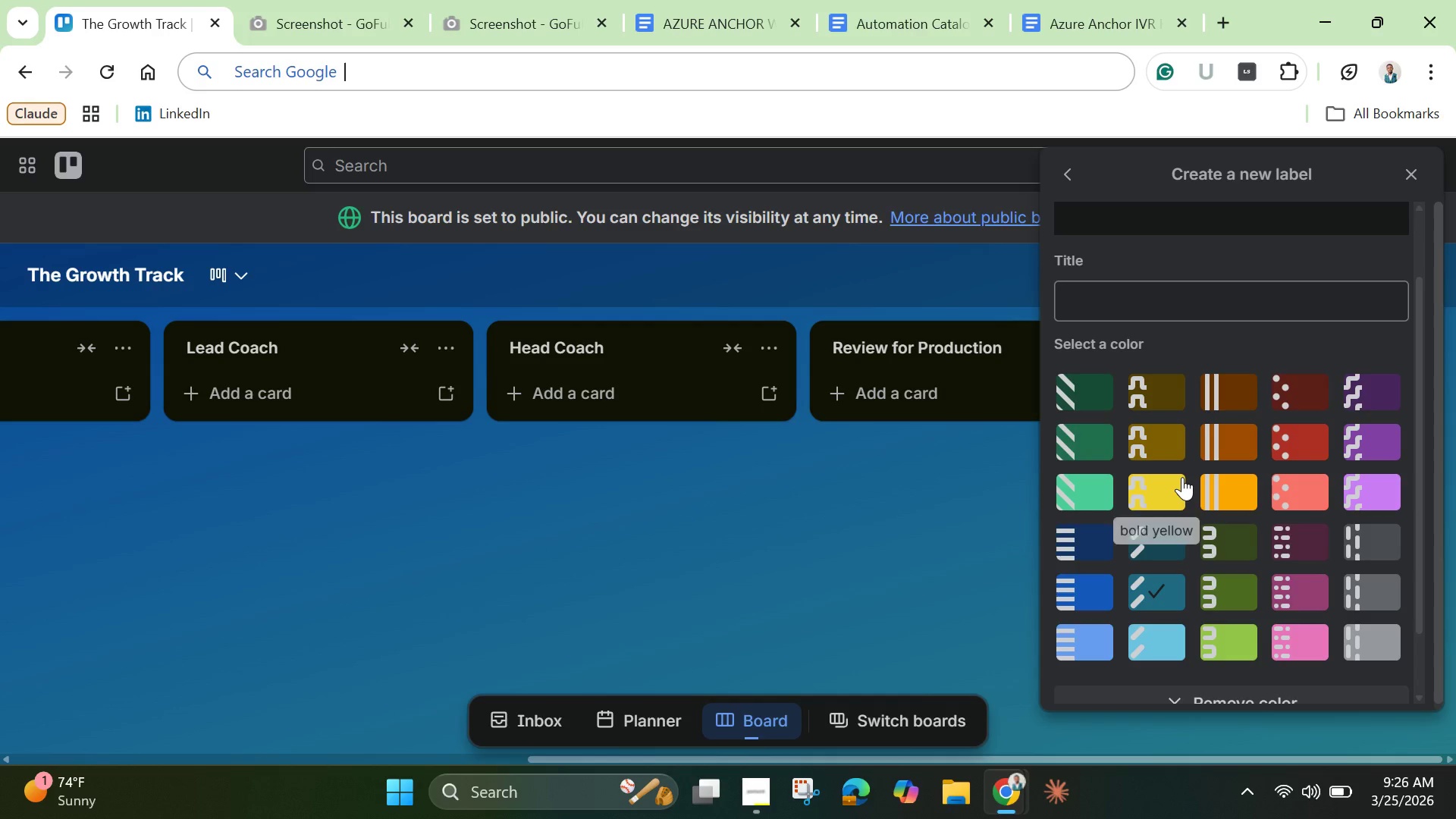 
scroll: coordinate [1187, 488], scroll_direction: down, amount: 1.0
 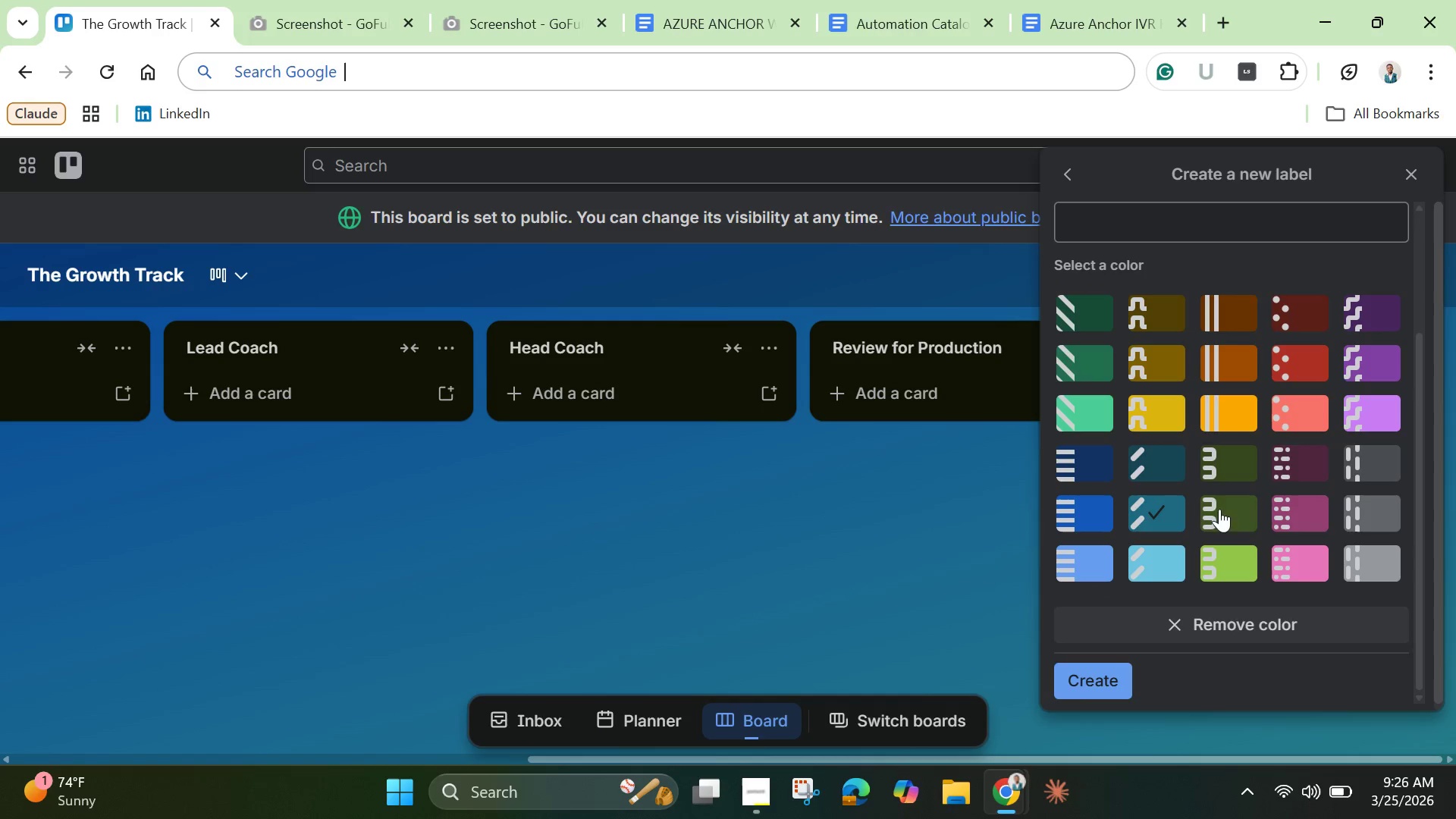 
mouse_move([1226, 498])
 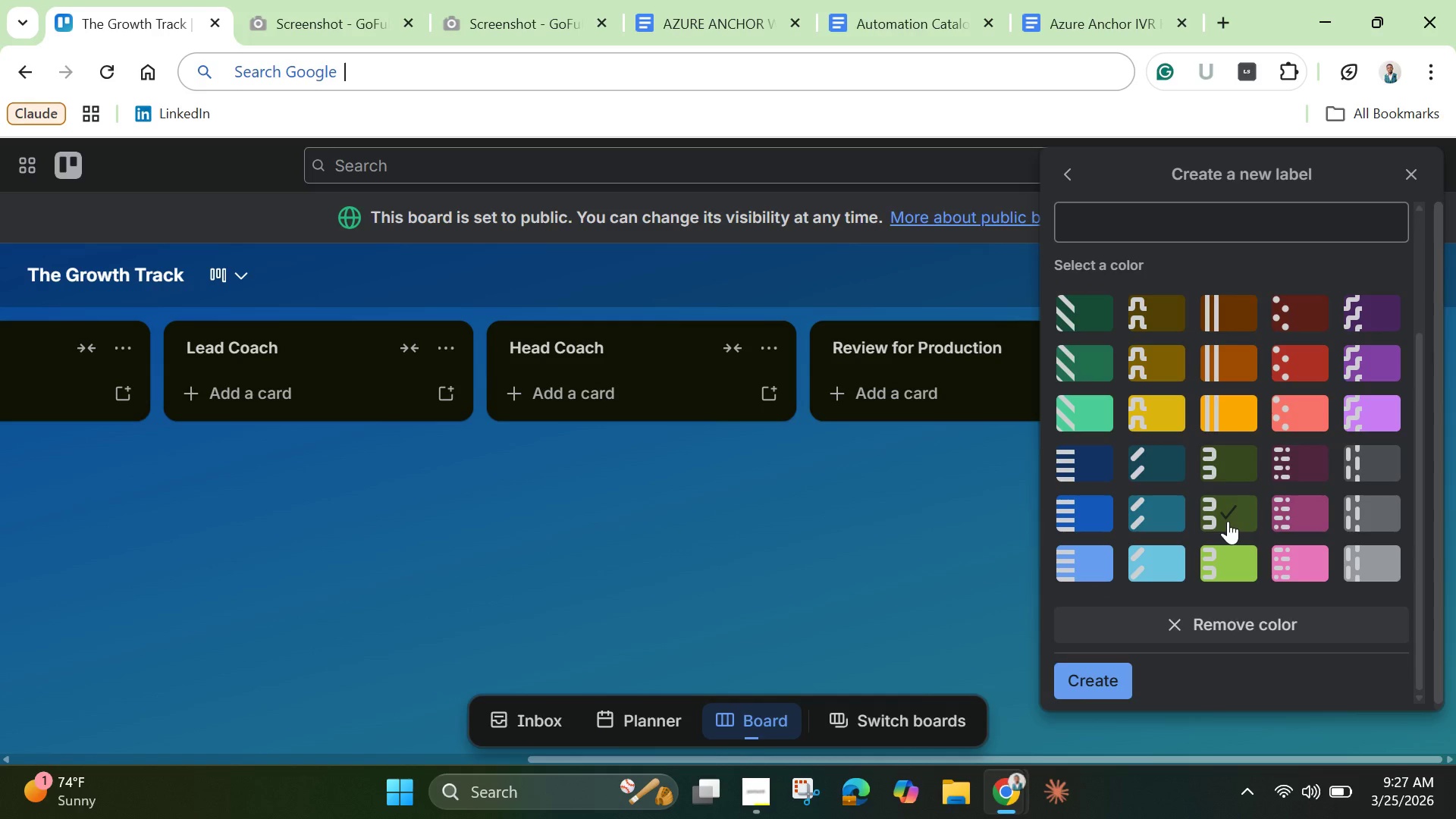 
left_click([1228, 521])
 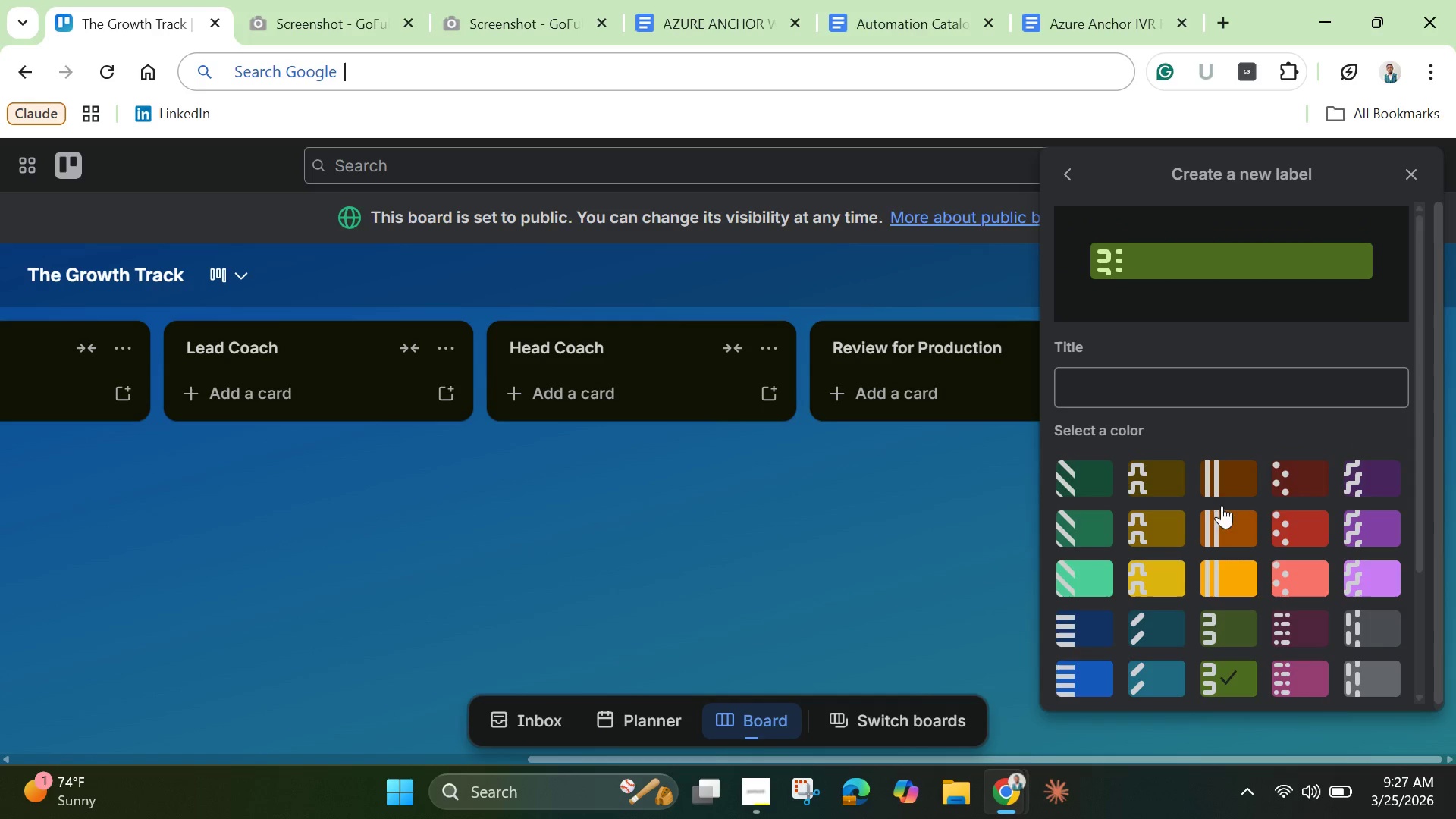 
scroll: coordinate [1222, 505], scroll_direction: up, amount: 2.0
 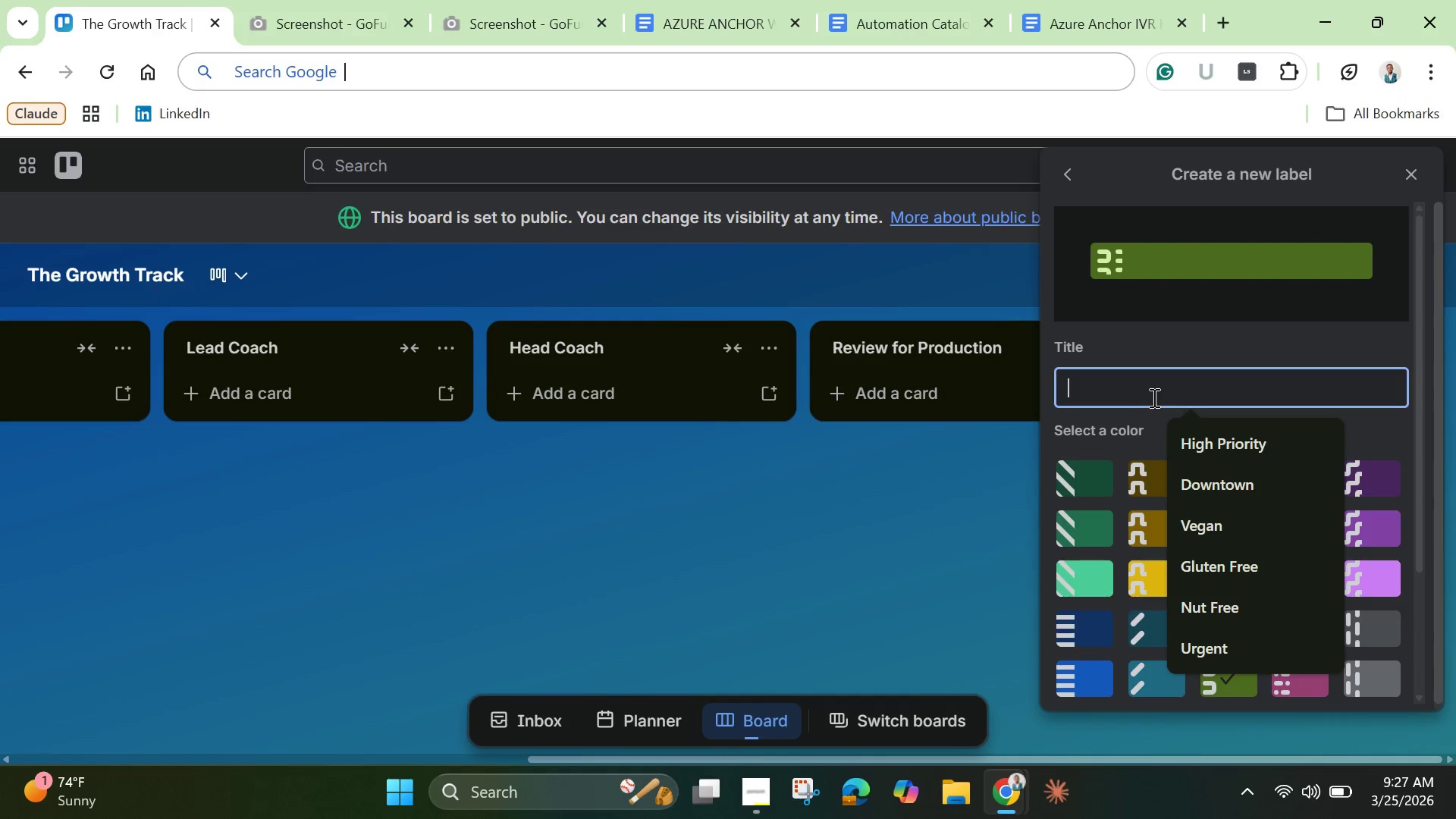 
left_click([1153, 397])
 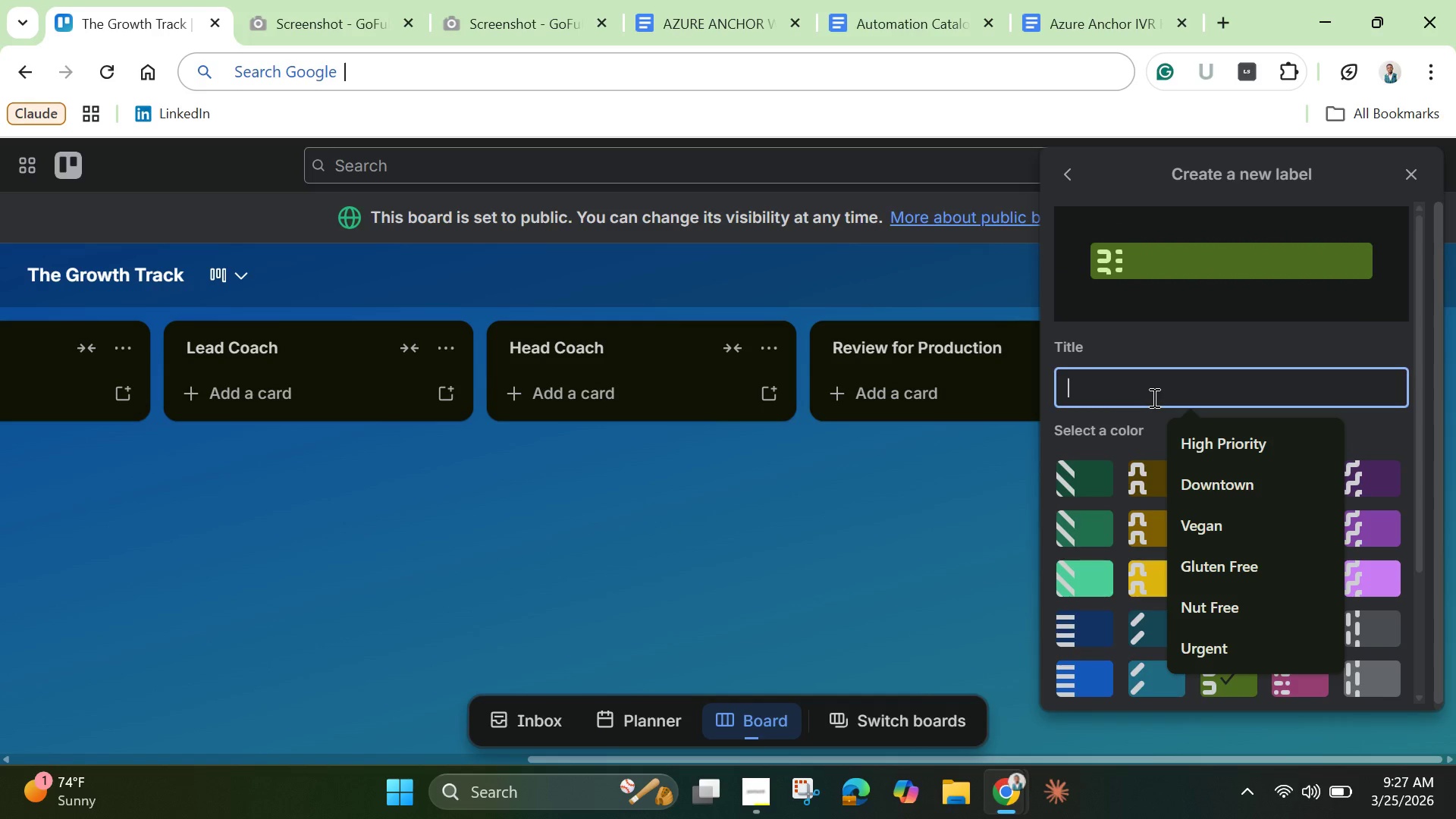 
type(Mi)
 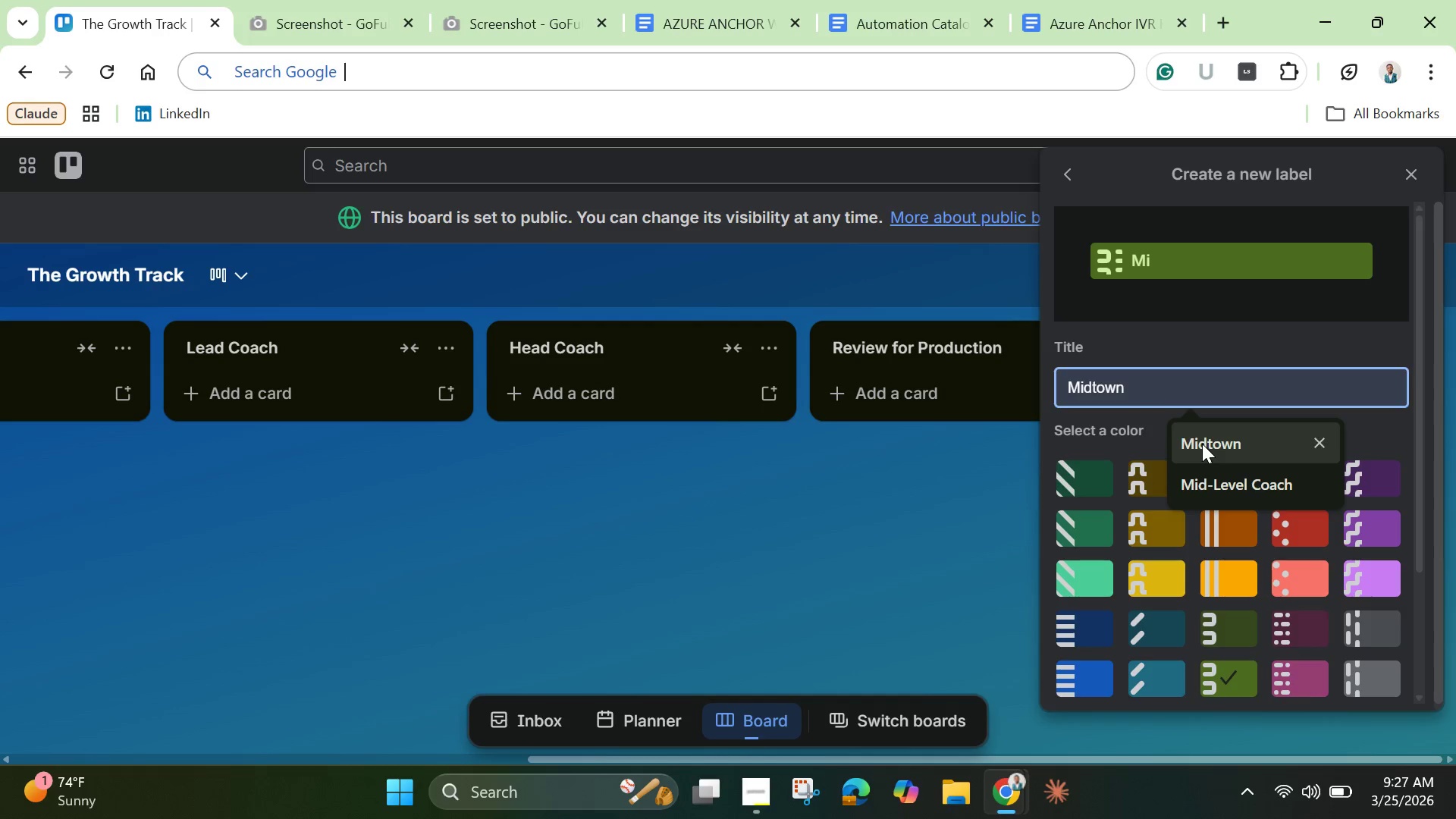 
left_click([1202, 444])
 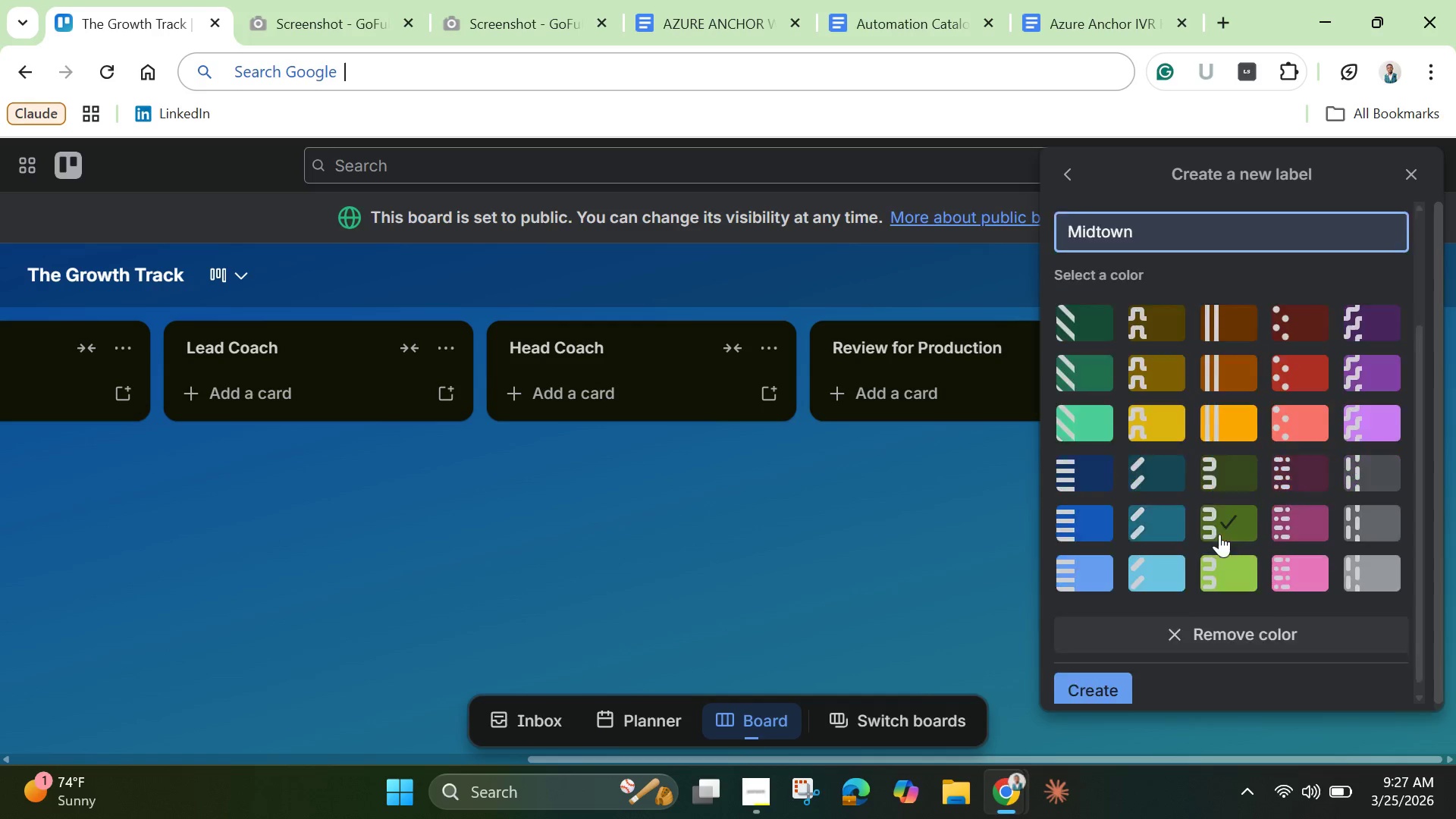 
scroll: coordinate [1217, 512], scroll_direction: down, amount: 2.0
 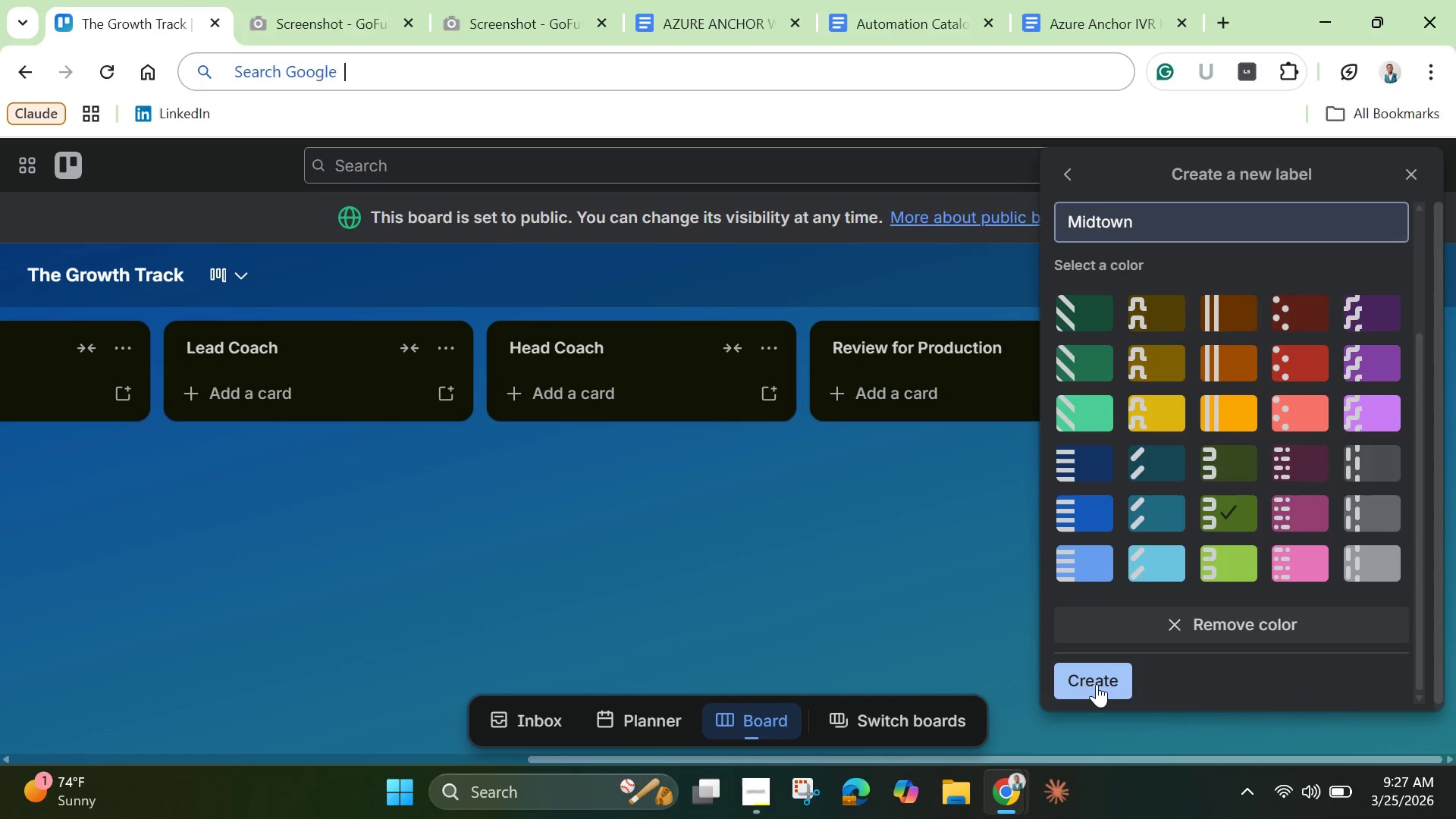 
left_click([1097, 684])
 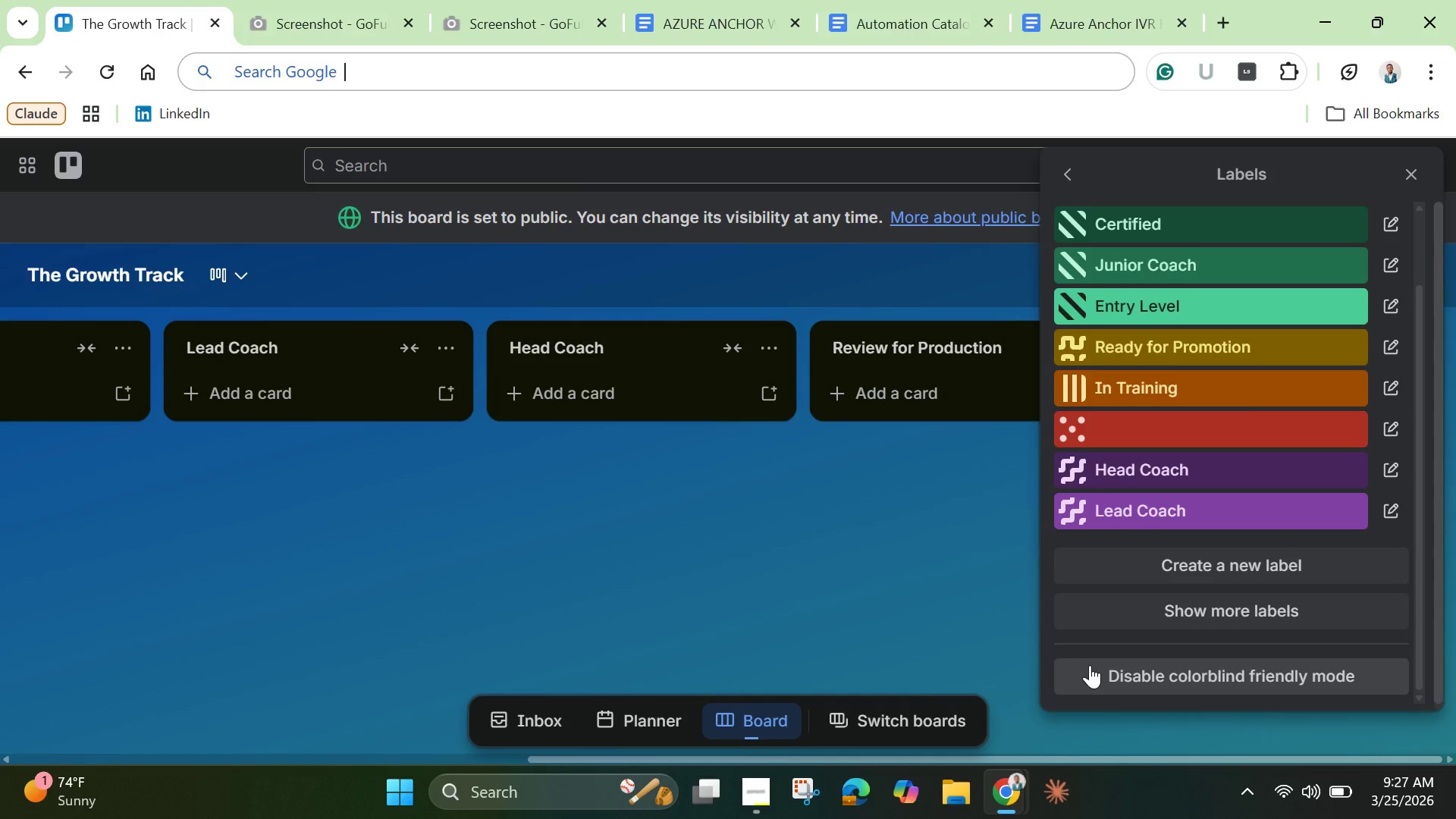 
wait(9.02)
 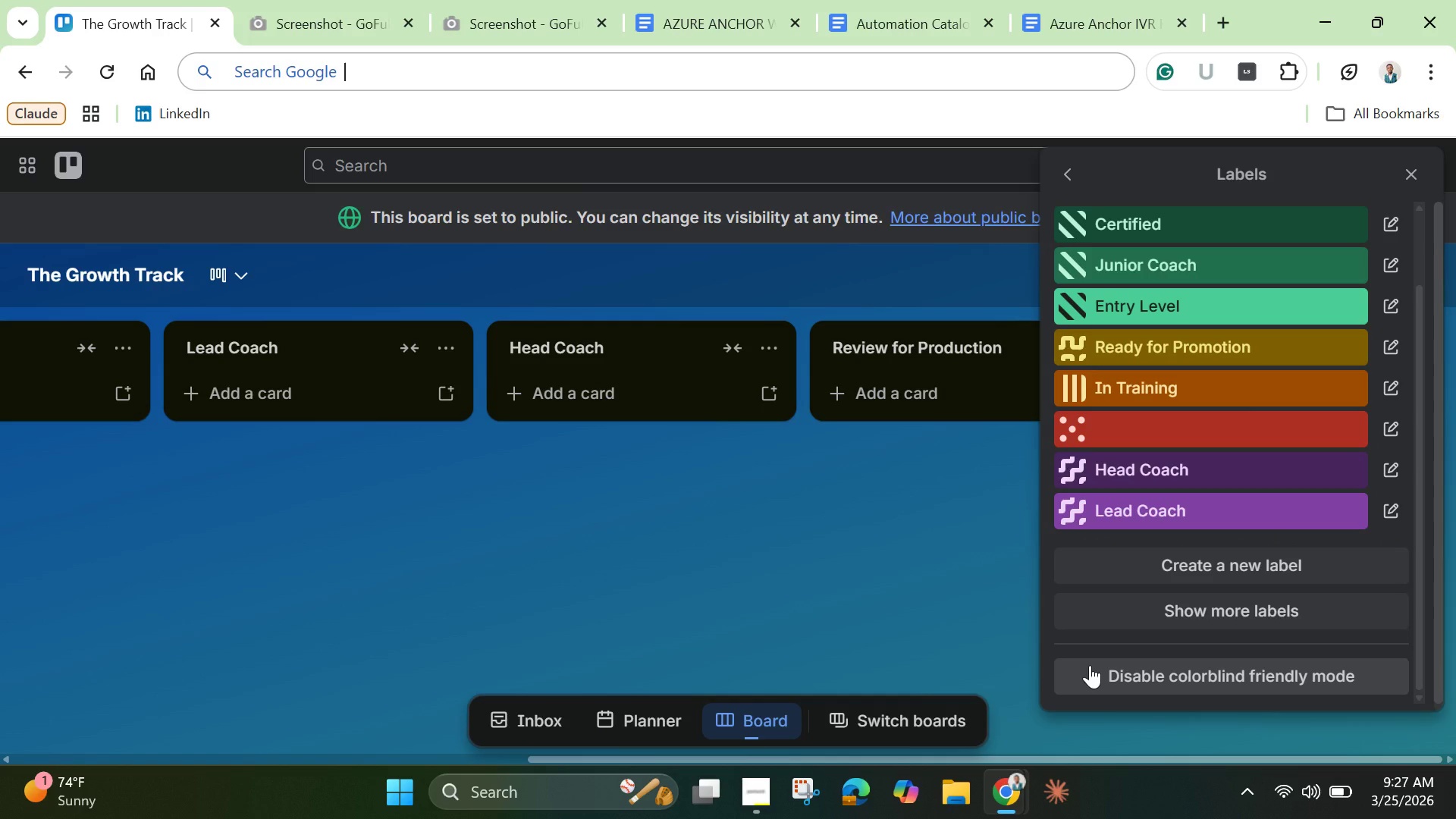 
left_click([1233, 569])
 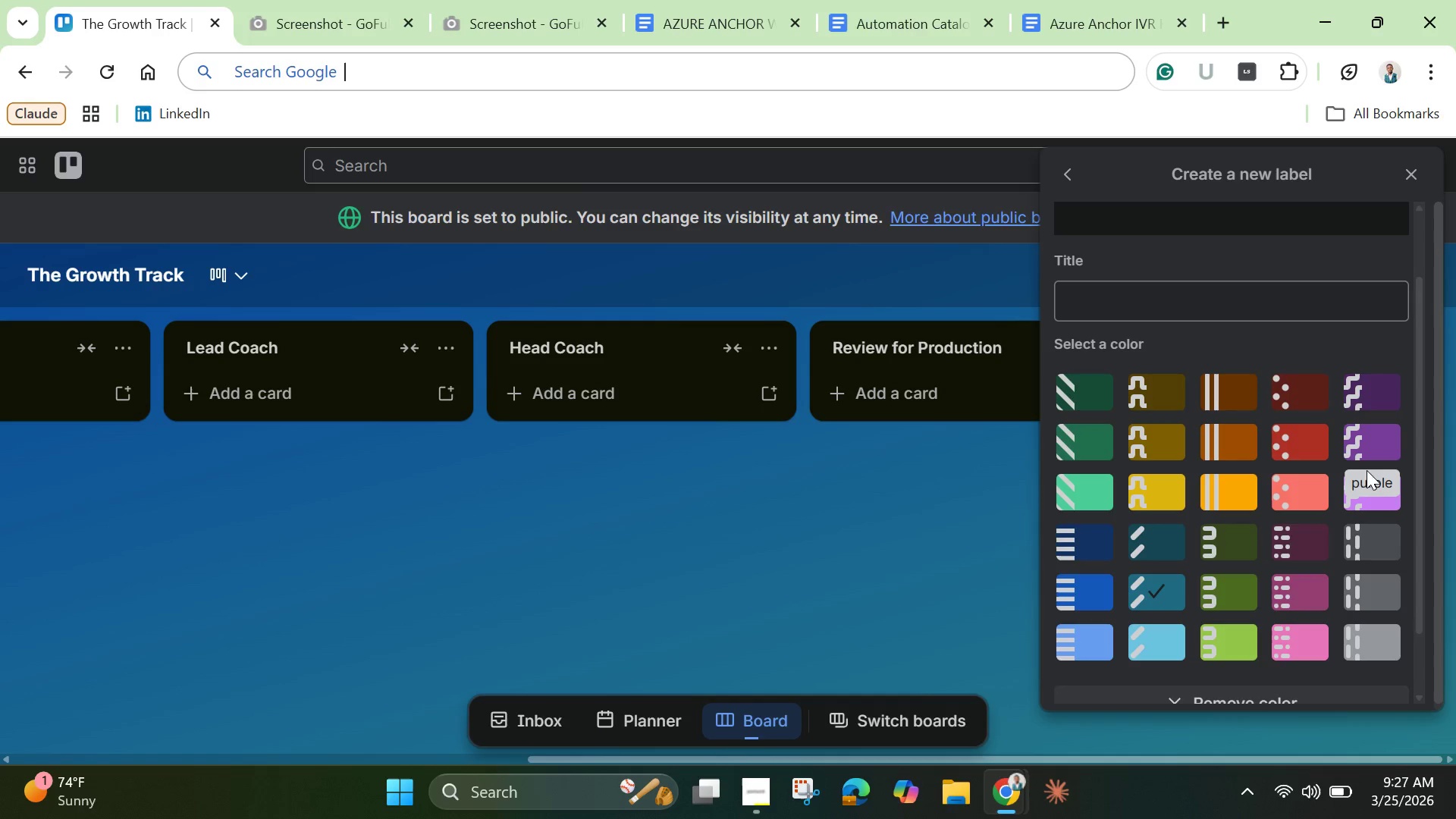 
wait(6.38)
 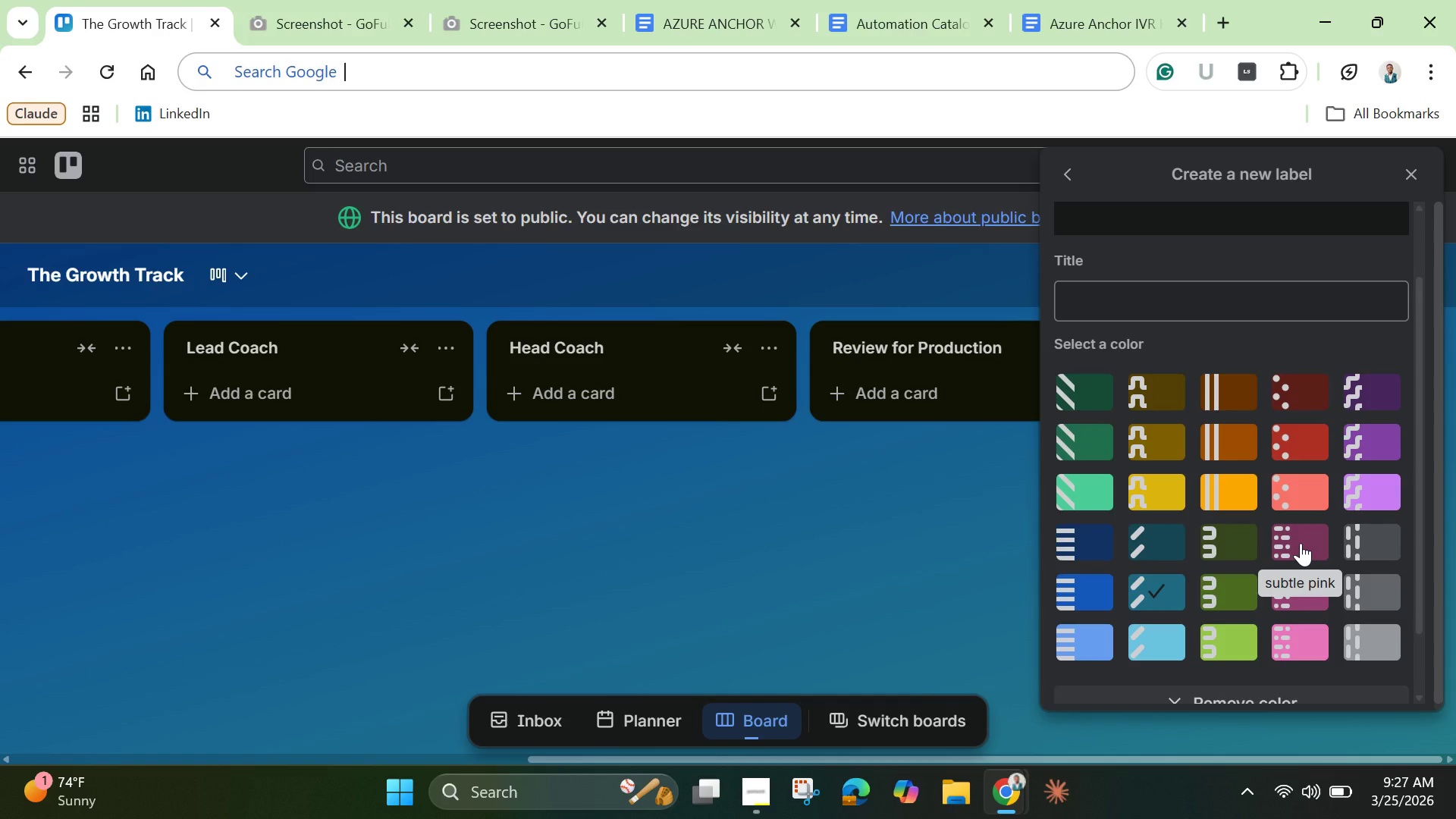 
left_click([1363, 507])
 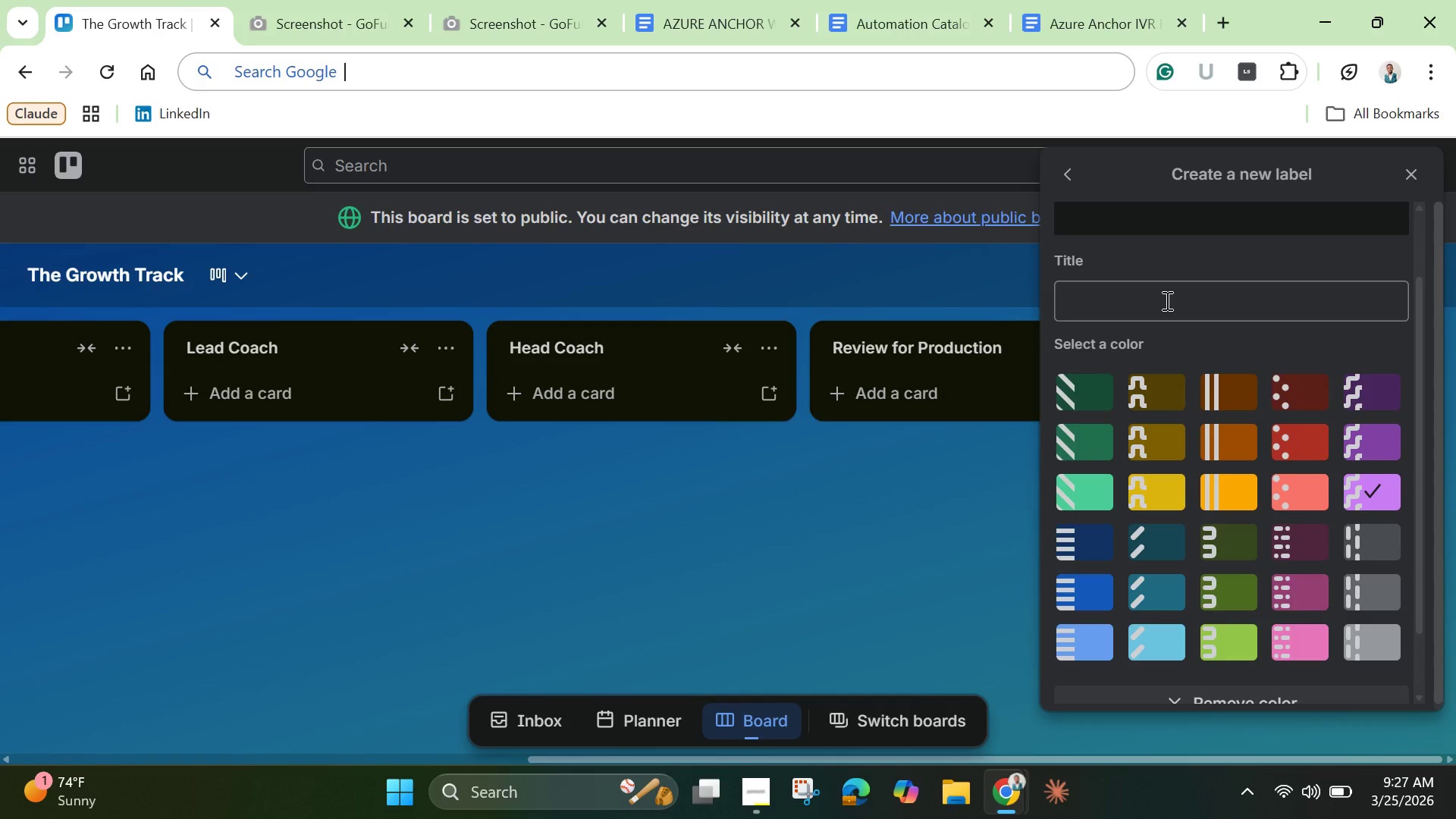 
left_click([1166, 300])
 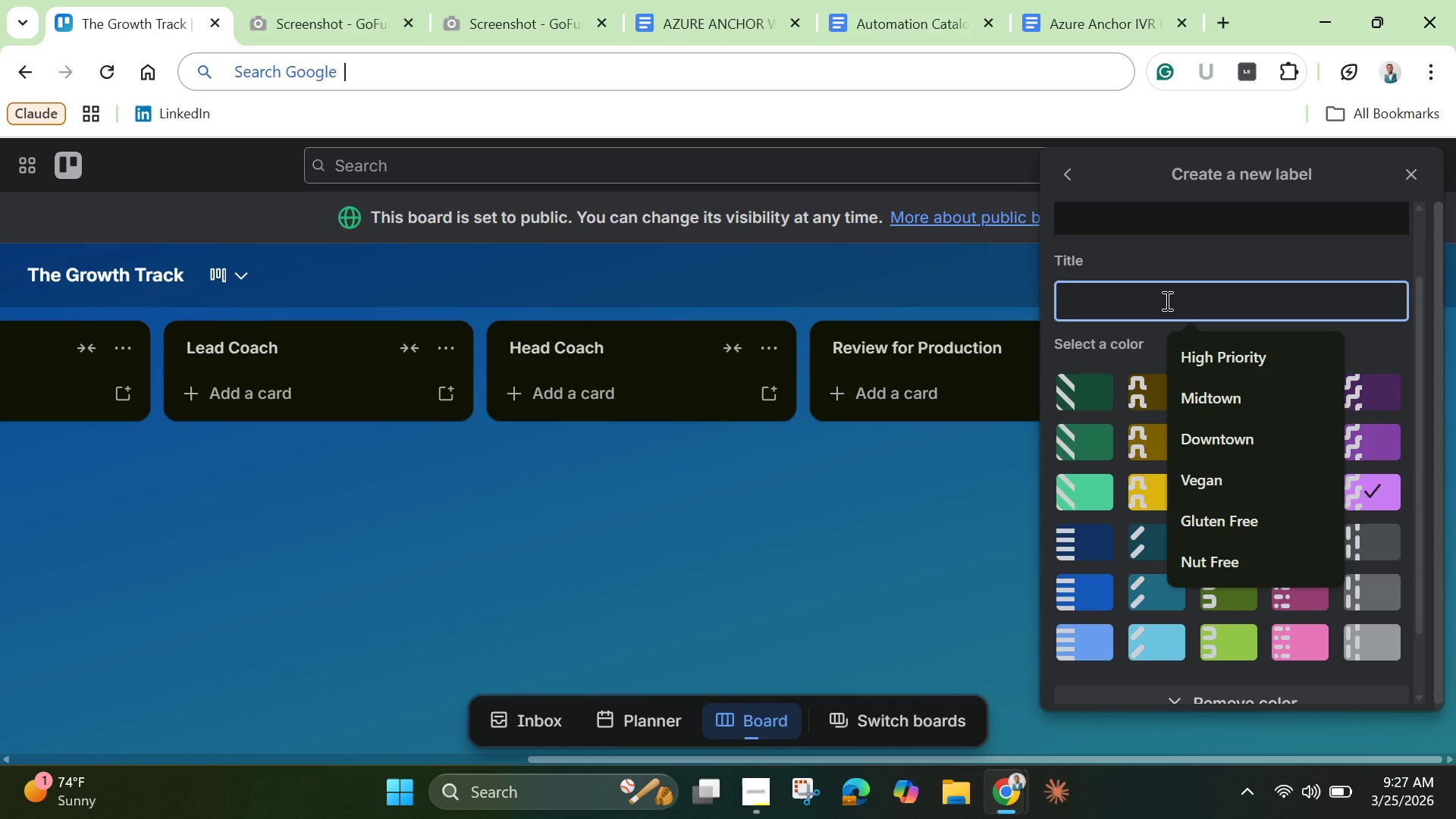 
key(Control+ControlLeft)
 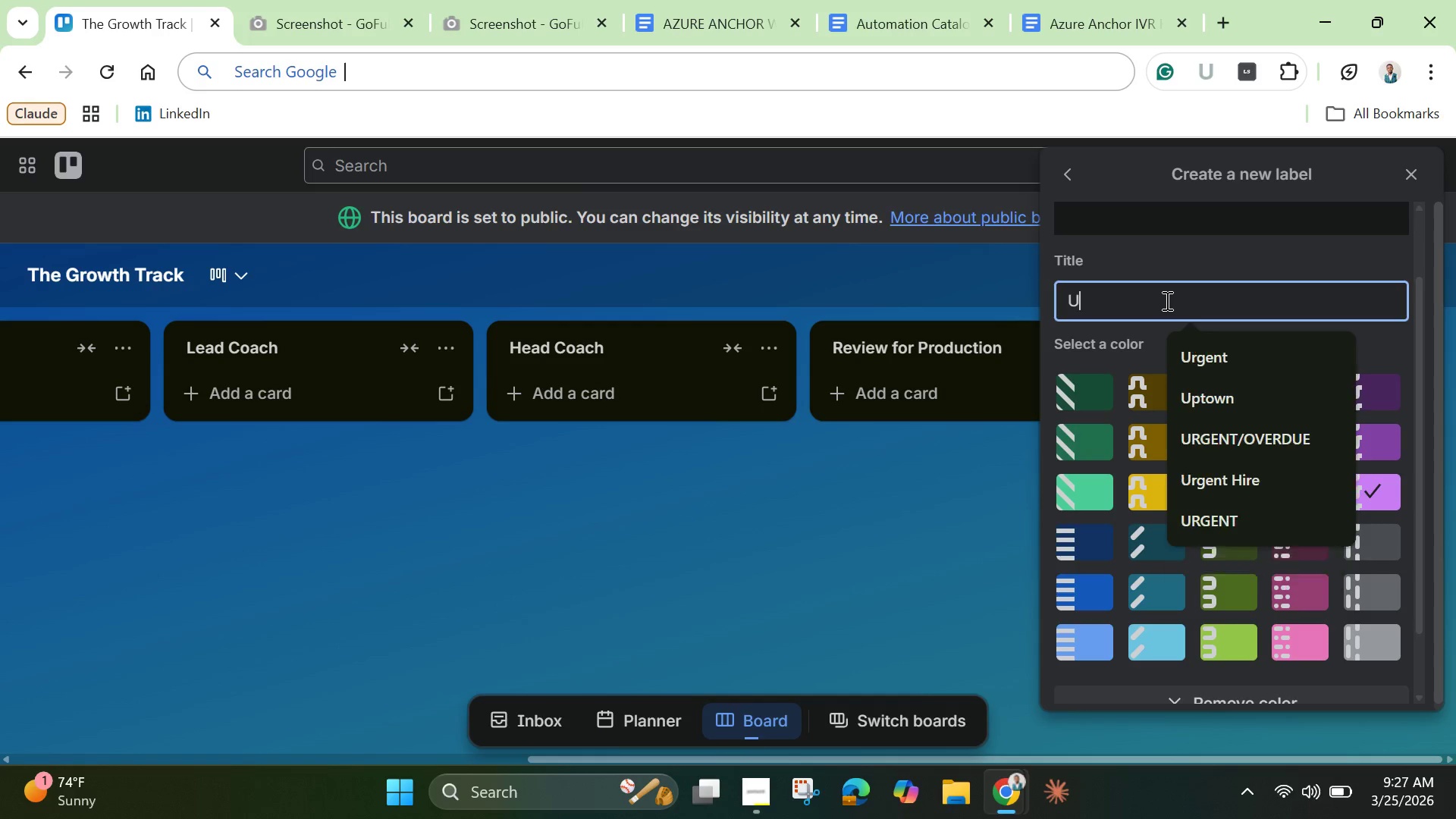 
key(Shift+U)
 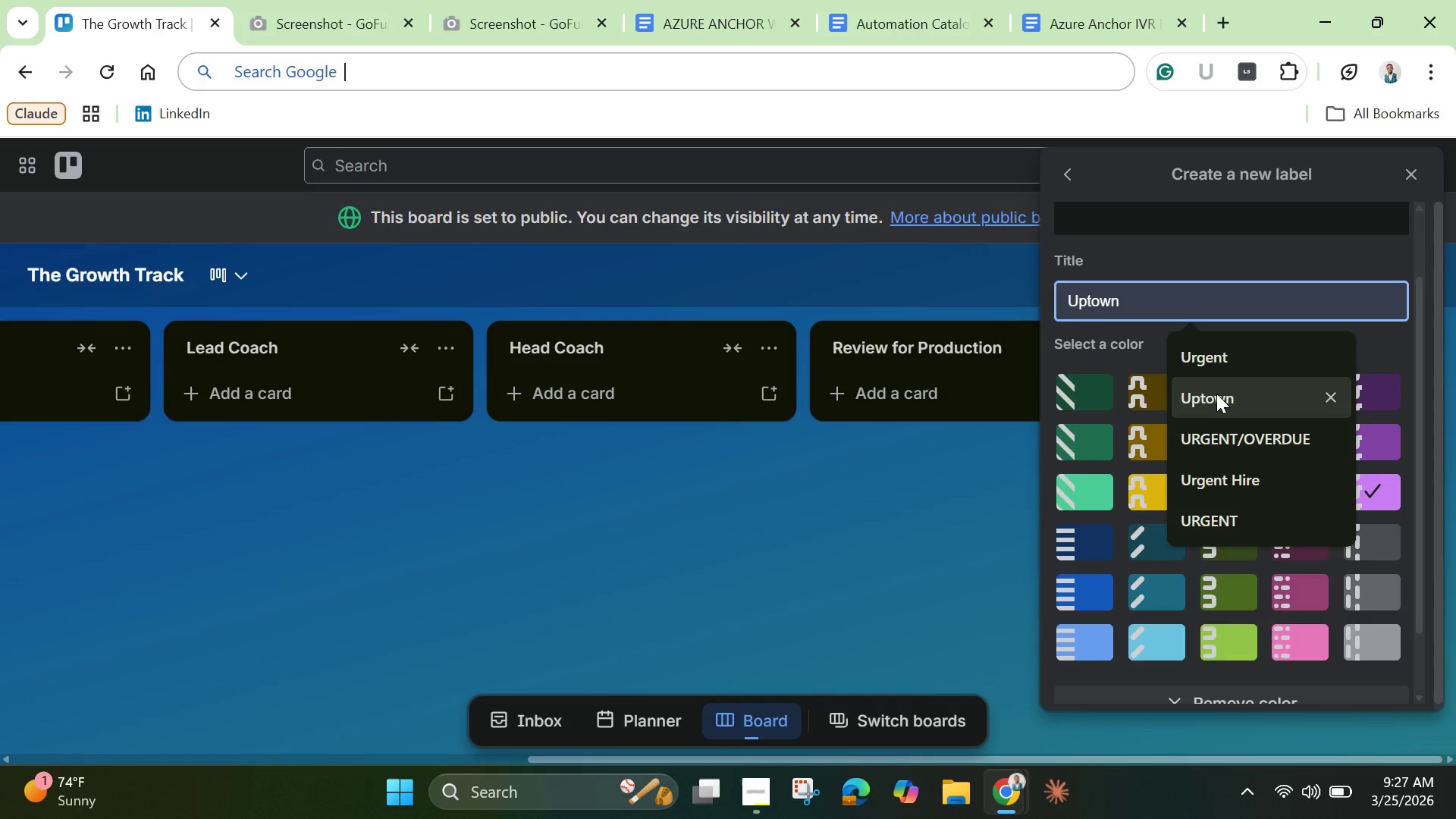 
left_click([1217, 396])
 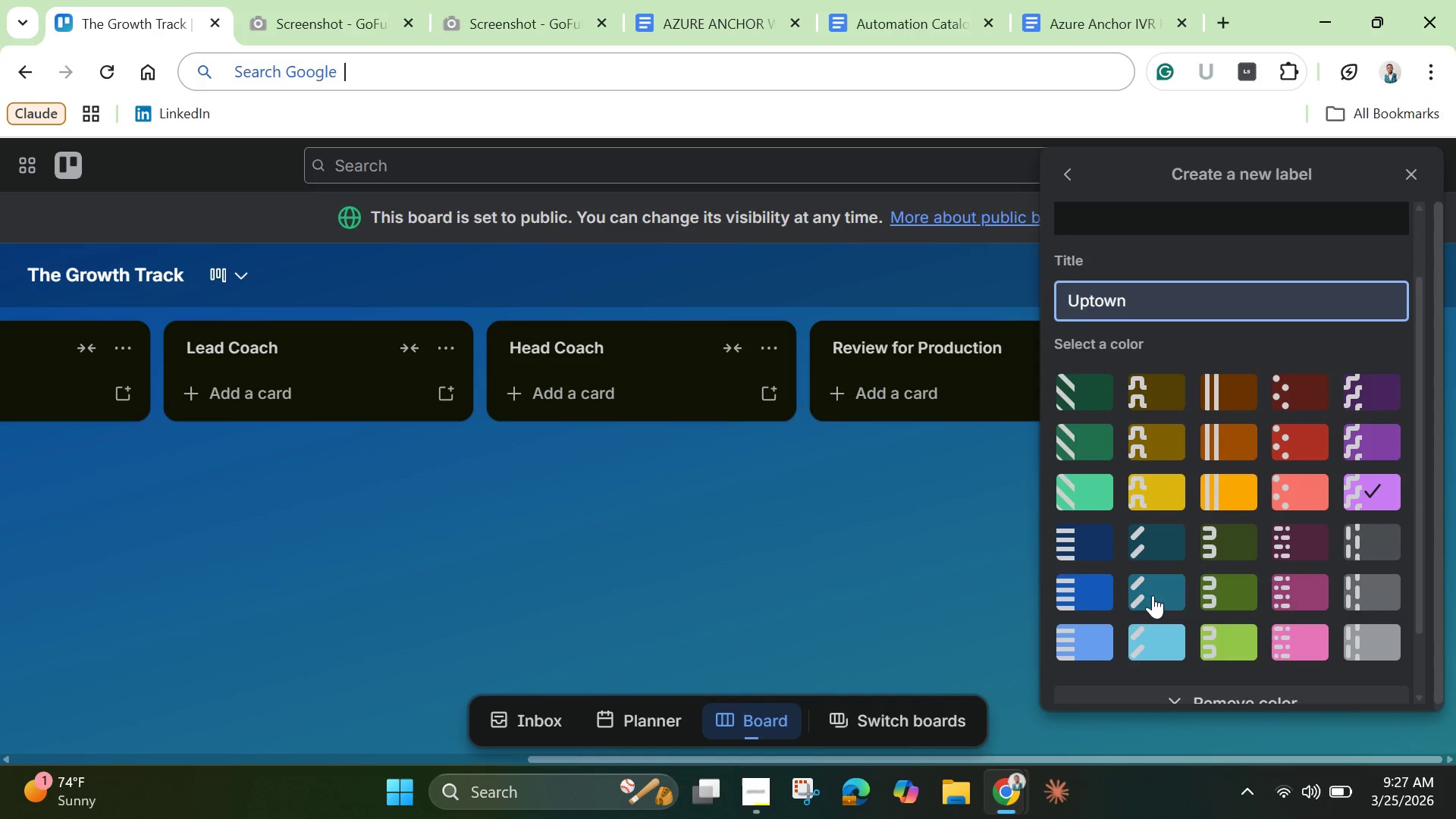 
scroll: coordinate [1213, 654], scroll_direction: down, amount: 4.0
 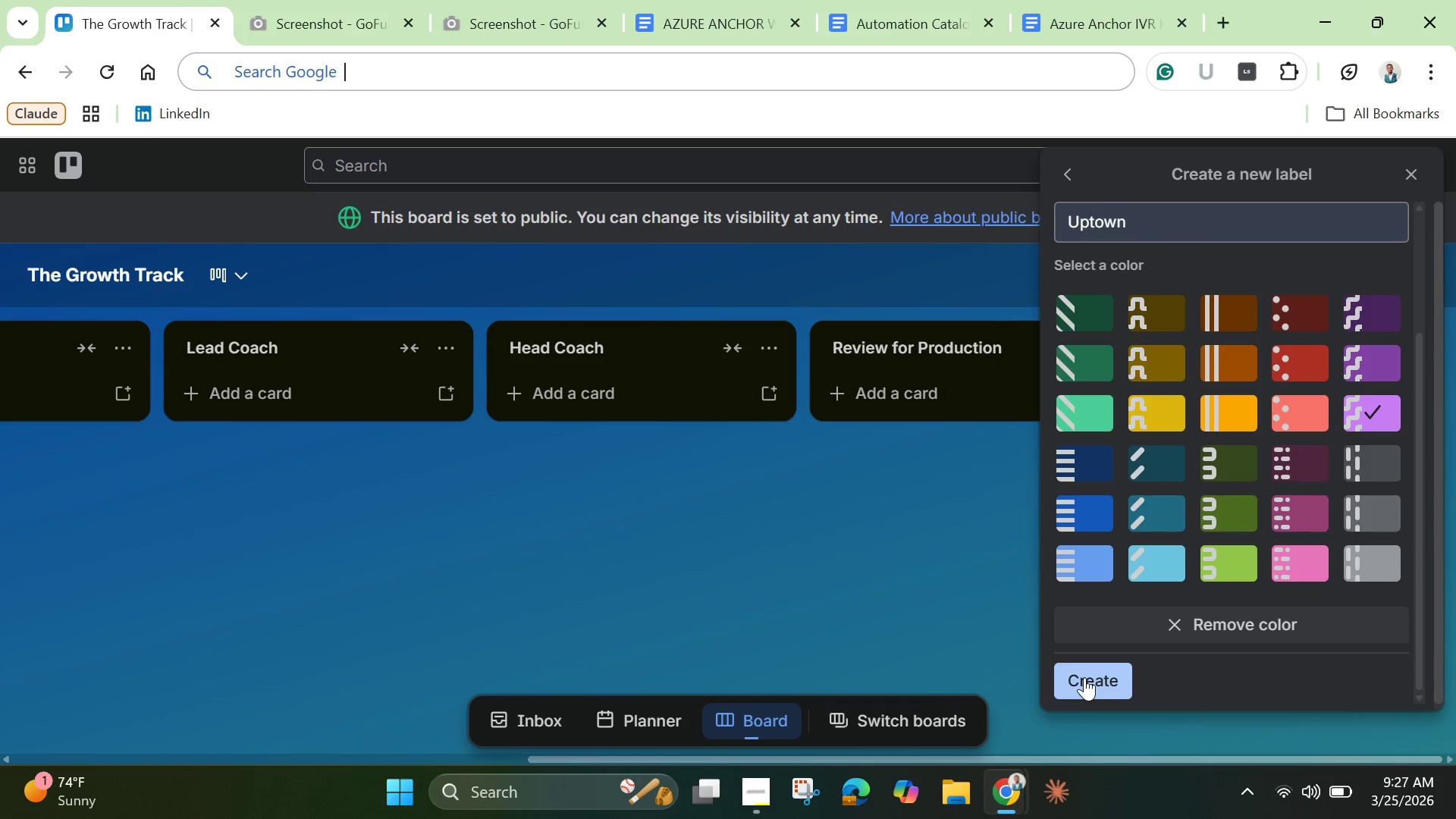 
left_click([1084, 677])
 